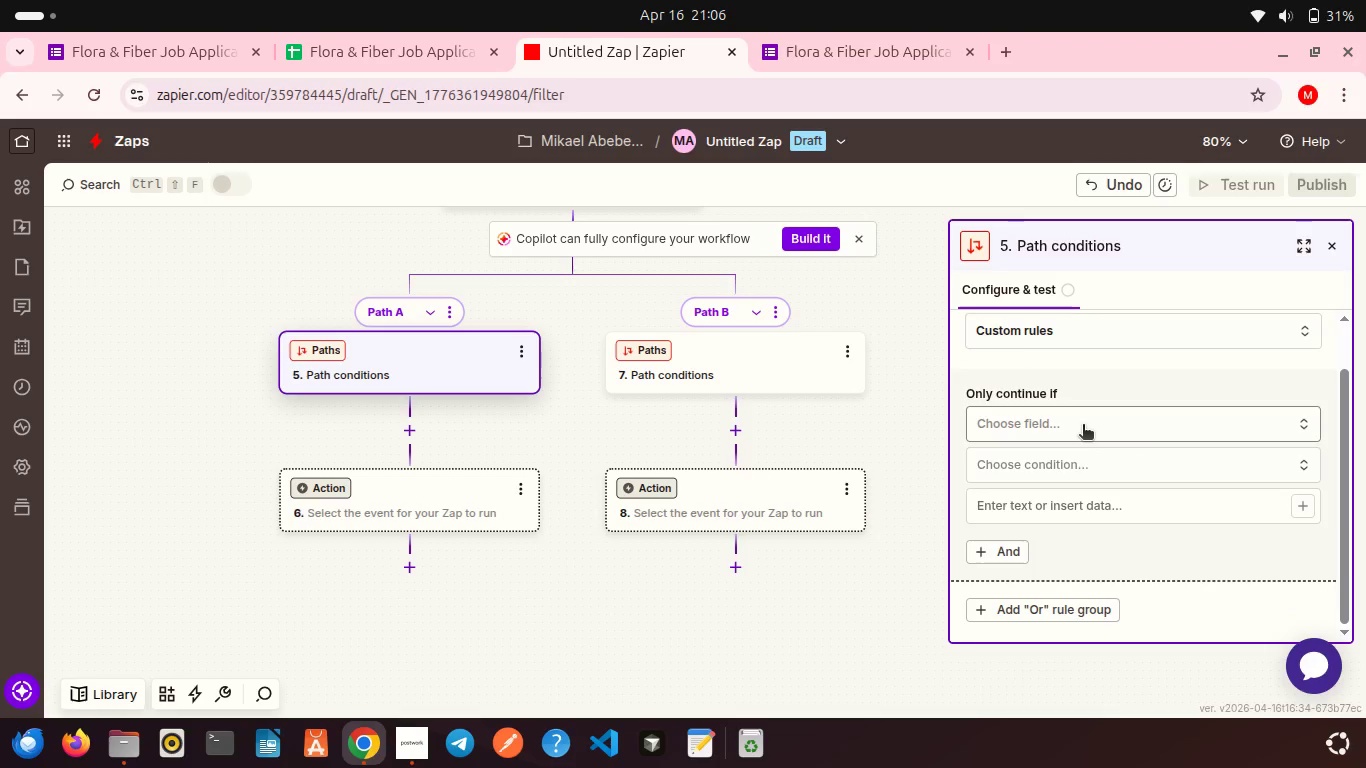 
left_click([1083, 426])
 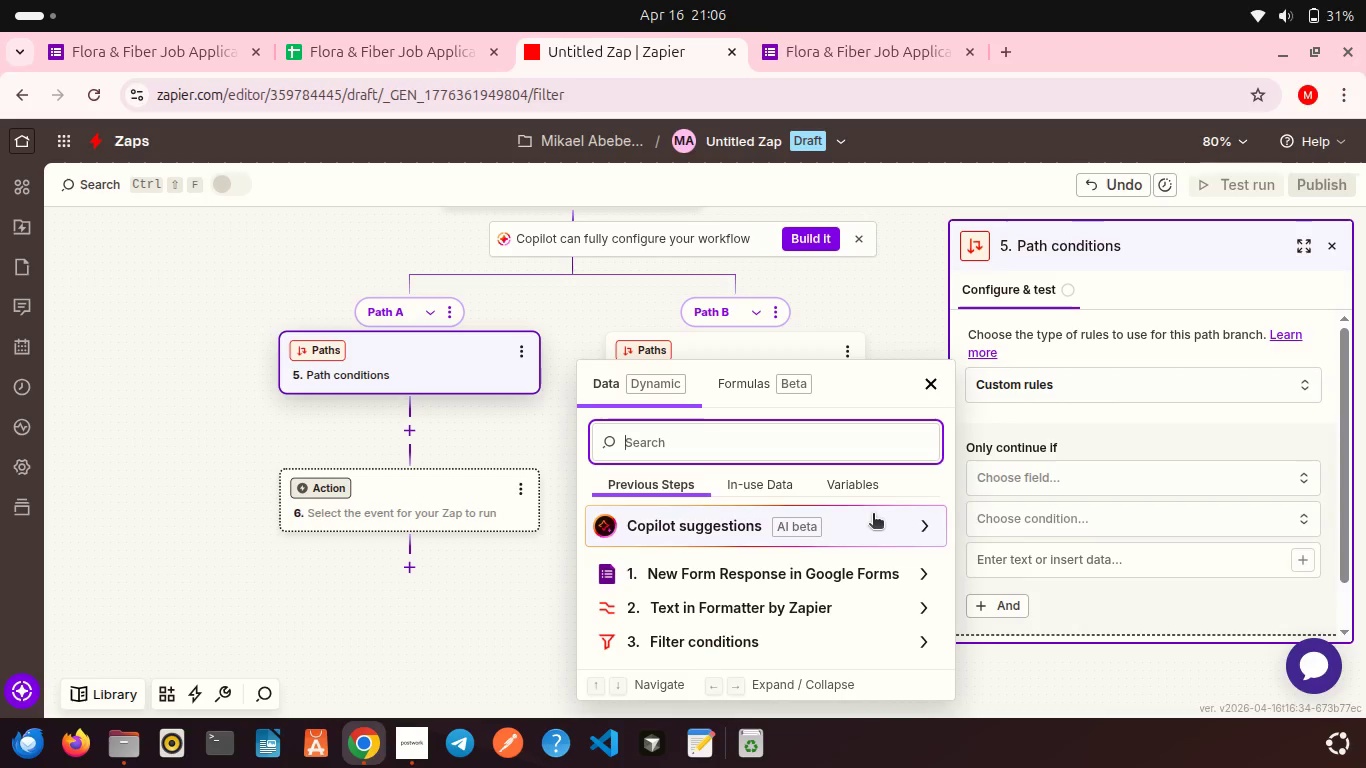 
left_click([773, 586])
 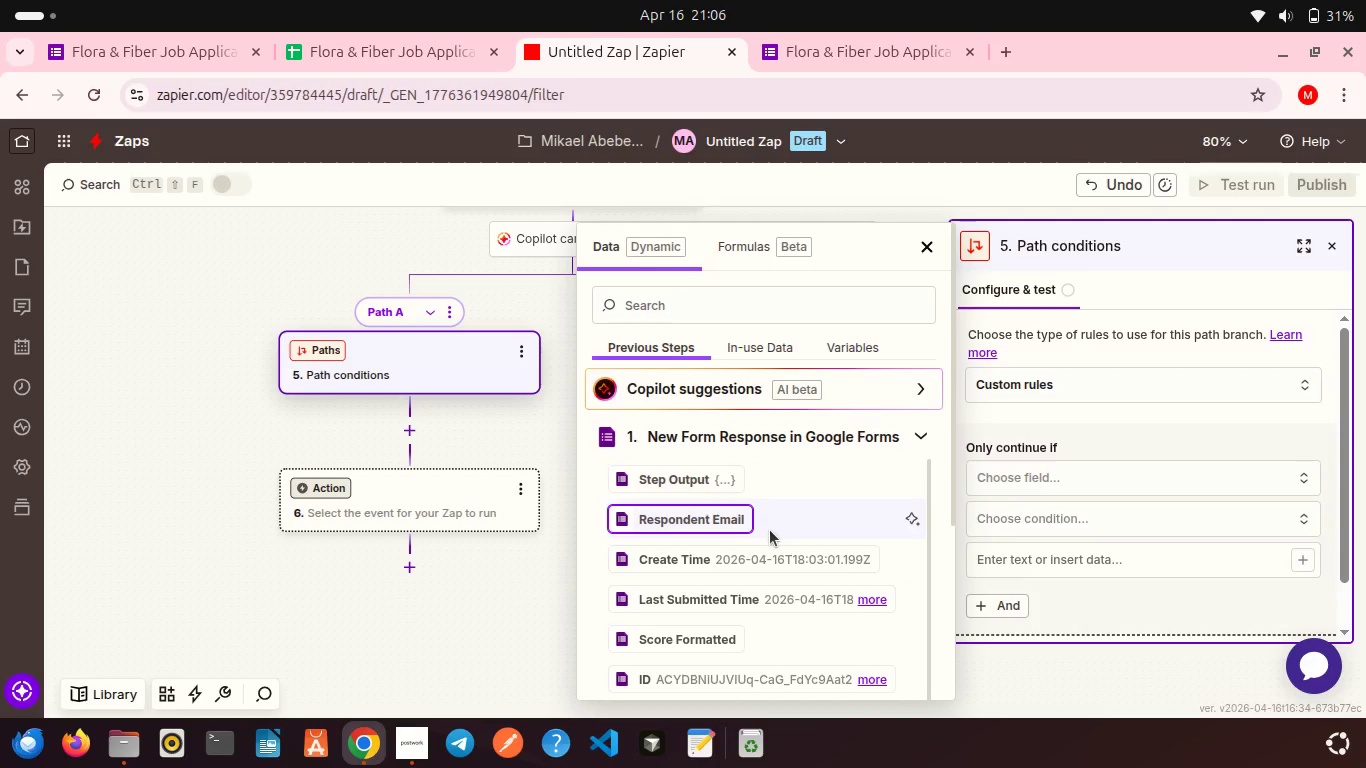 
scroll: coordinate [770, 530], scroll_direction: down, amount: 8.0
 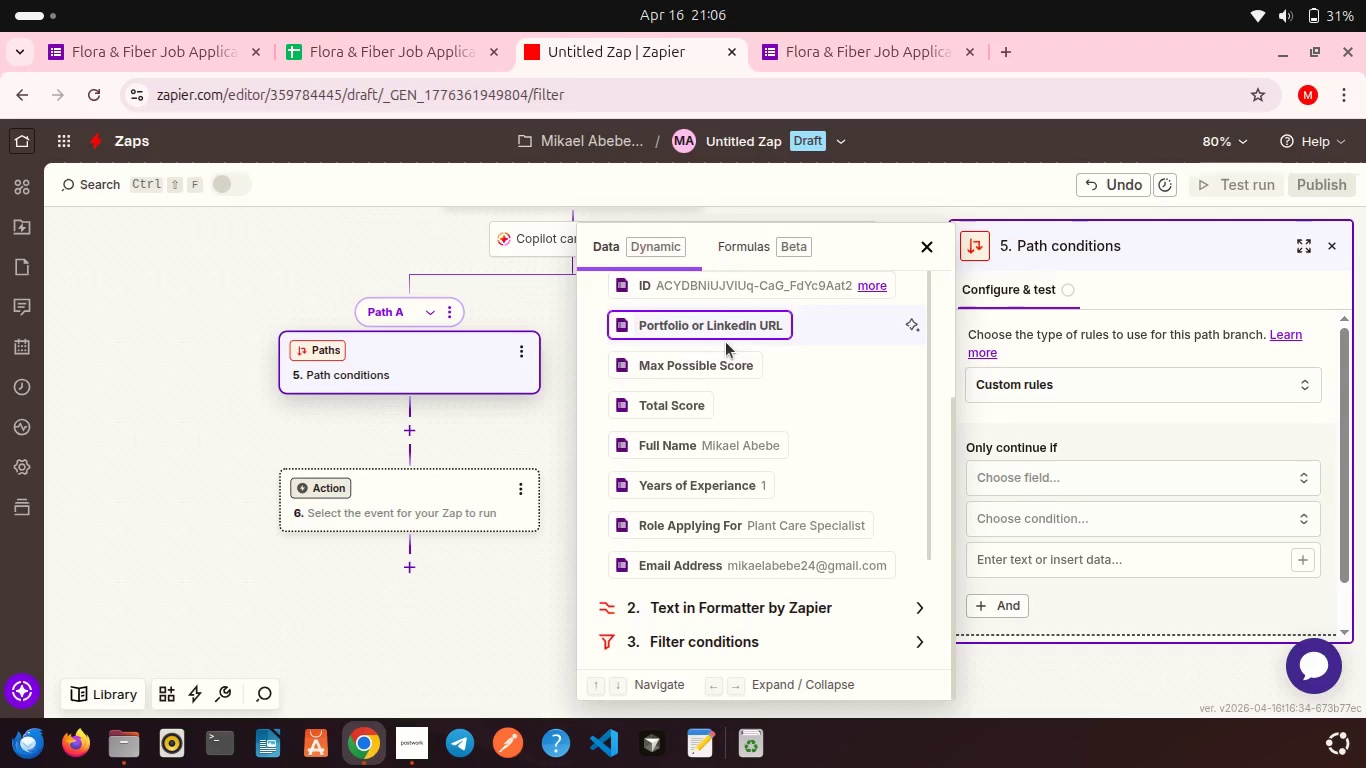 
left_click([719, 332])
 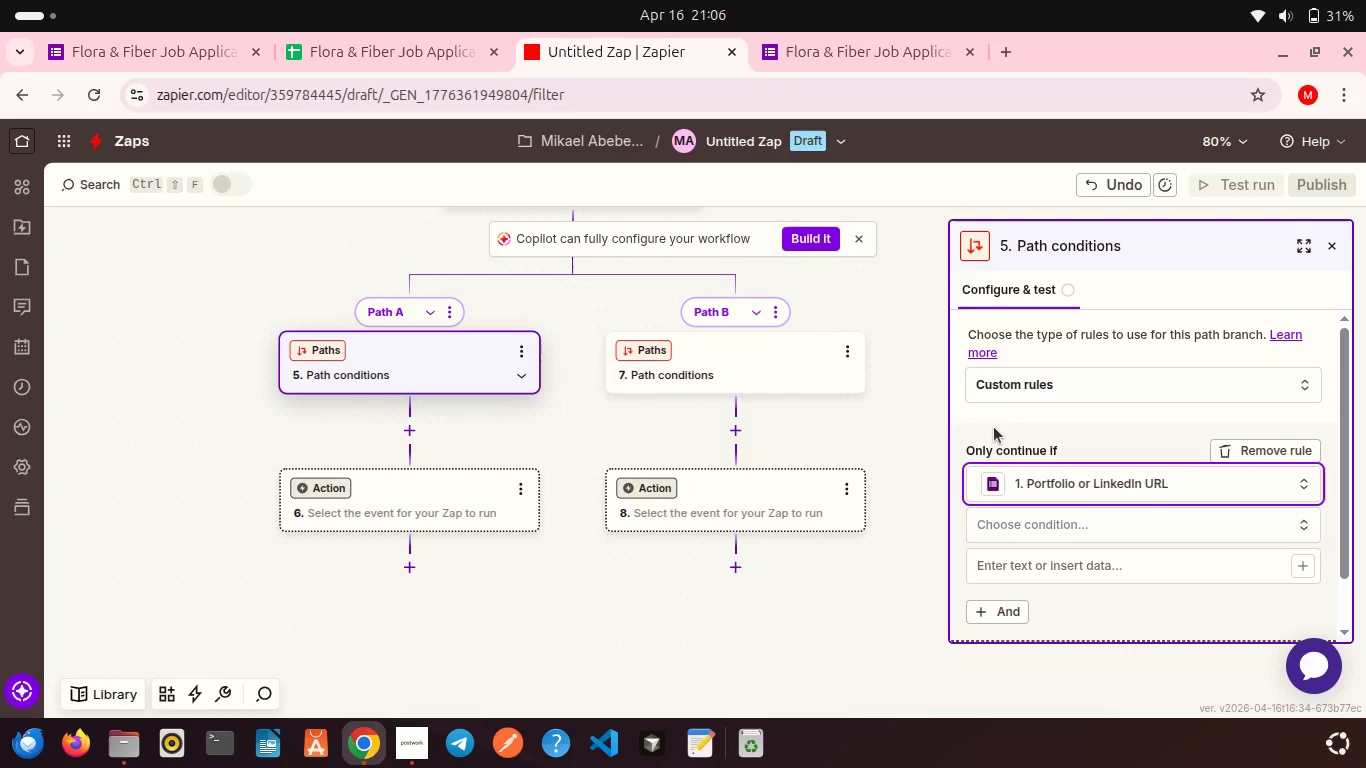 
scroll: coordinate [994, 427], scroll_direction: down, amount: 1.0
 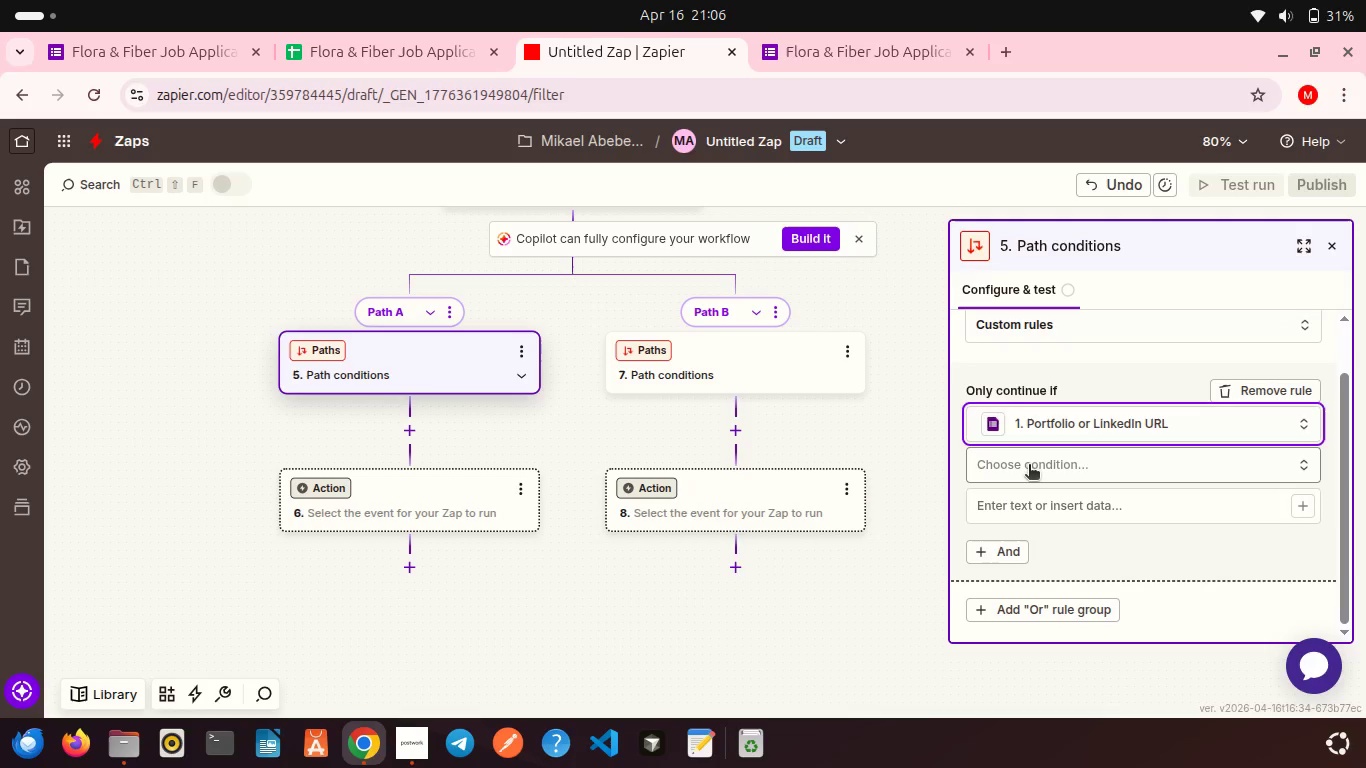 
left_click([1029, 466])
 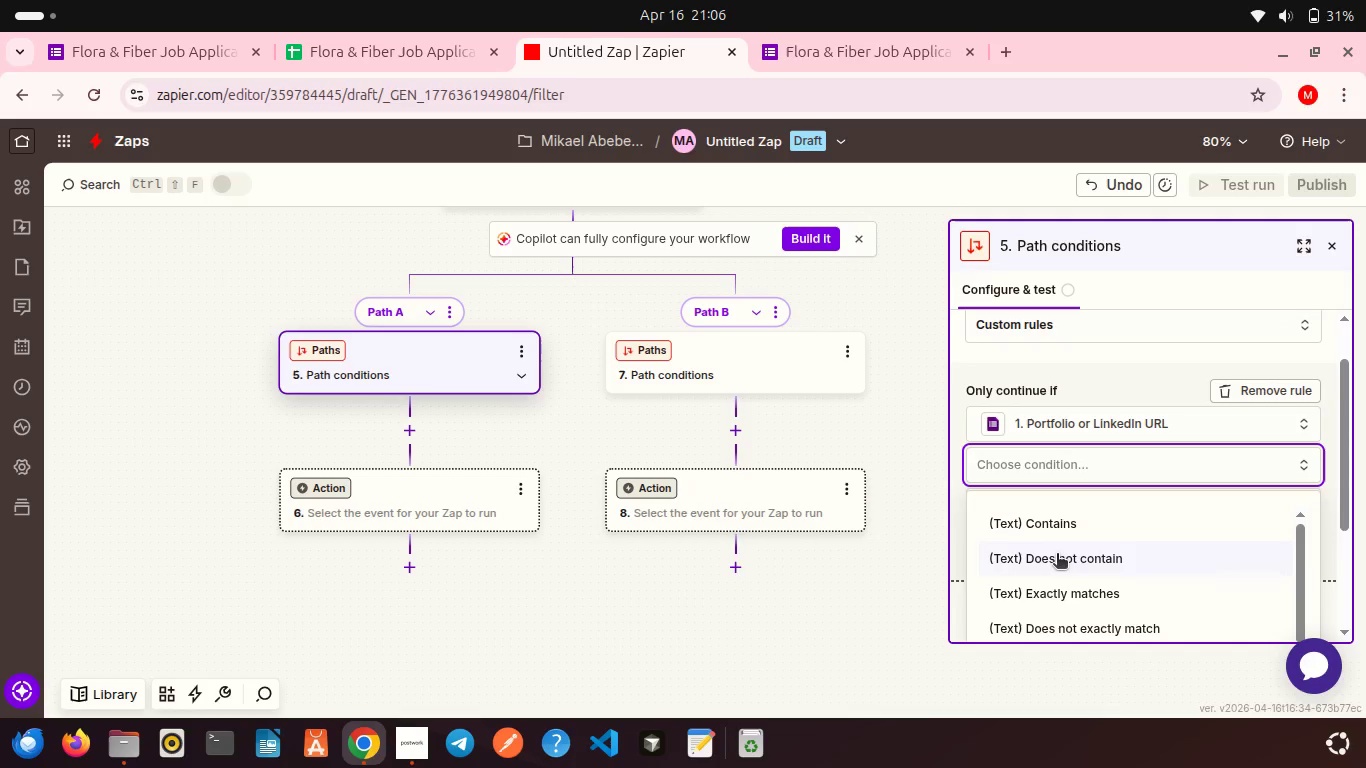 
scroll: coordinate [1057, 555], scroll_direction: down, amount: 11.0
 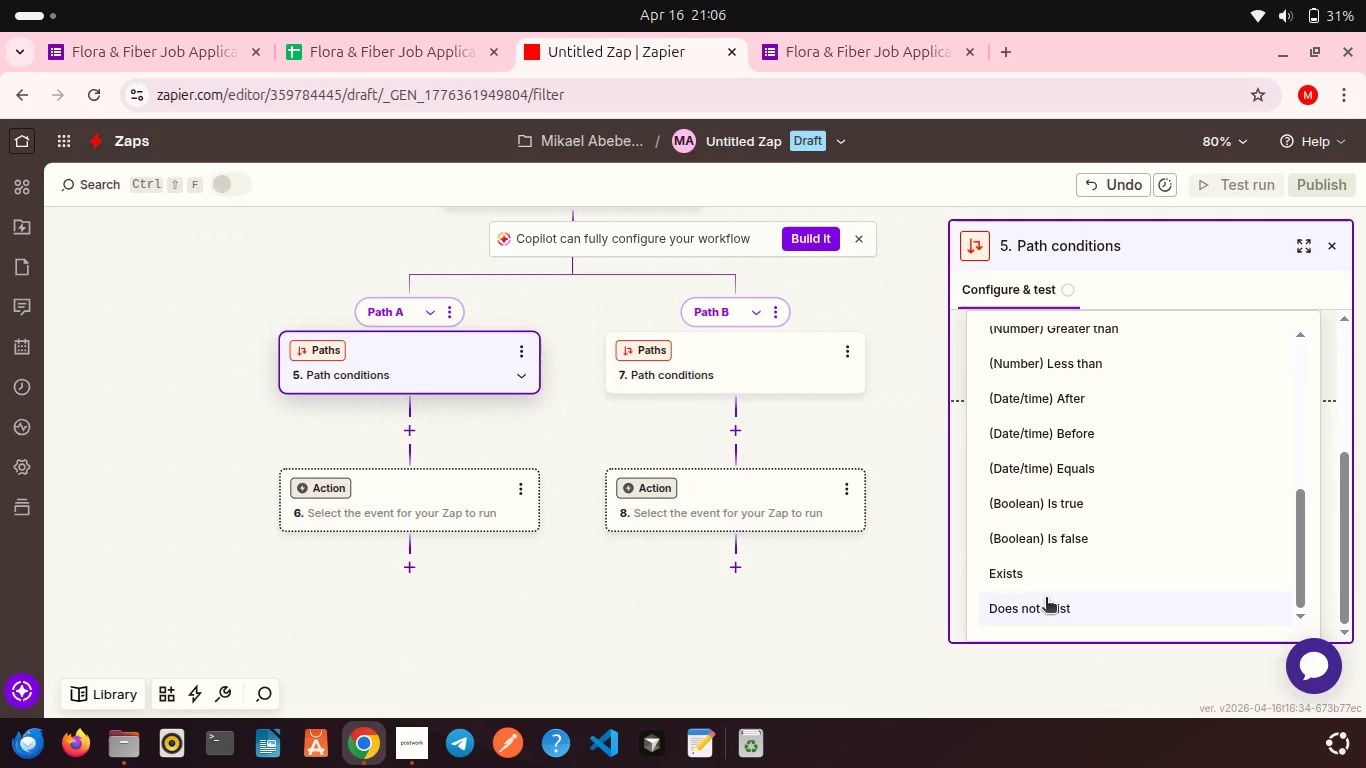 
left_click([1046, 599])
 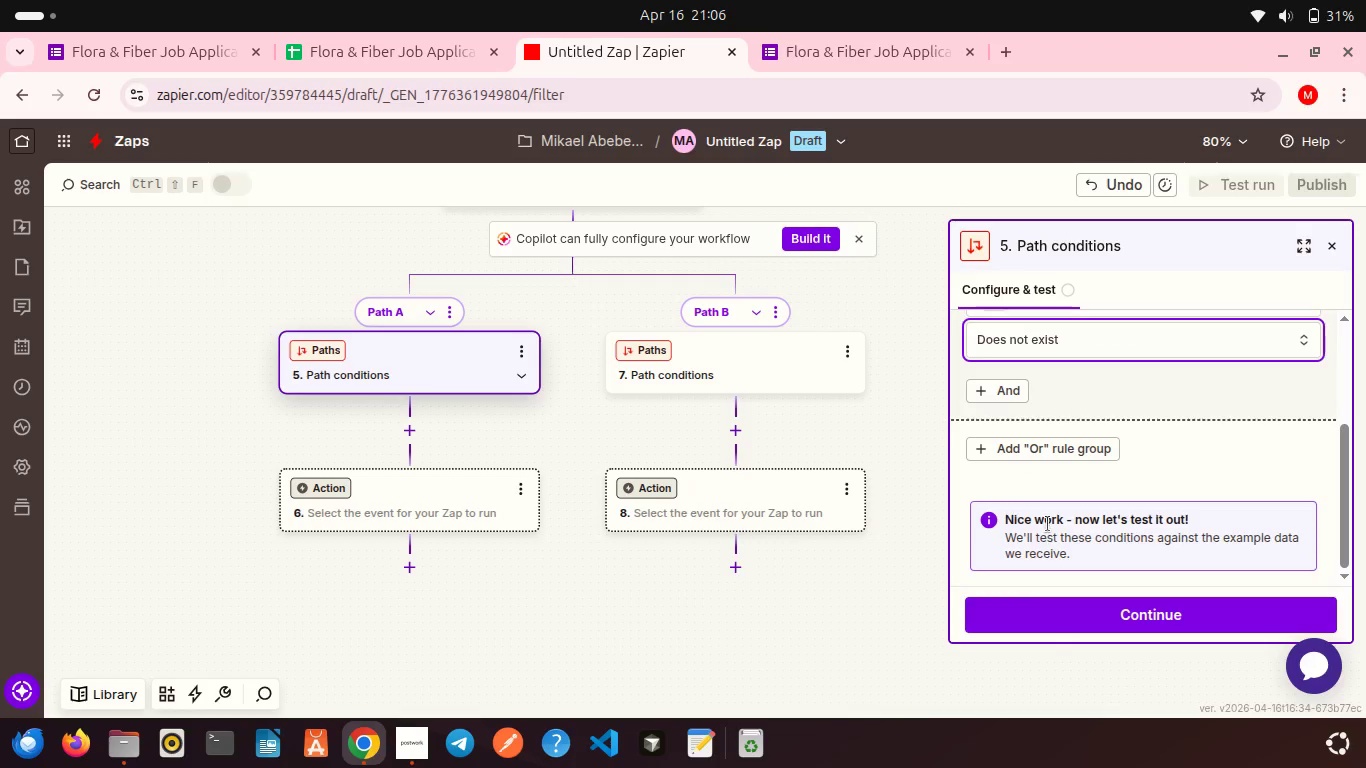 
scroll: coordinate [1048, 524], scroll_direction: down, amount: 4.0
 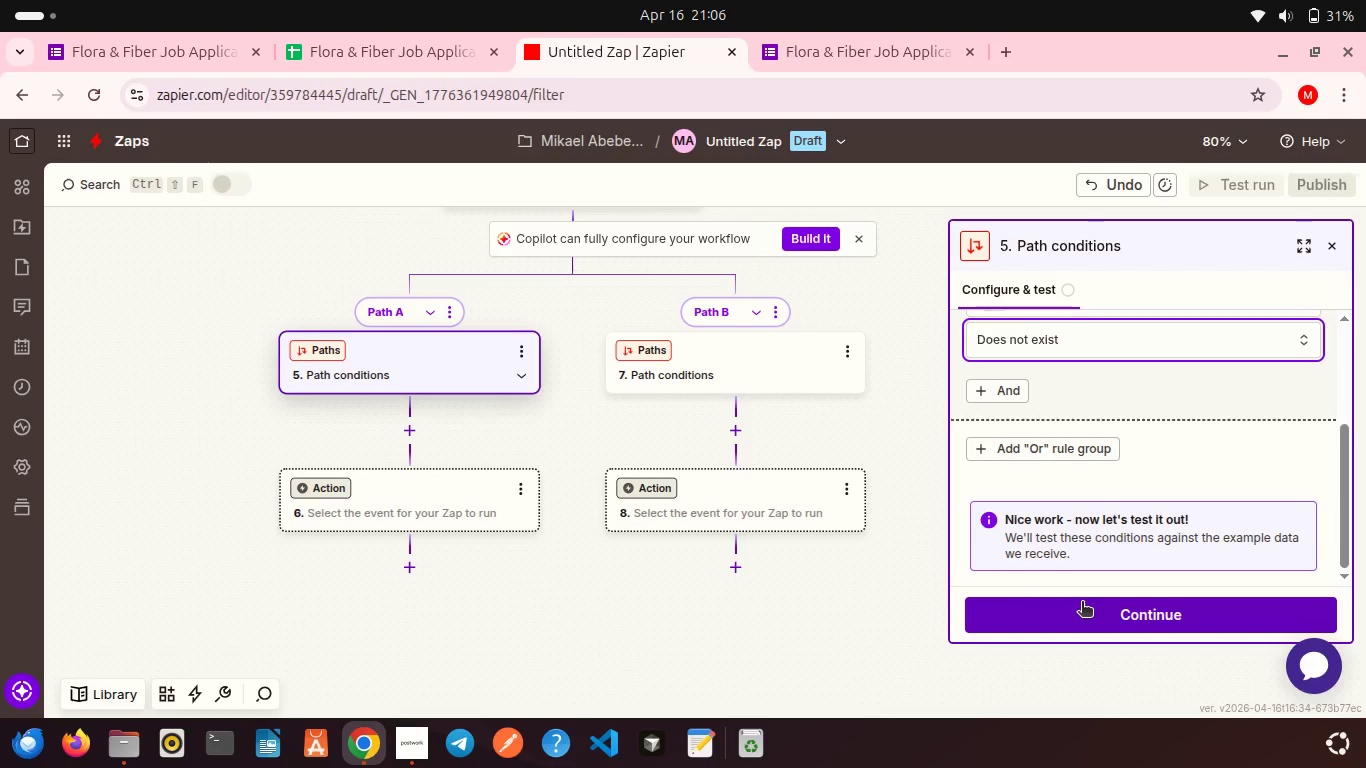 
left_click([1082, 603])
 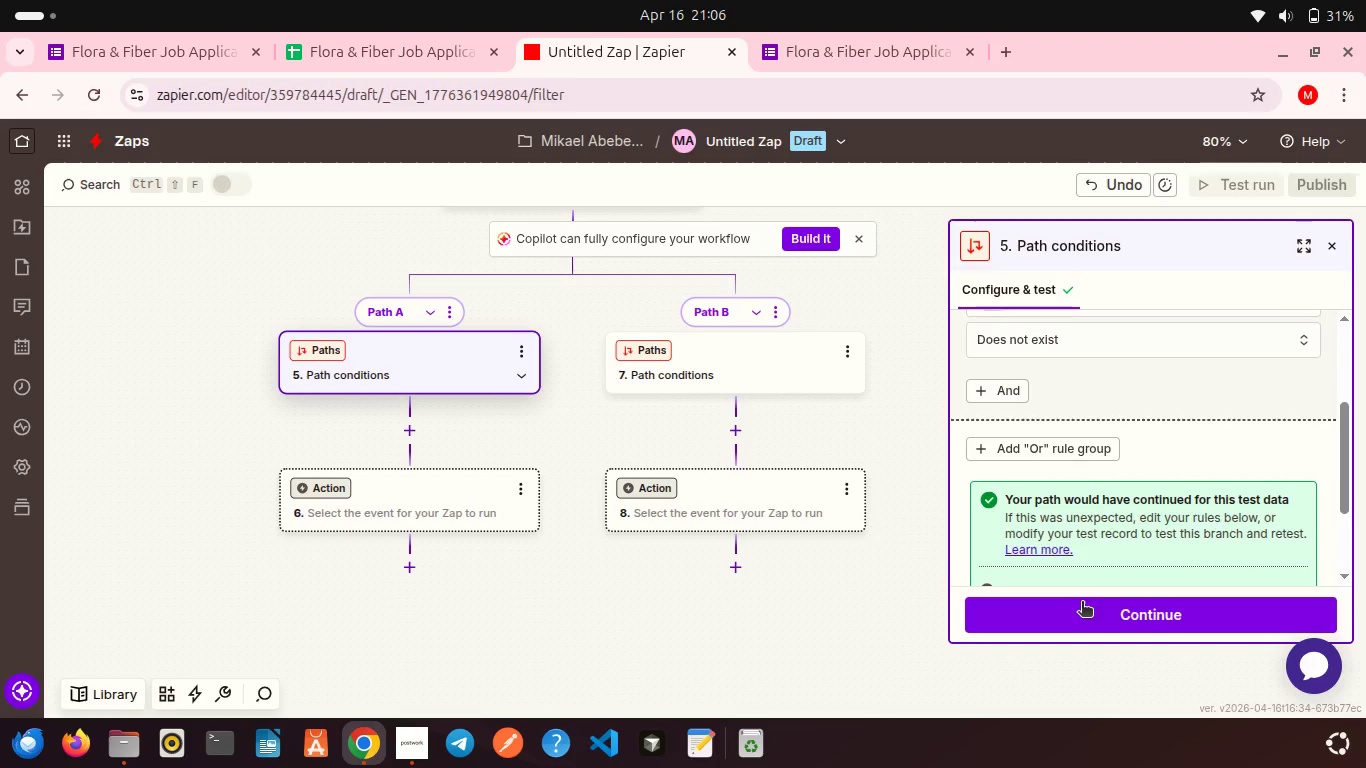 
scroll: coordinate [1088, 485], scroll_direction: down, amount: 5.0
 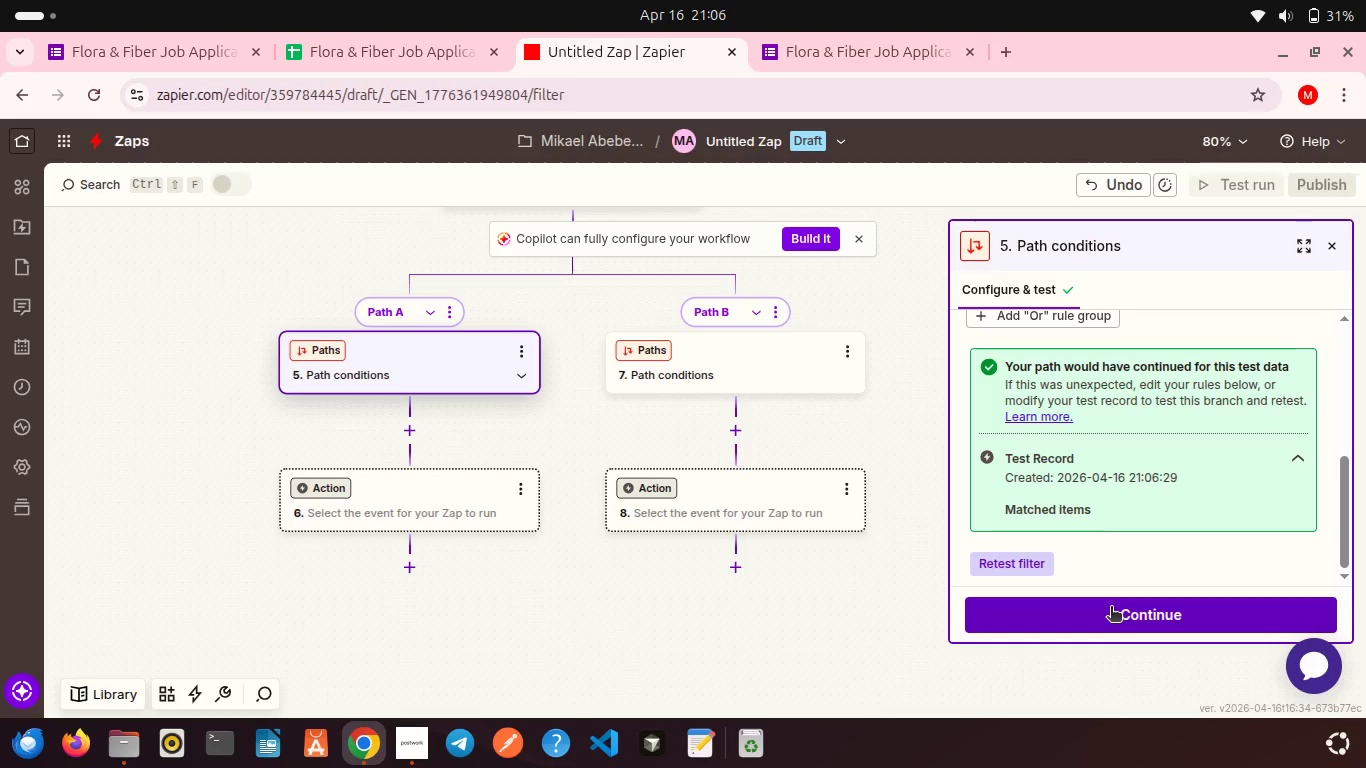 
left_click([1111, 608])
 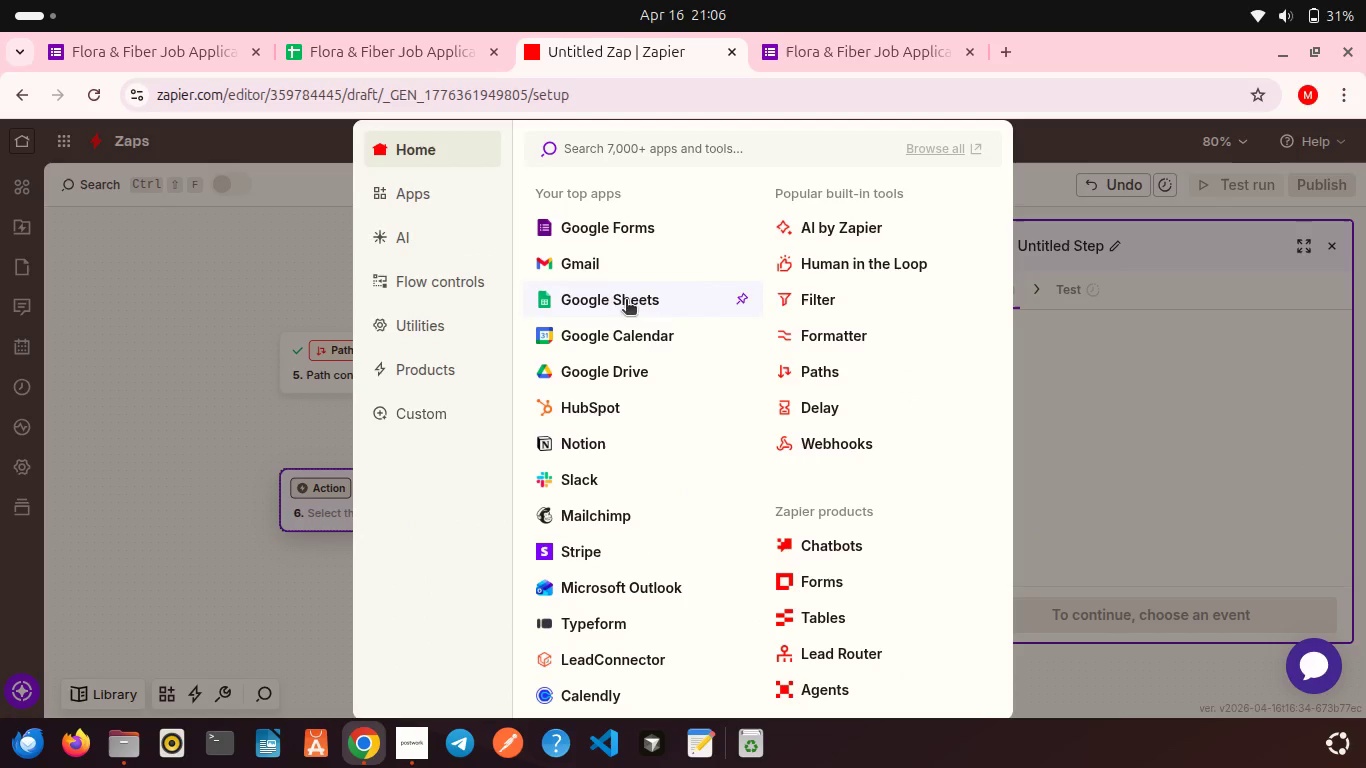 
wait(5.65)
 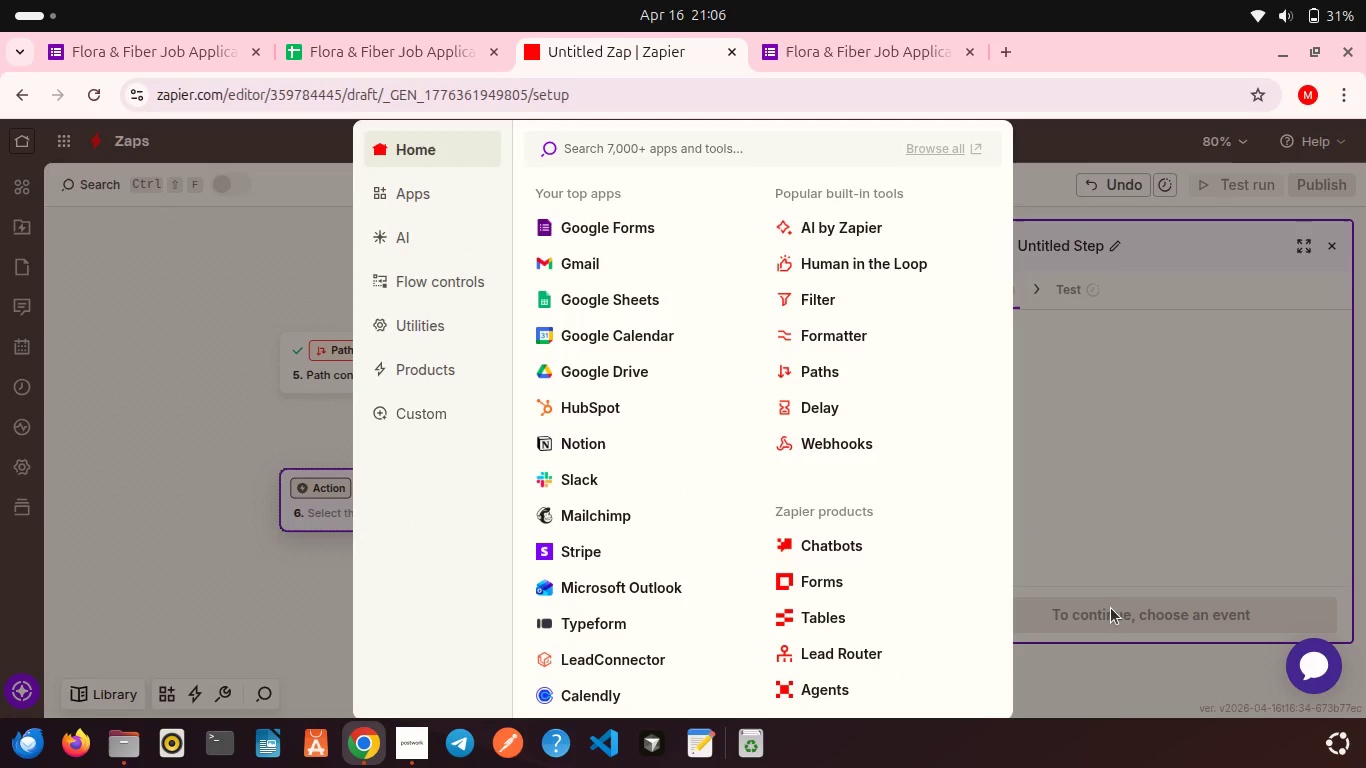 
left_click([574, 262])
 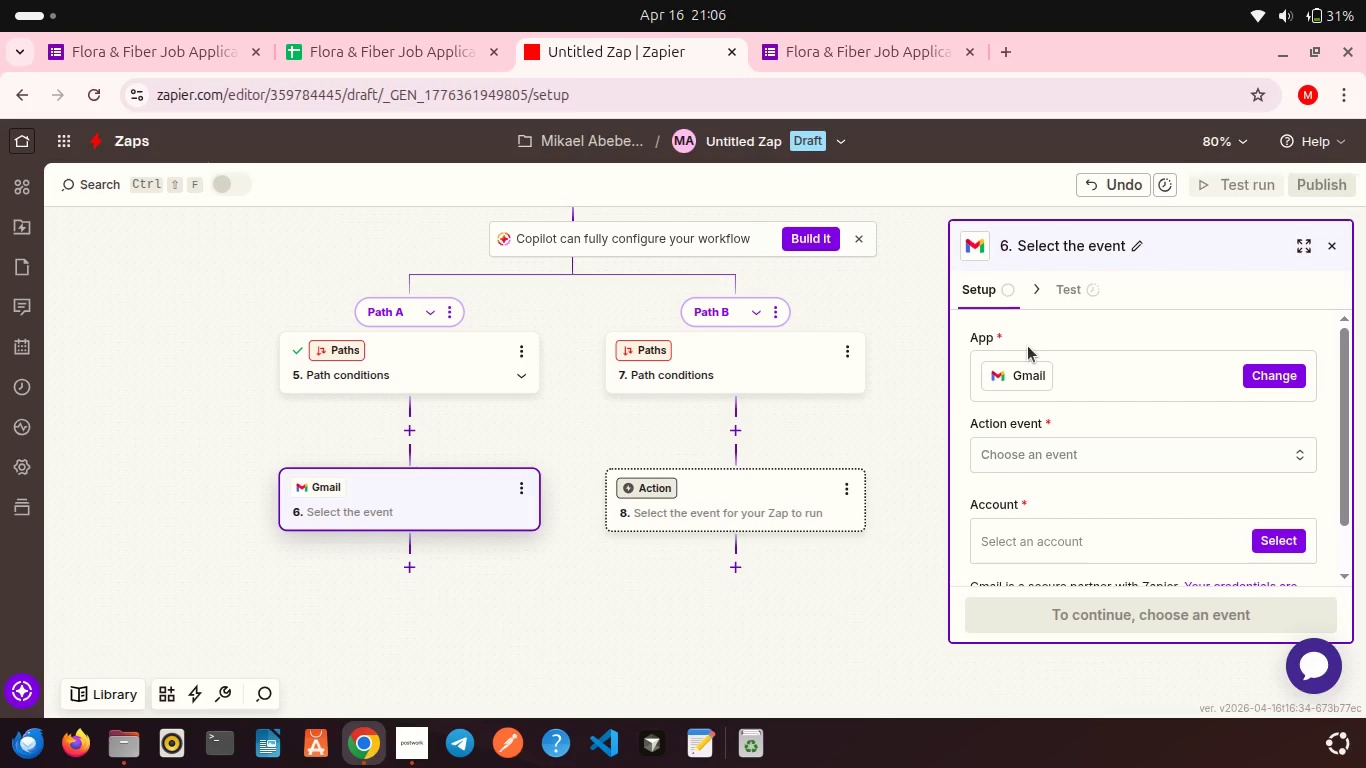 
left_click([1033, 463])
 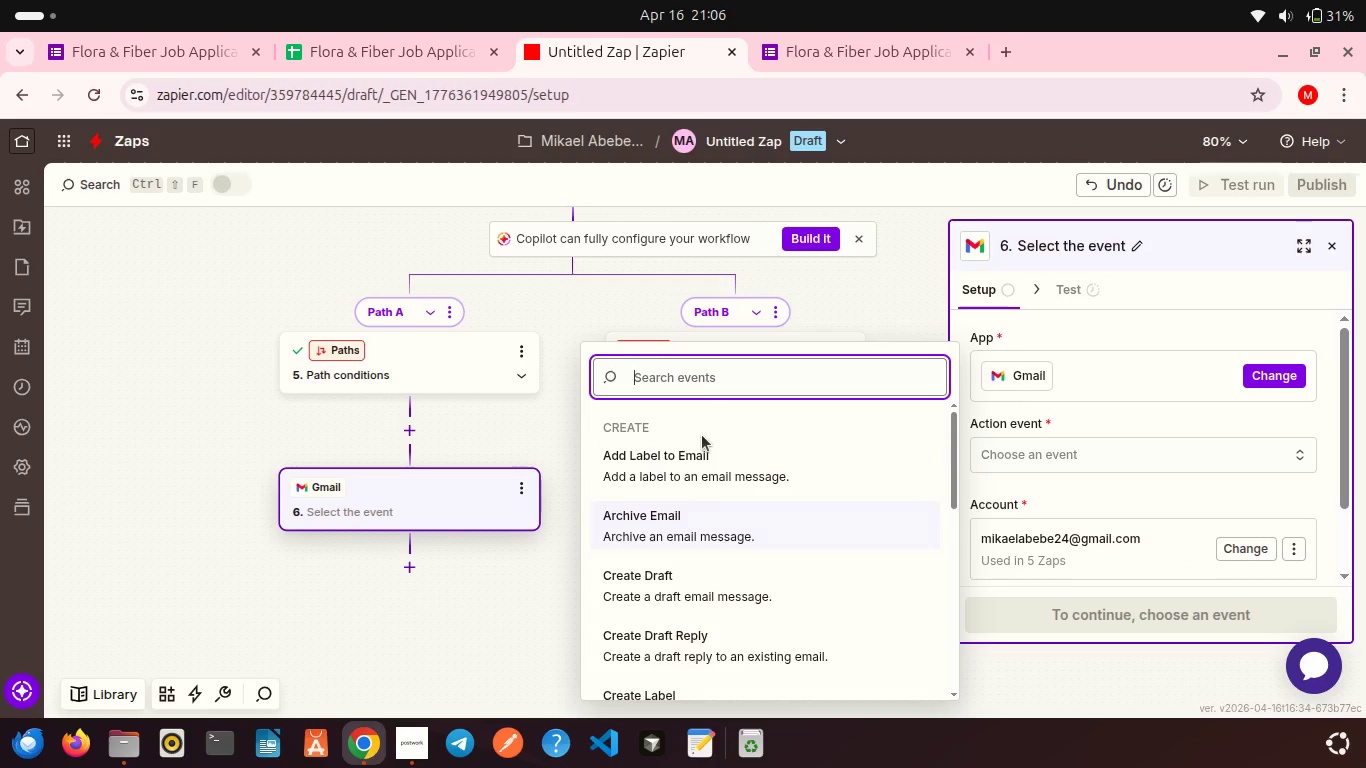 
scroll: coordinate [702, 435], scroll_direction: down, amount: 4.0
 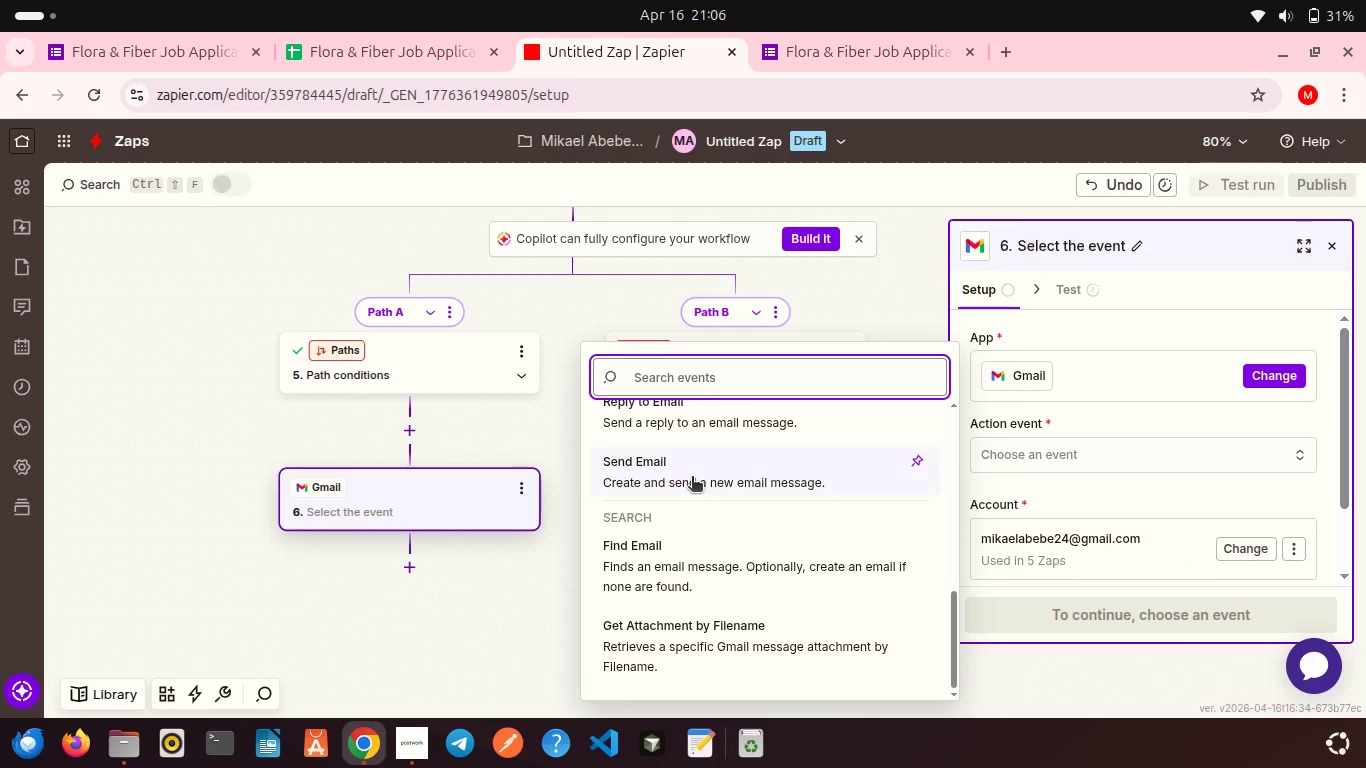 
left_click([692, 478])
 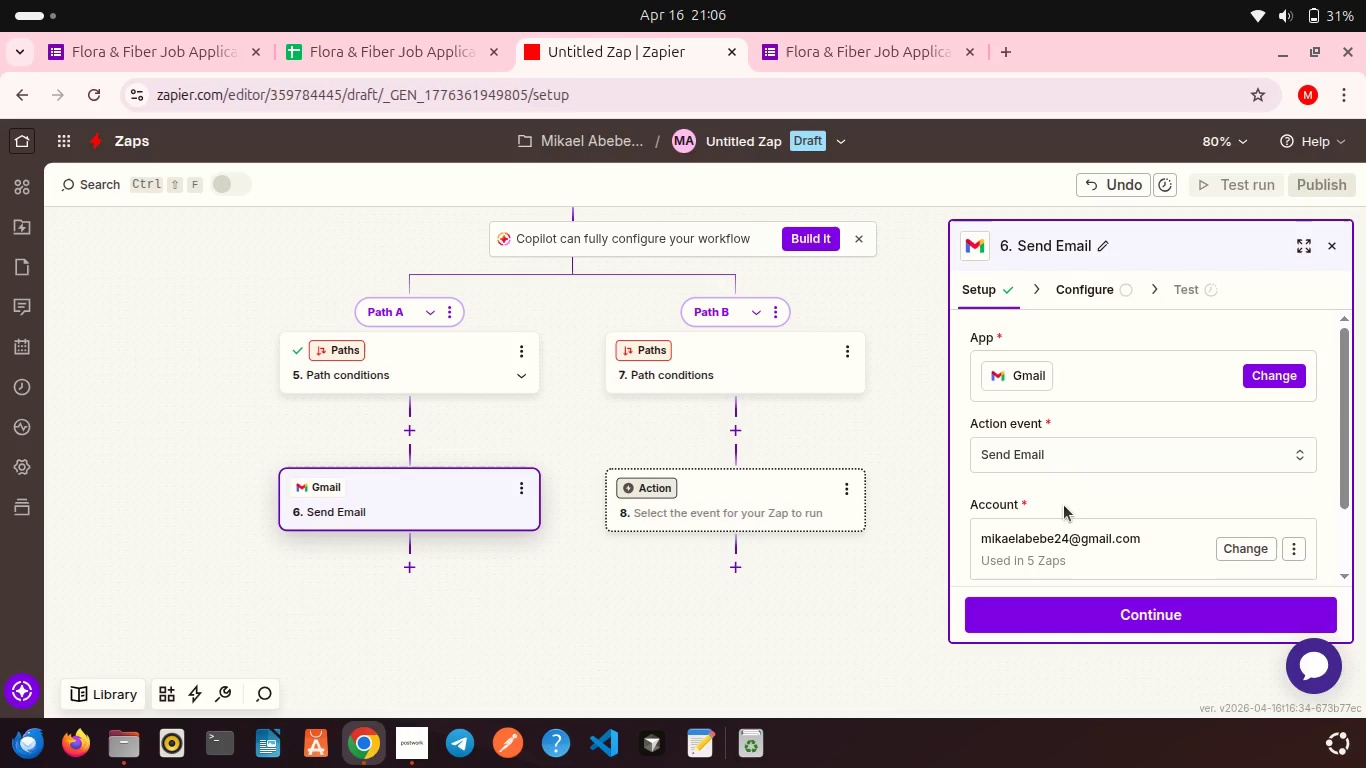 
scroll: coordinate [1064, 505], scroll_direction: down, amount: 2.0
 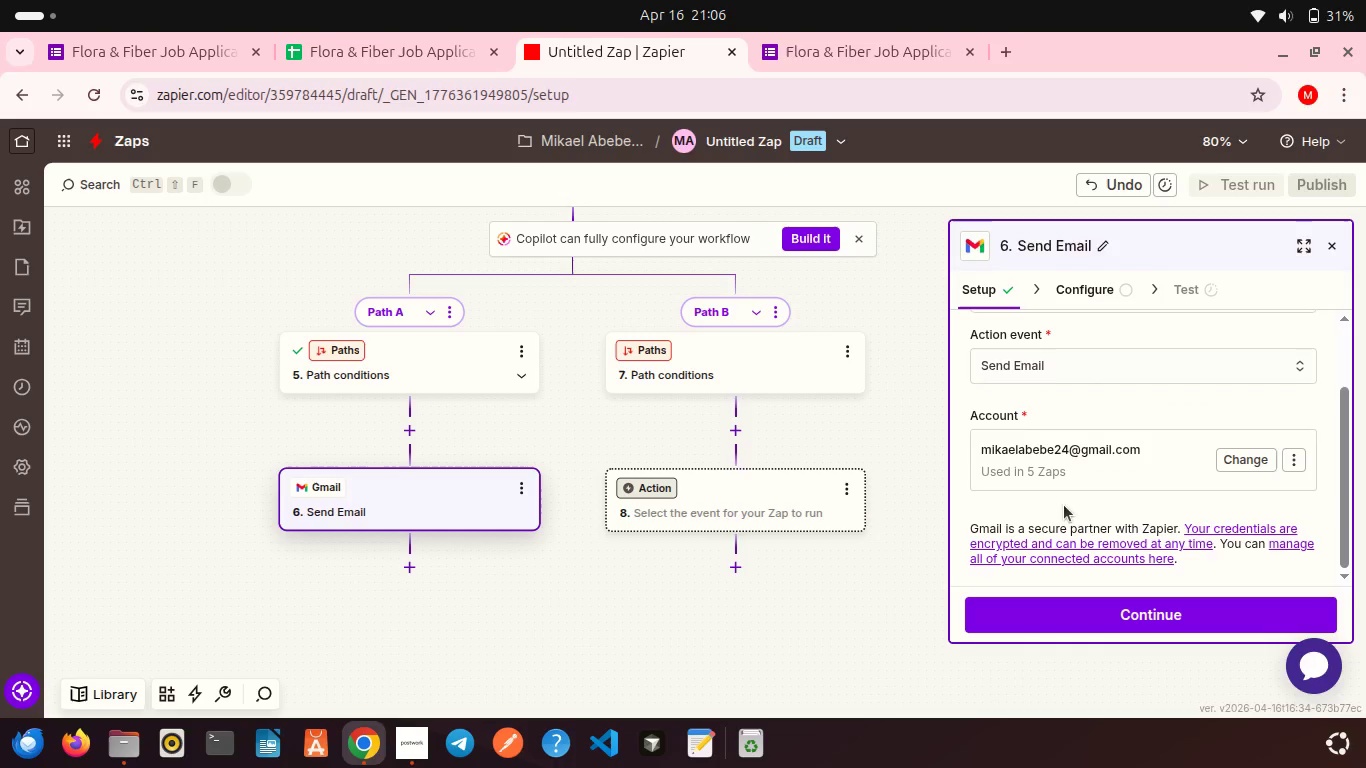 
wait(5.22)
 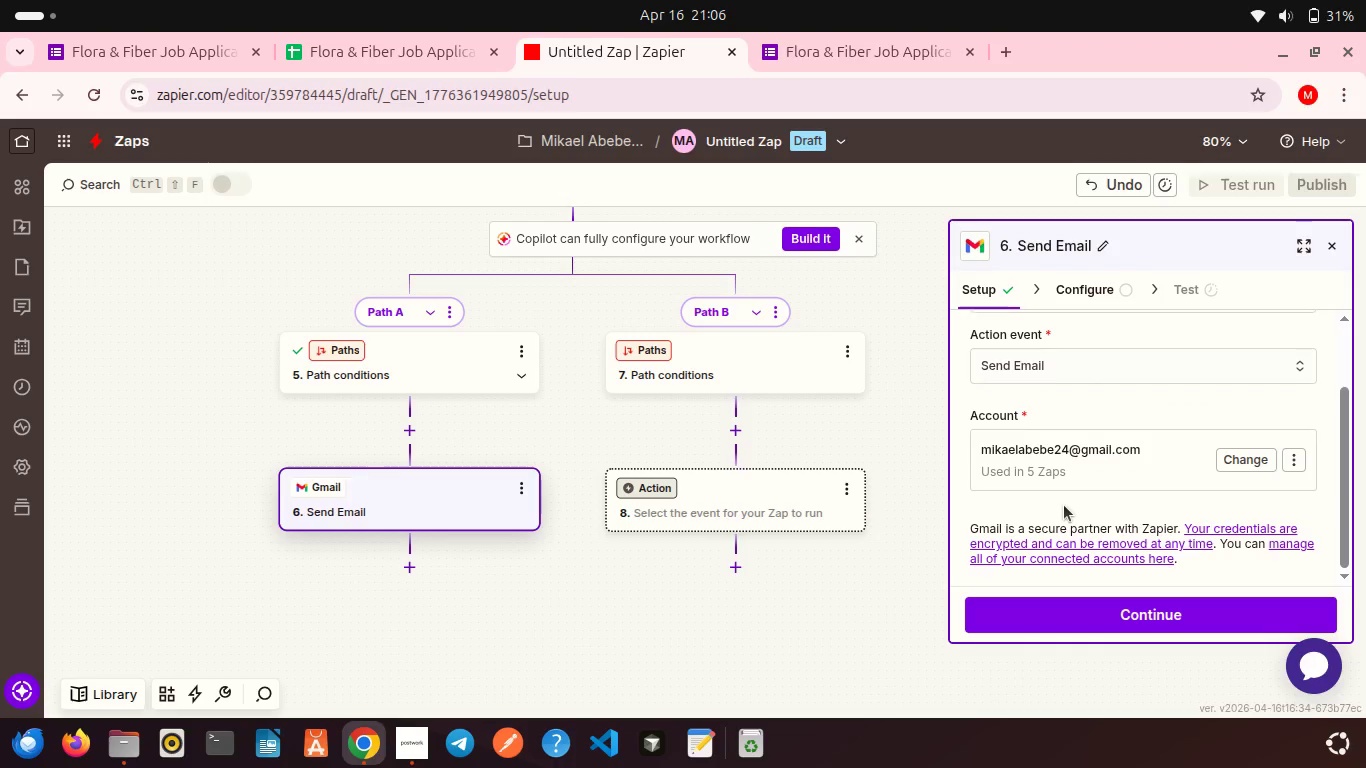 
left_click([1072, 609])
 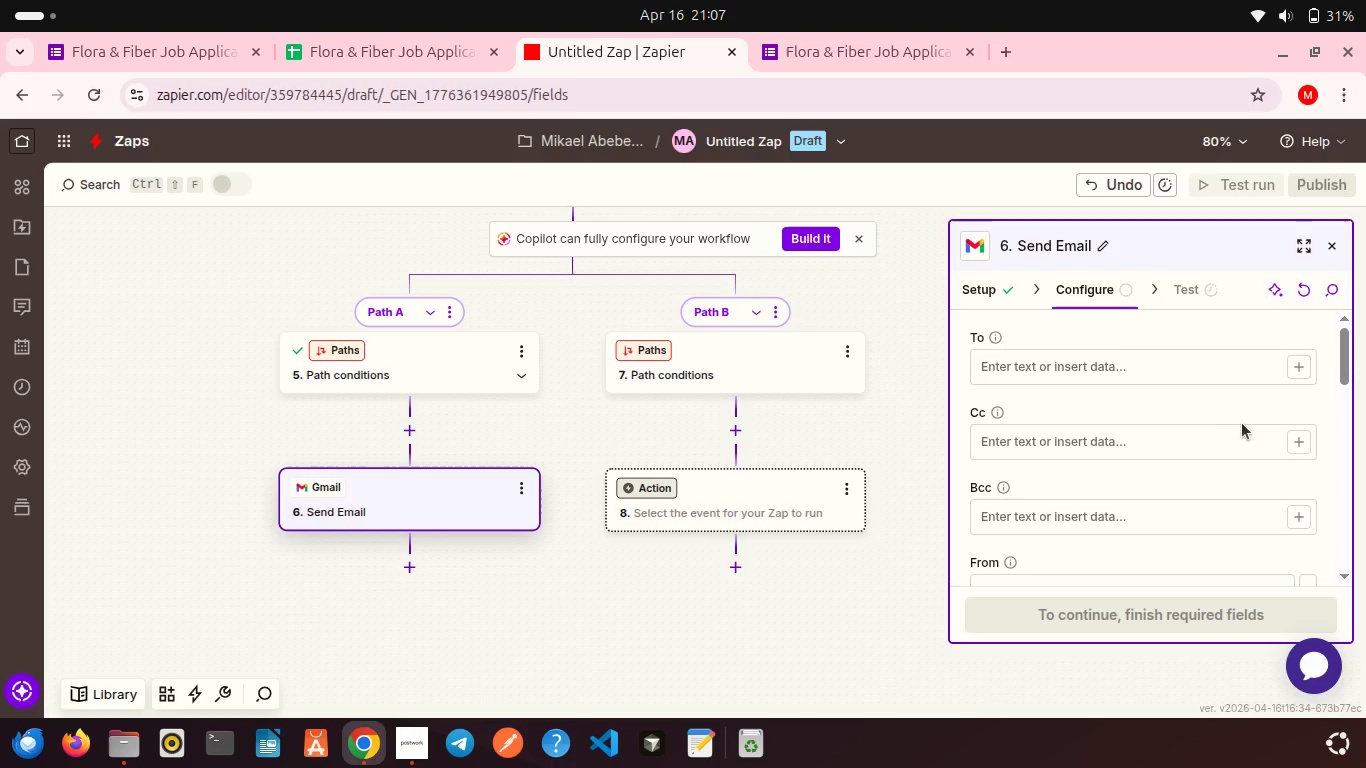 
wait(5.29)
 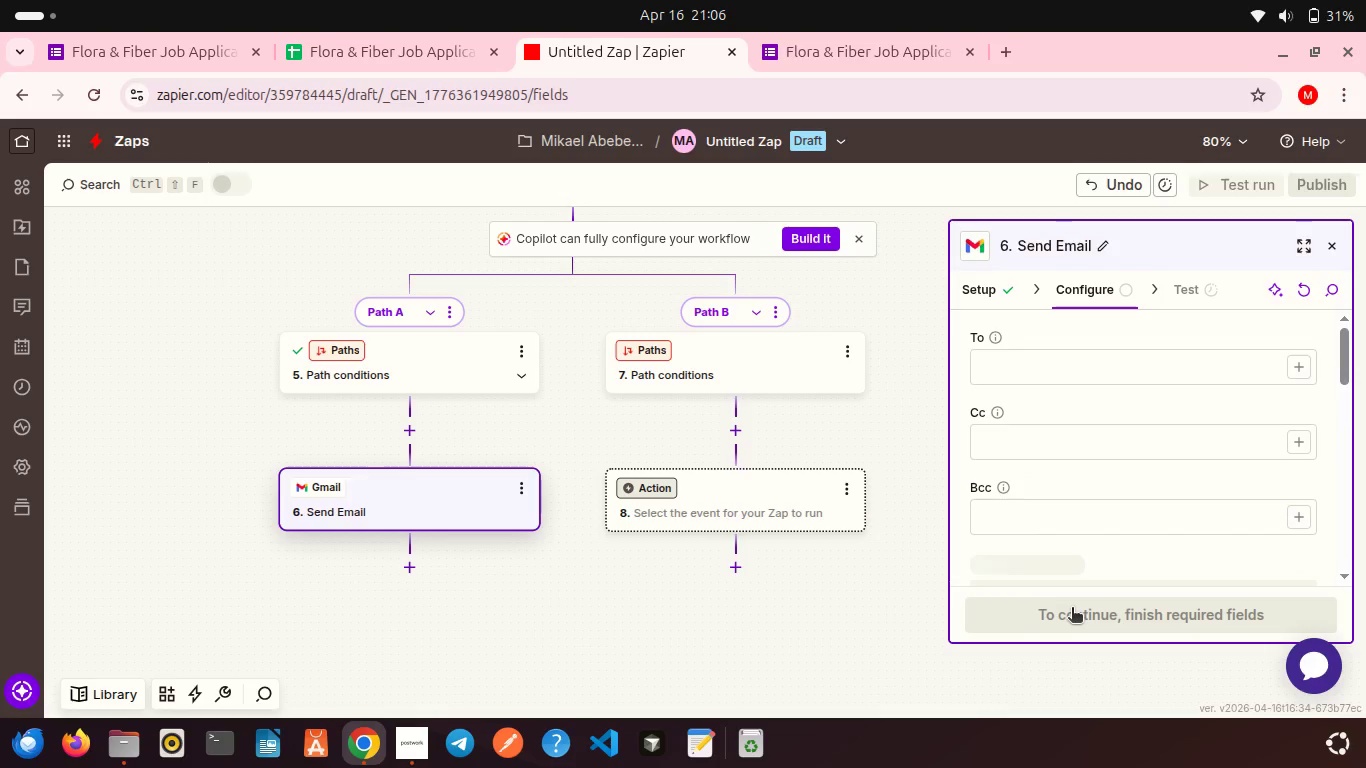 
left_click([1299, 368])
 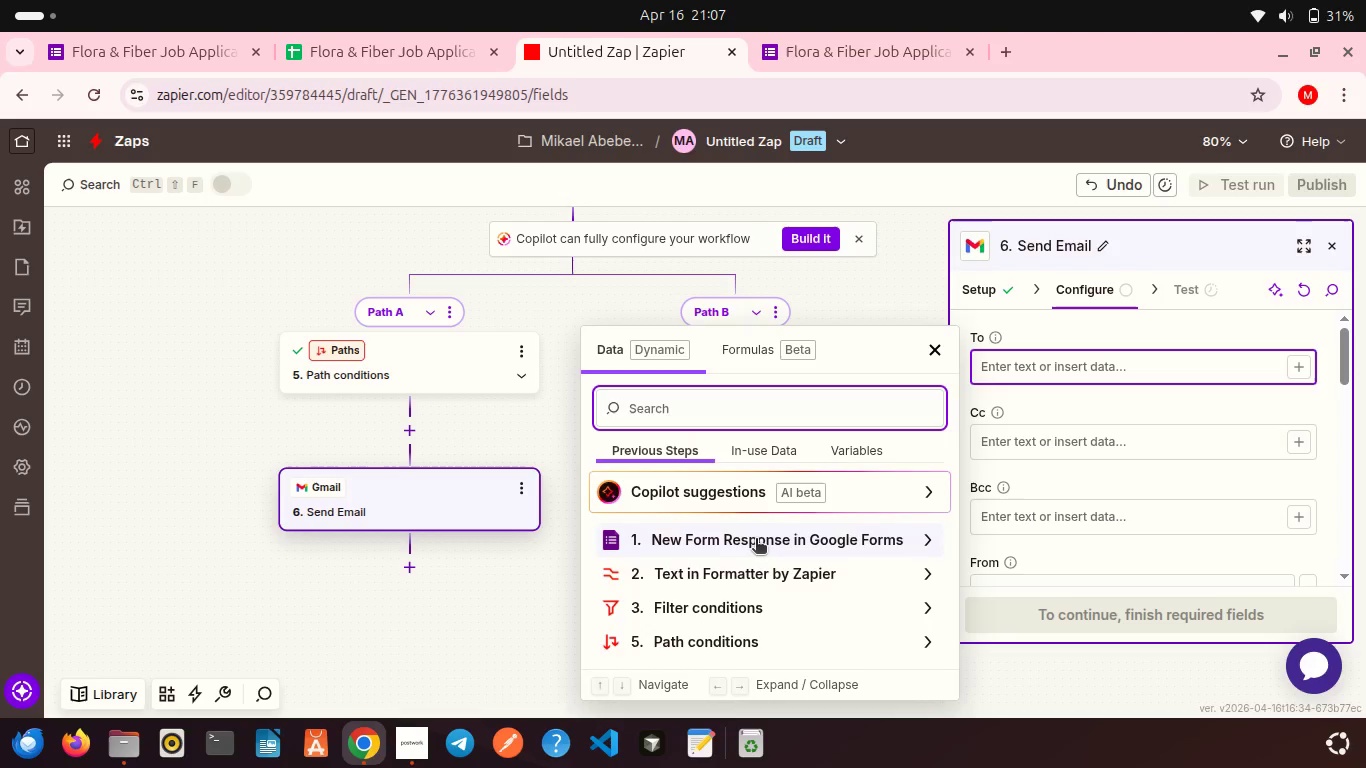 
left_click([756, 540])
 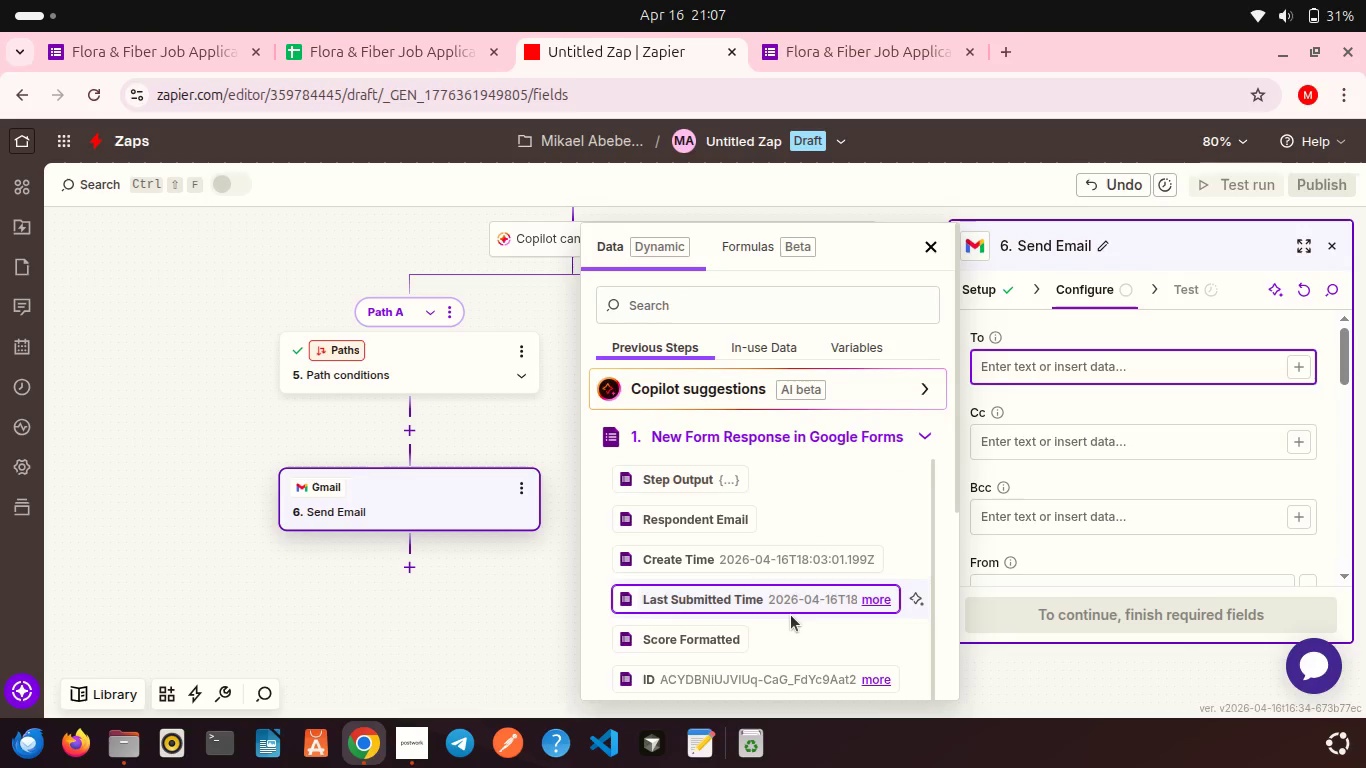 
scroll: coordinate [791, 615], scroll_direction: down, amount: 4.0
 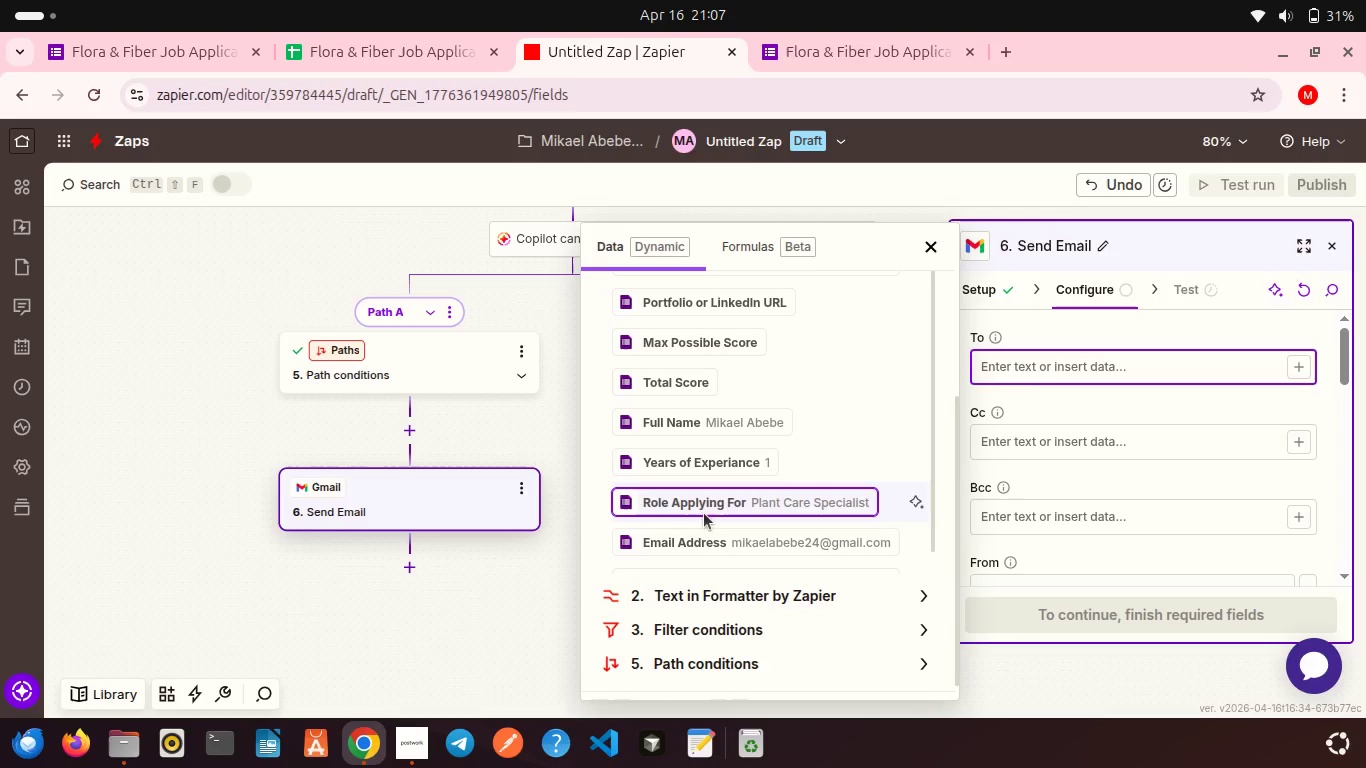 
left_click([711, 545])
 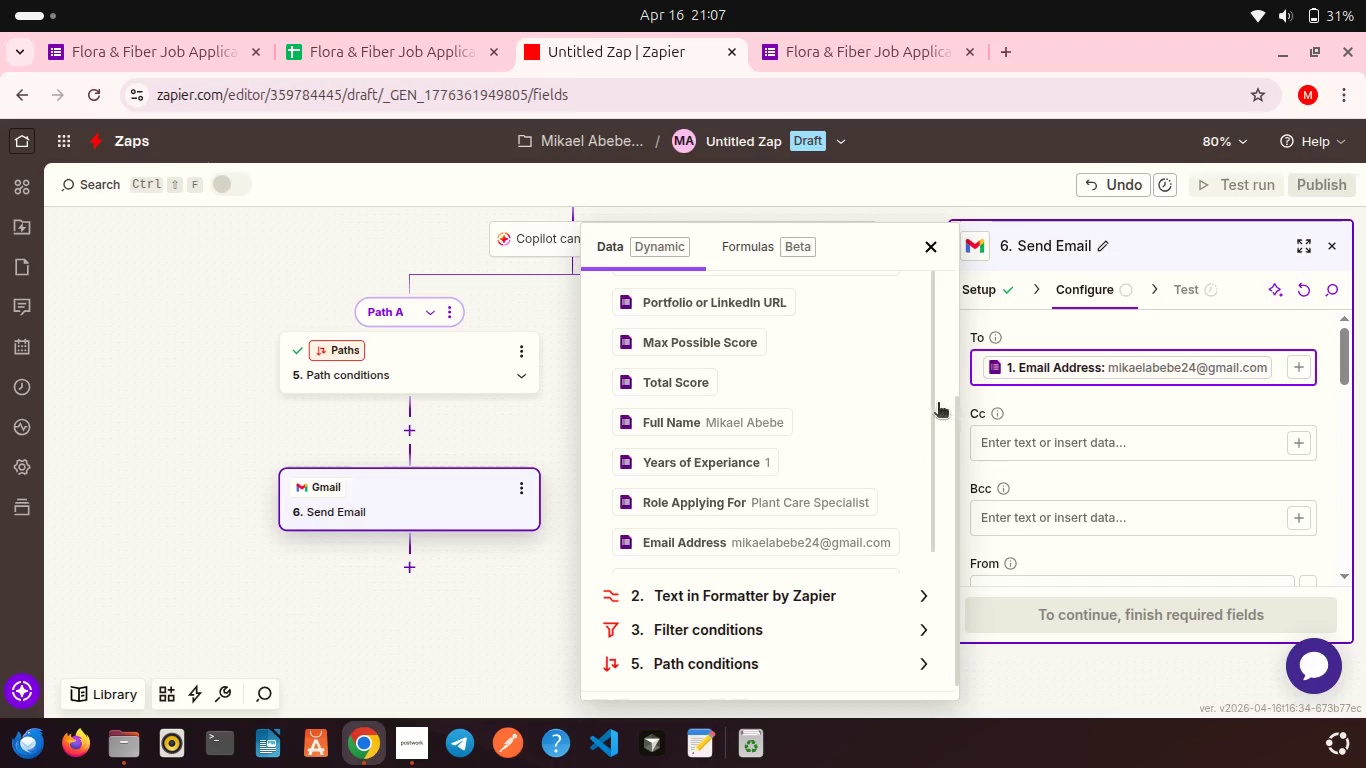 
left_click([1024, 401])
 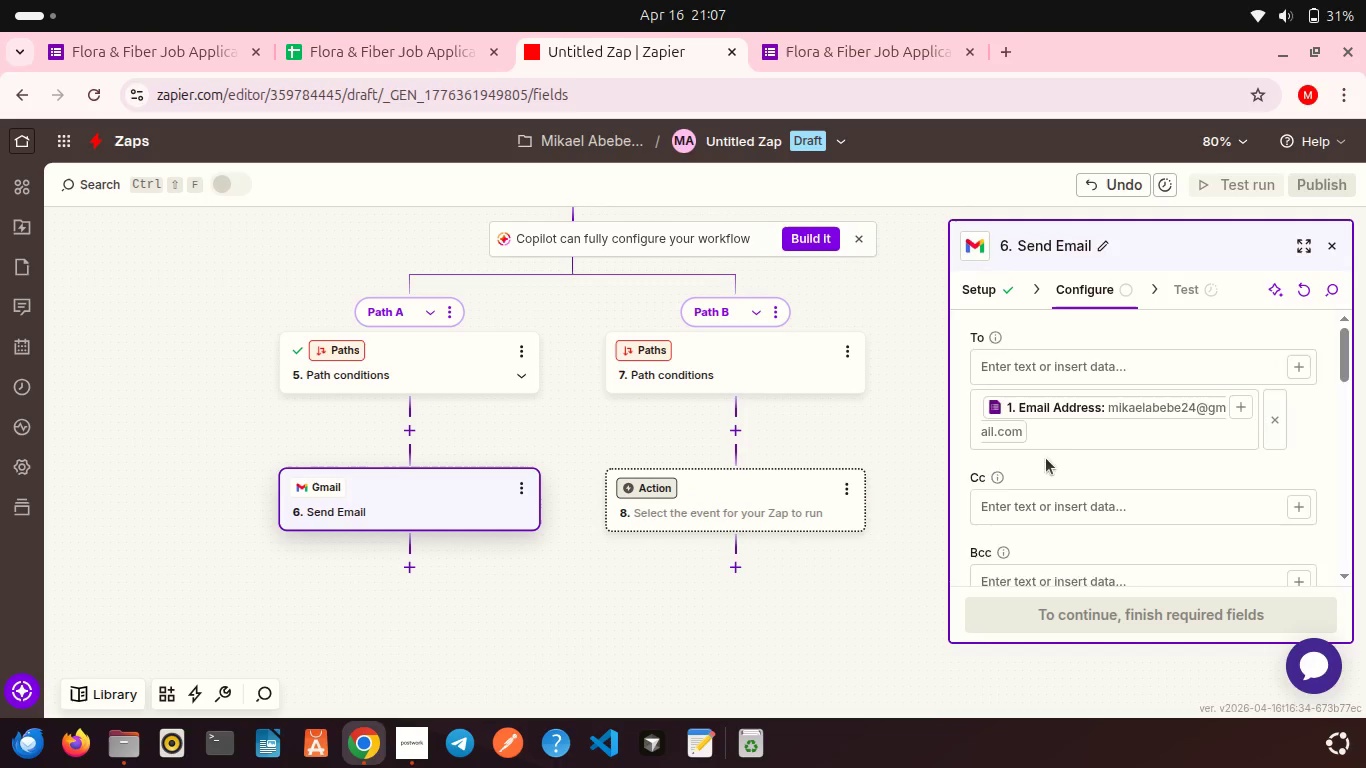 
scroll: coordinate [1046, 458], scroll_direction: down, amount: 1.0
 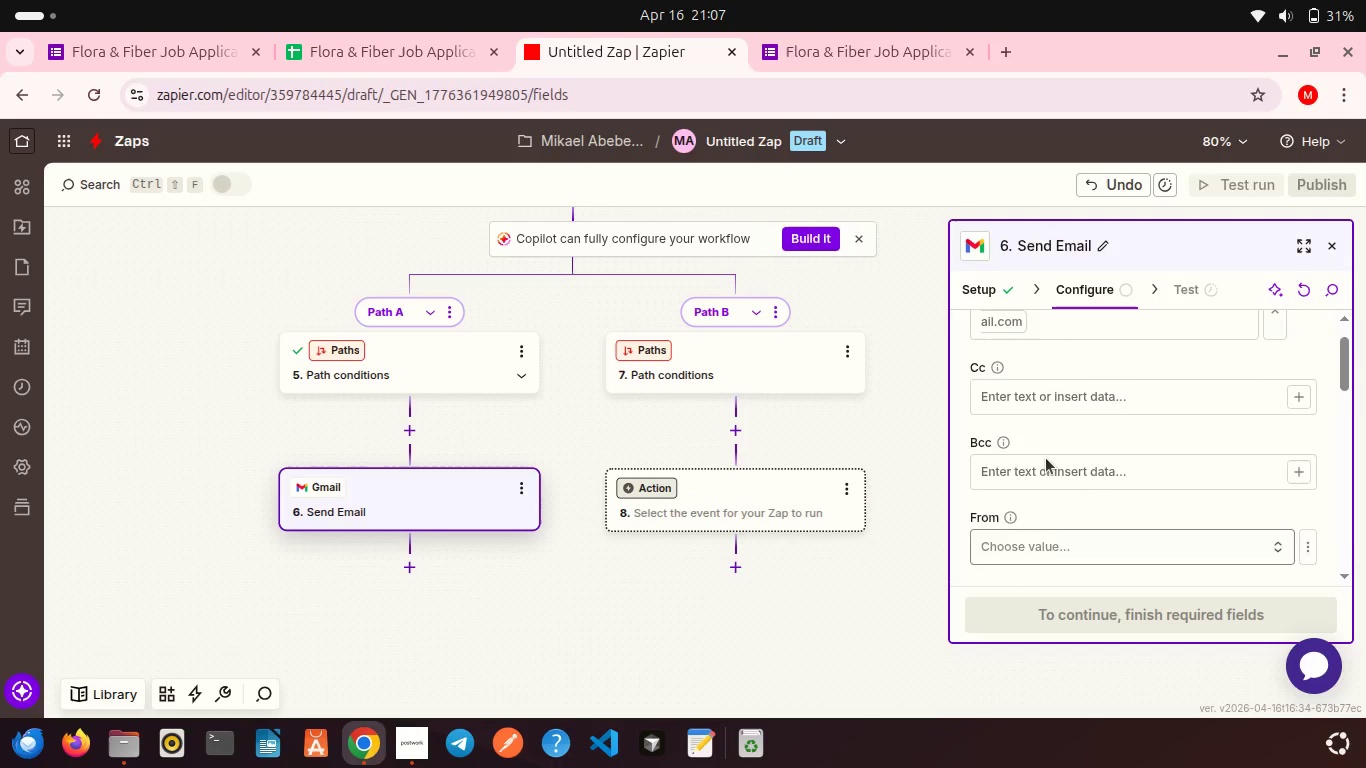 
scroll: coordinate [1046, 458], scroll_direction: up, amount: 1.0
 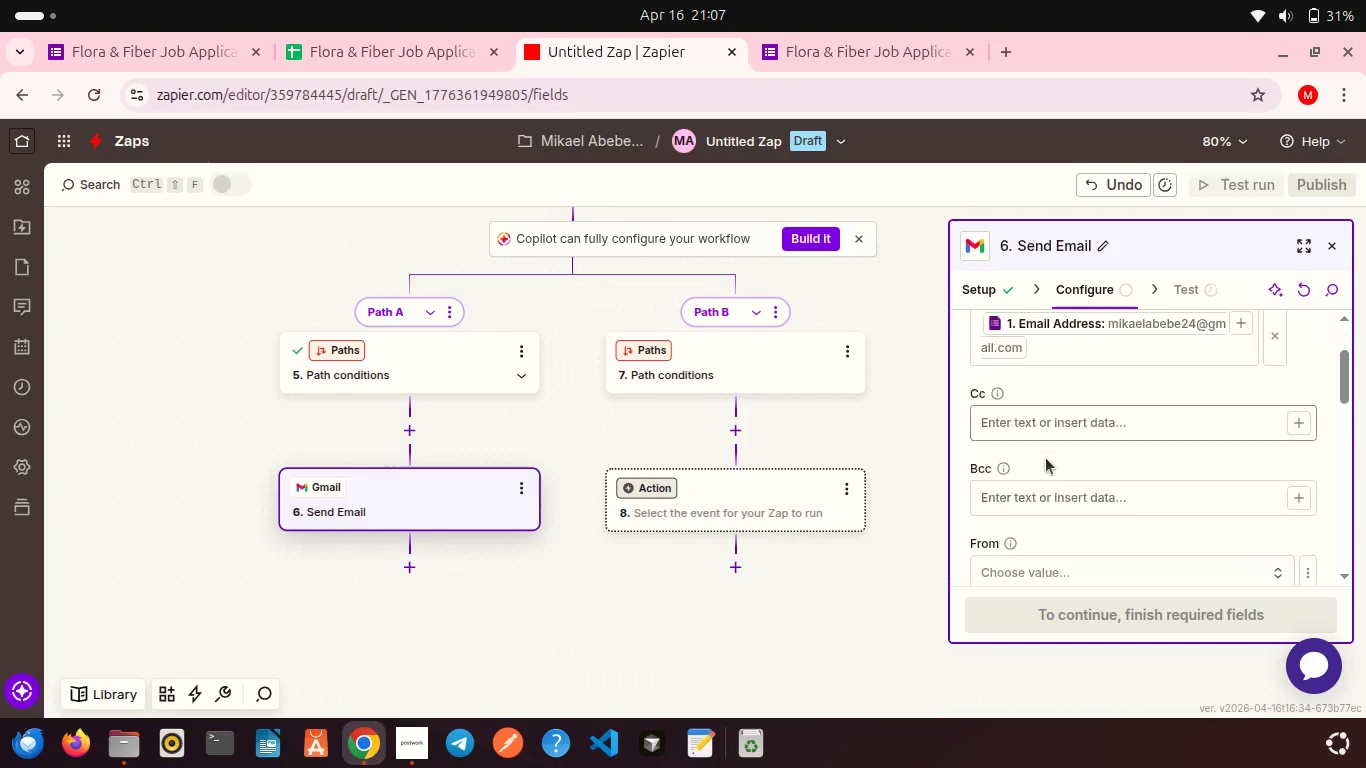 
scroll: coordinate [1046, 458], scroll_direction: down, amount: 2.0
 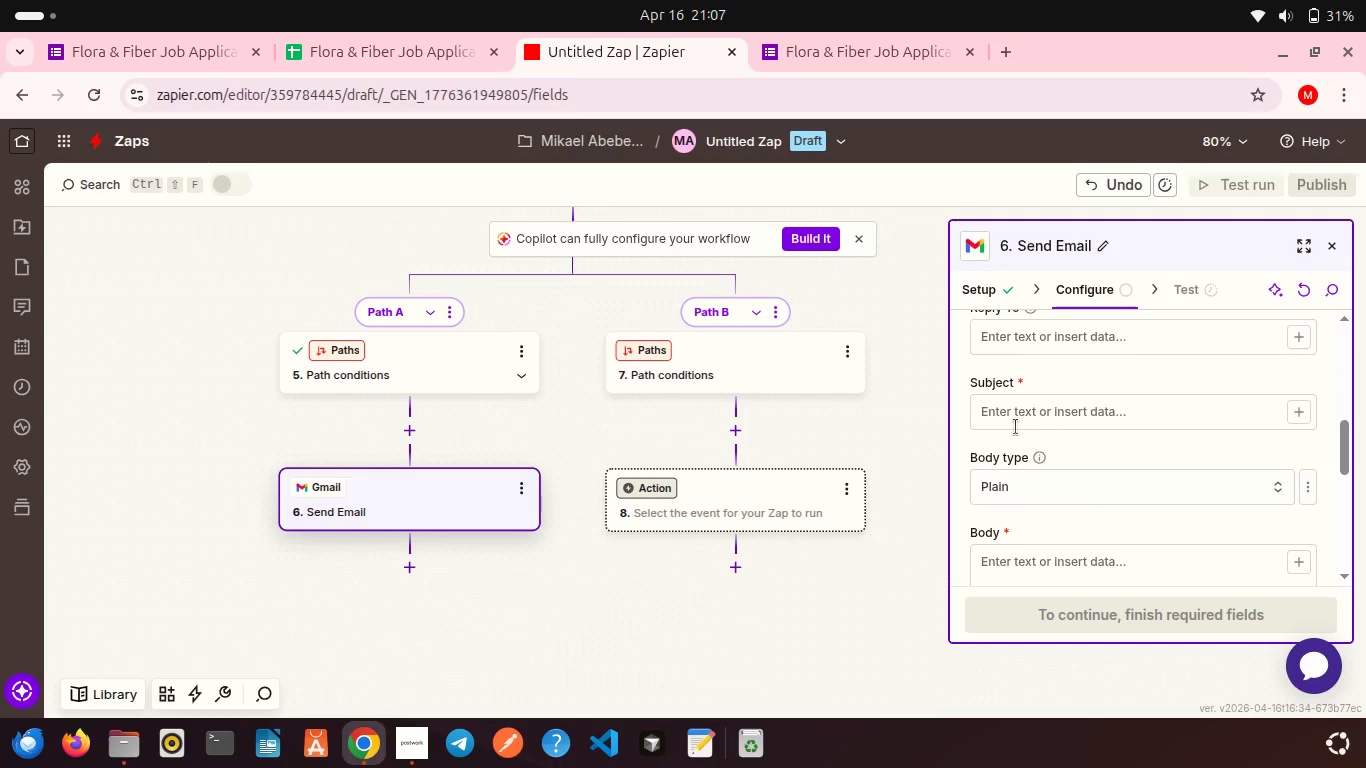 
left_click([1013, 424])
 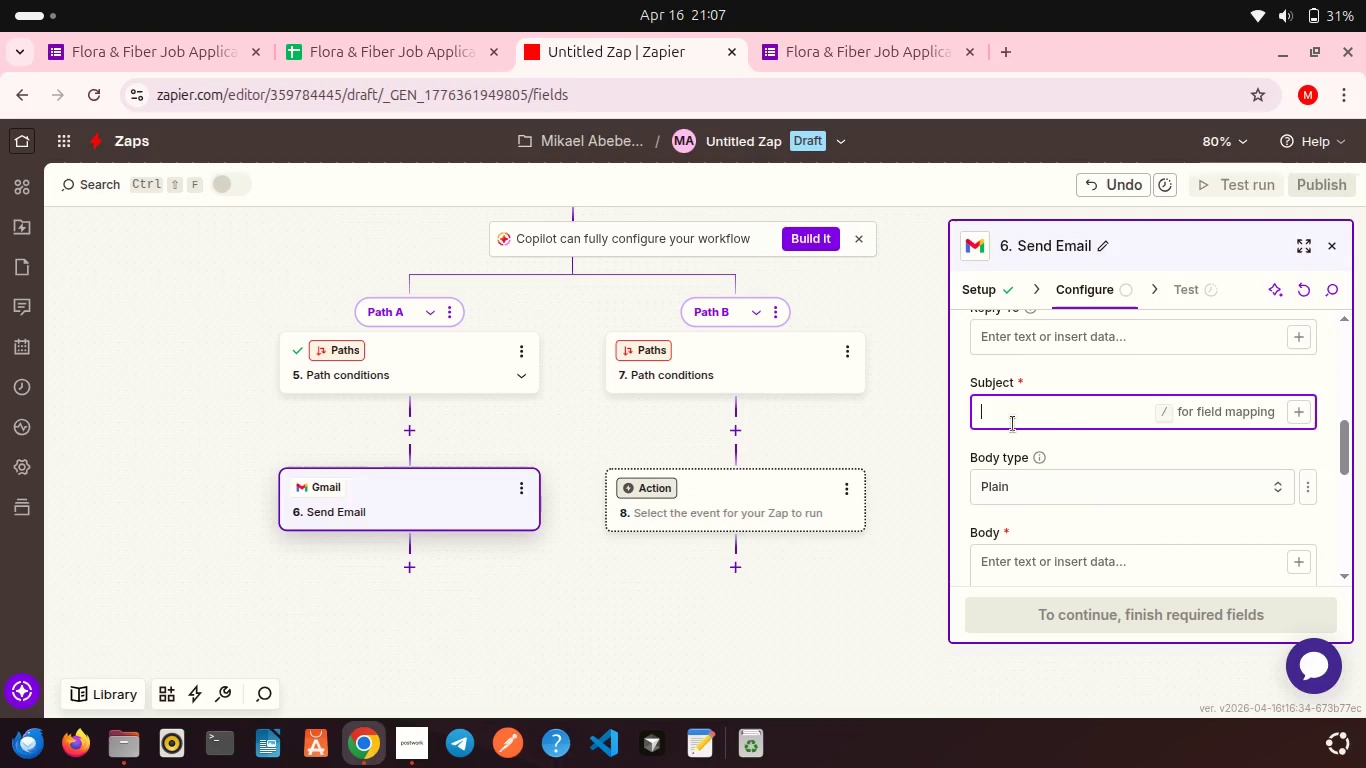 
type(Action Required: Complete Your Application)
 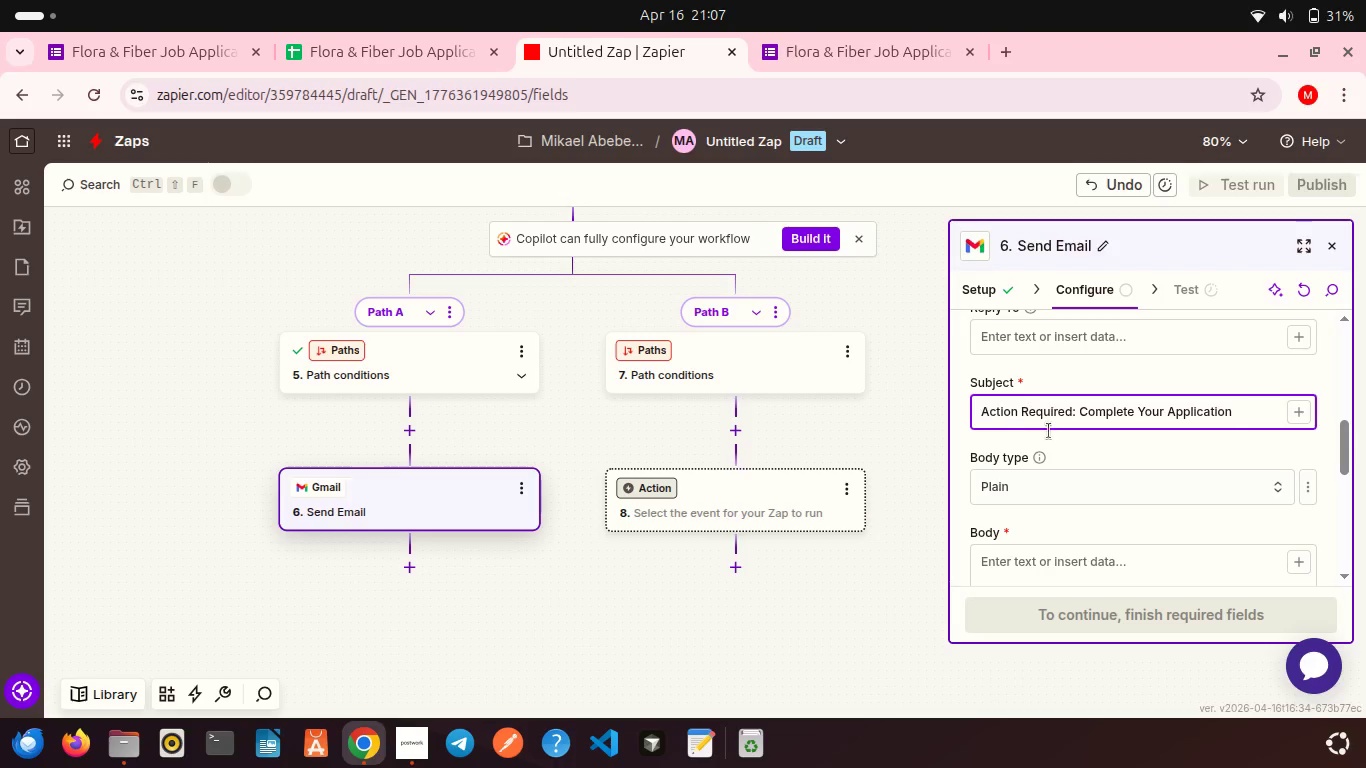 
left_click([1108, 453])
 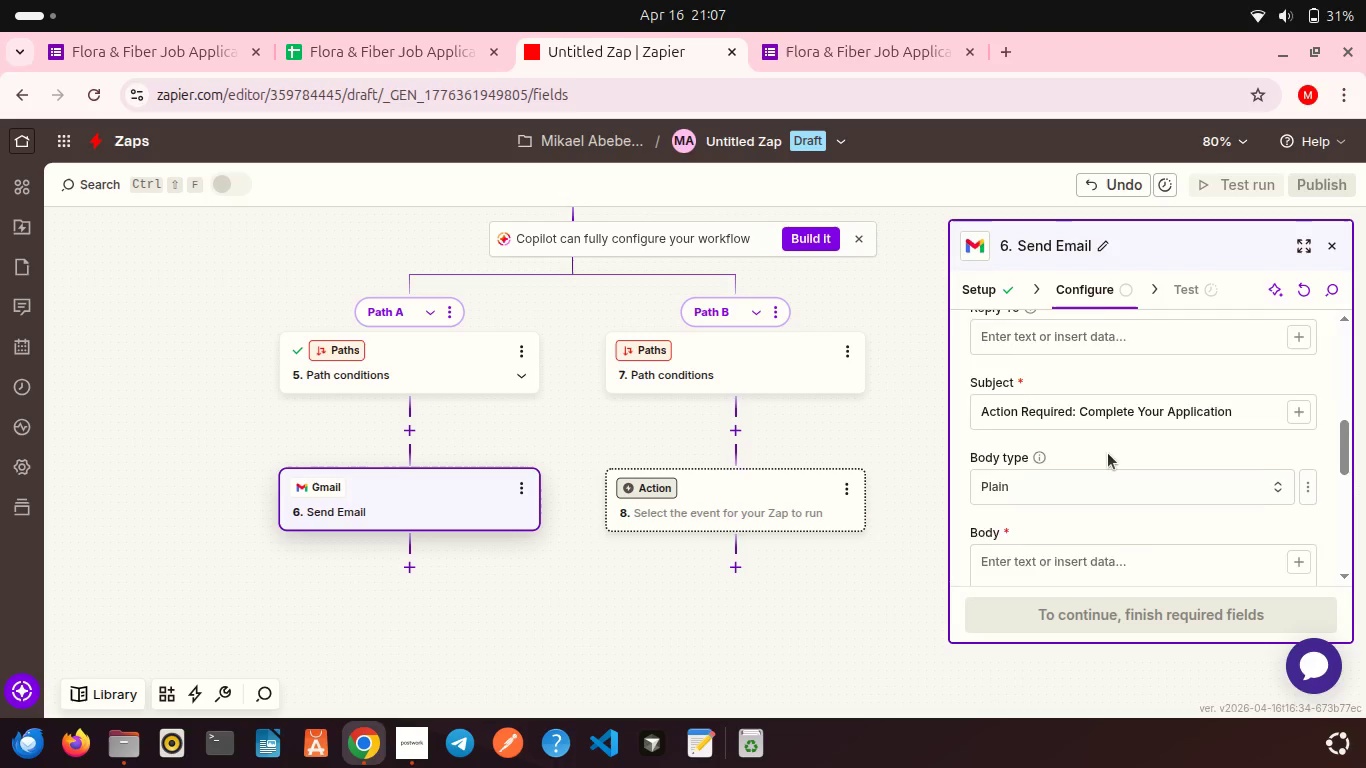 
scroll: coordinate [1108, 453], scroll_direction: down, amount: 1.0
 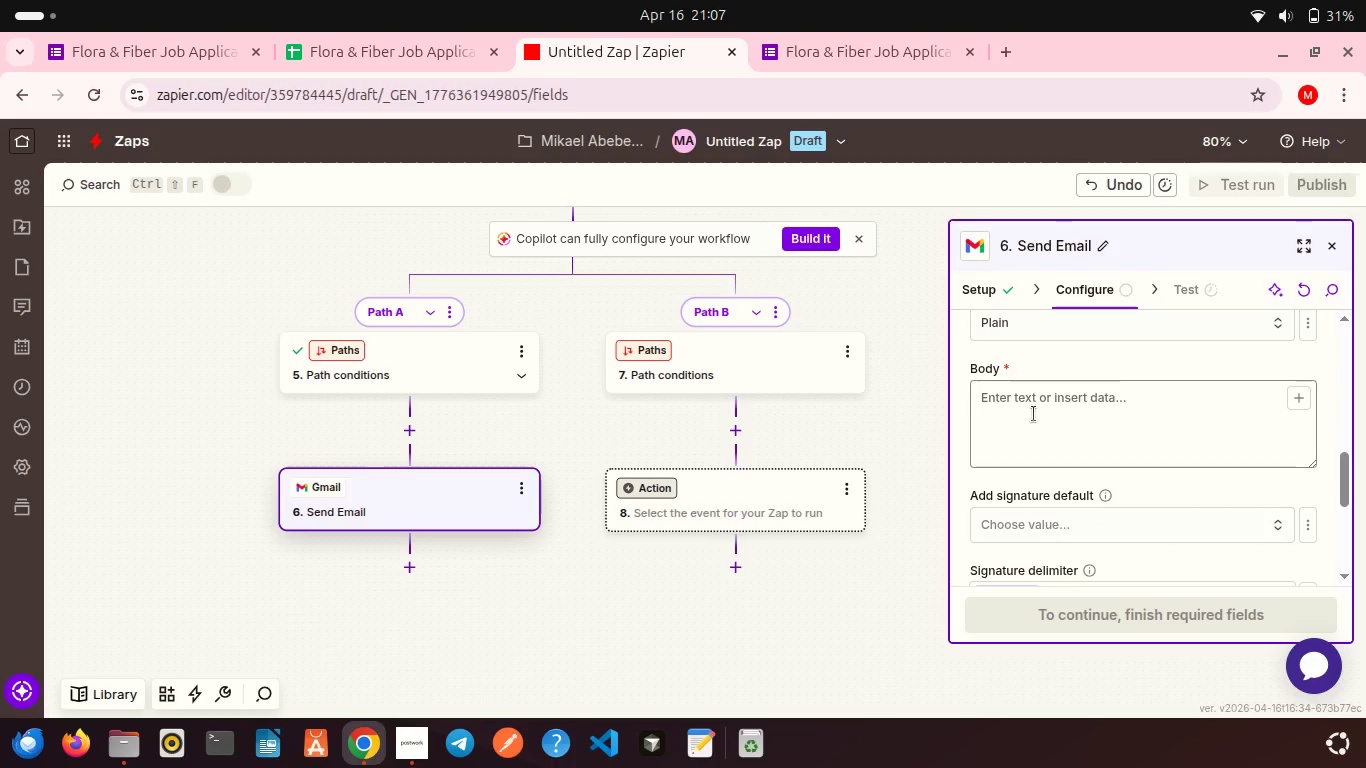 
left_click([1034, 414])
 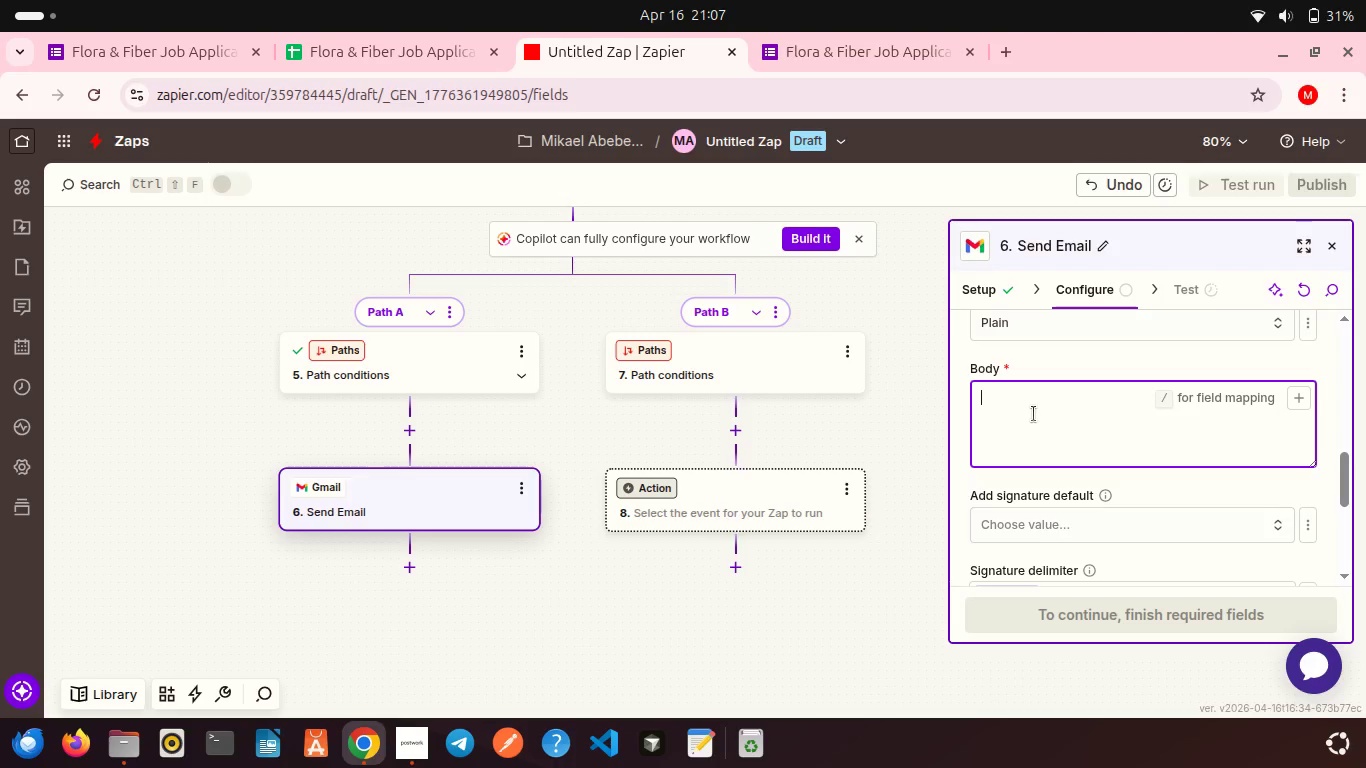 
type(Hi )
 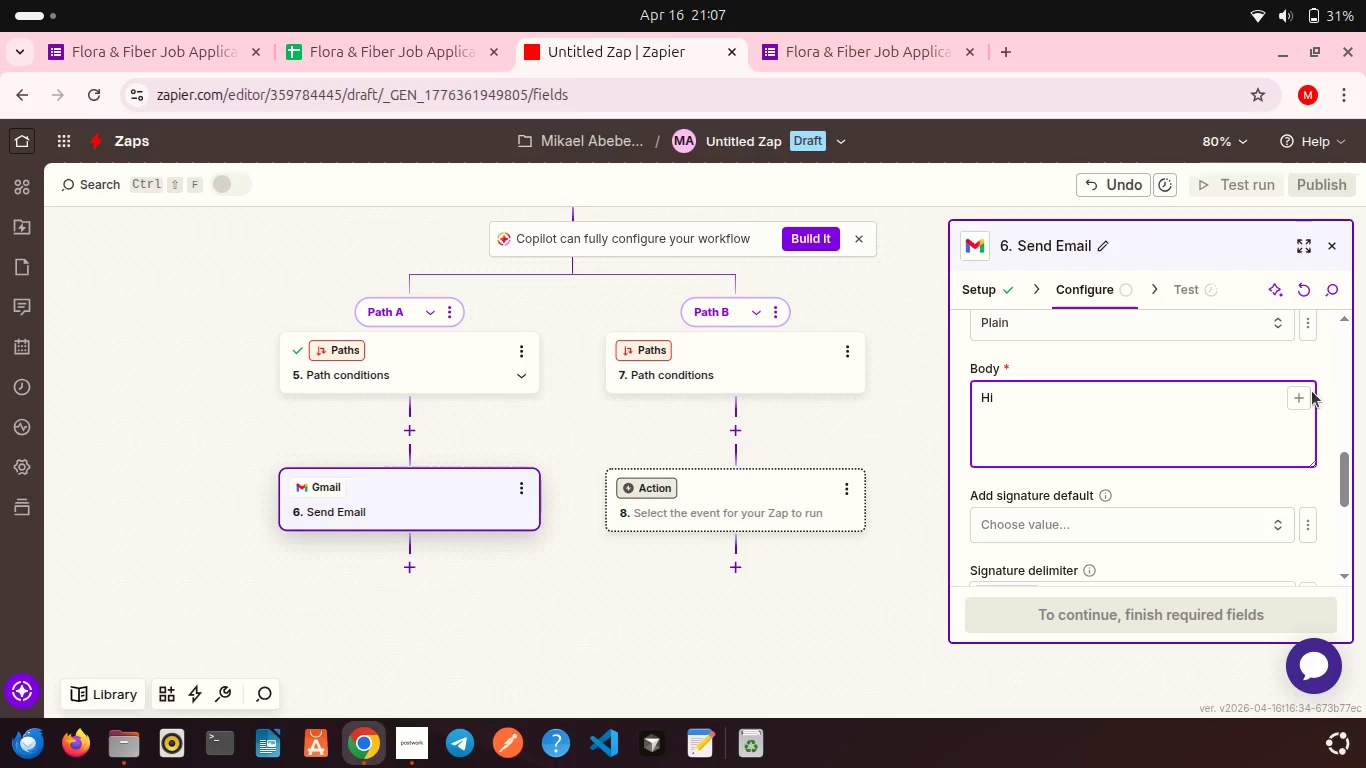 
left_click([1288, 396])
 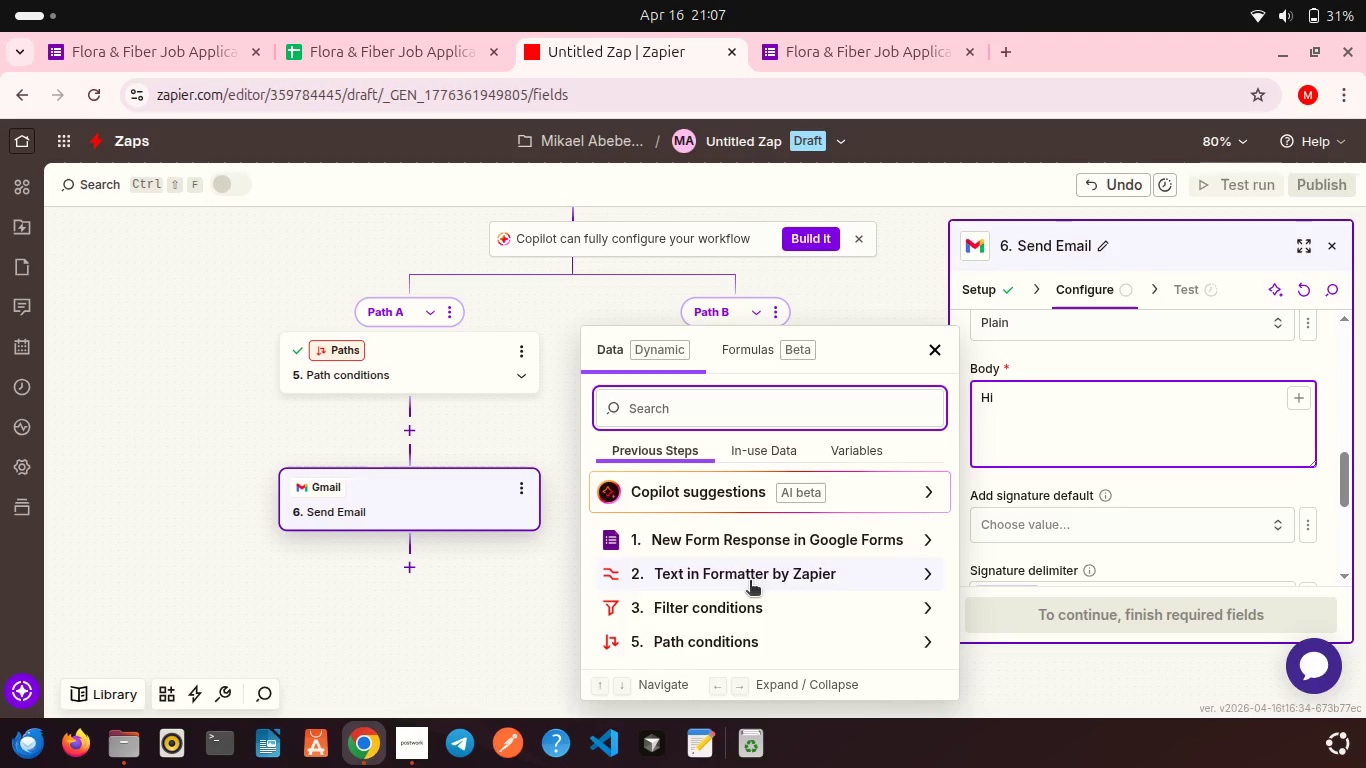 
left_click([750, 582])
 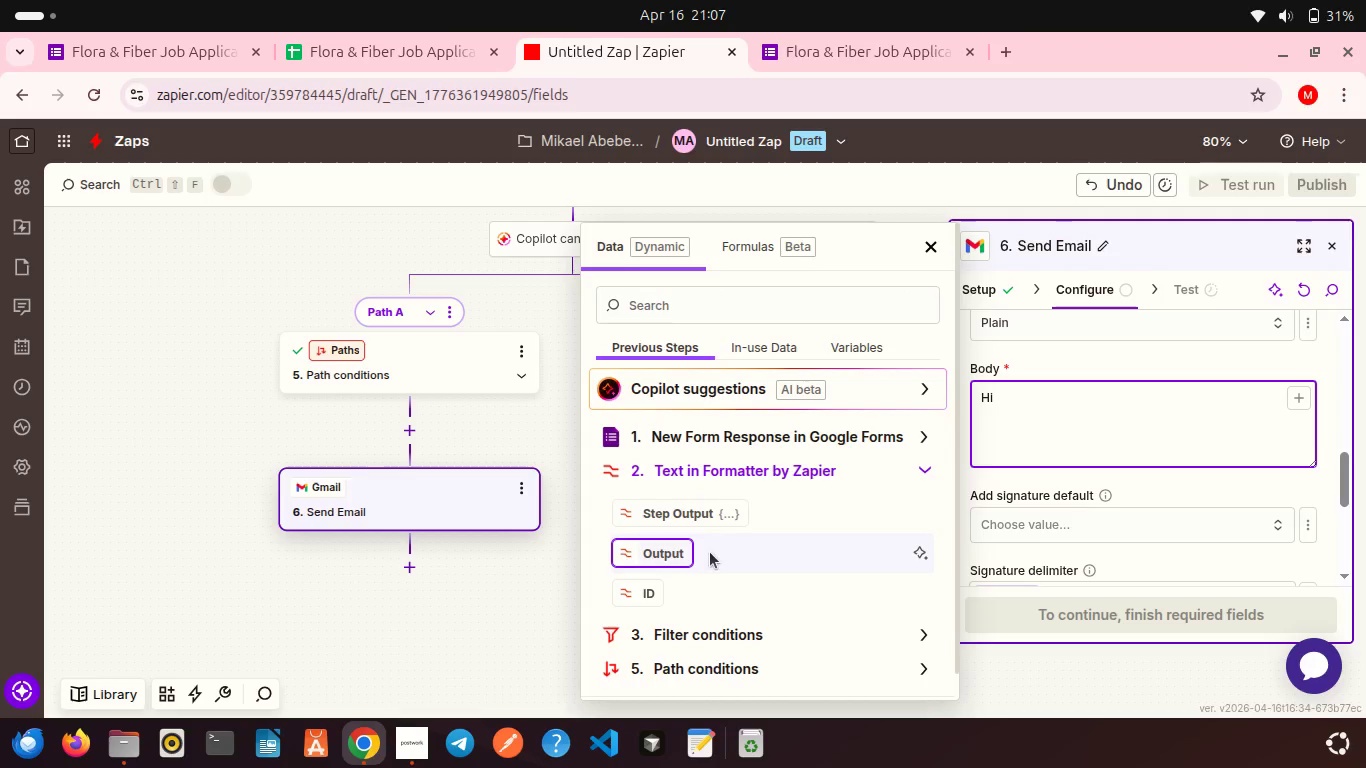 
left_click([669, 551])
 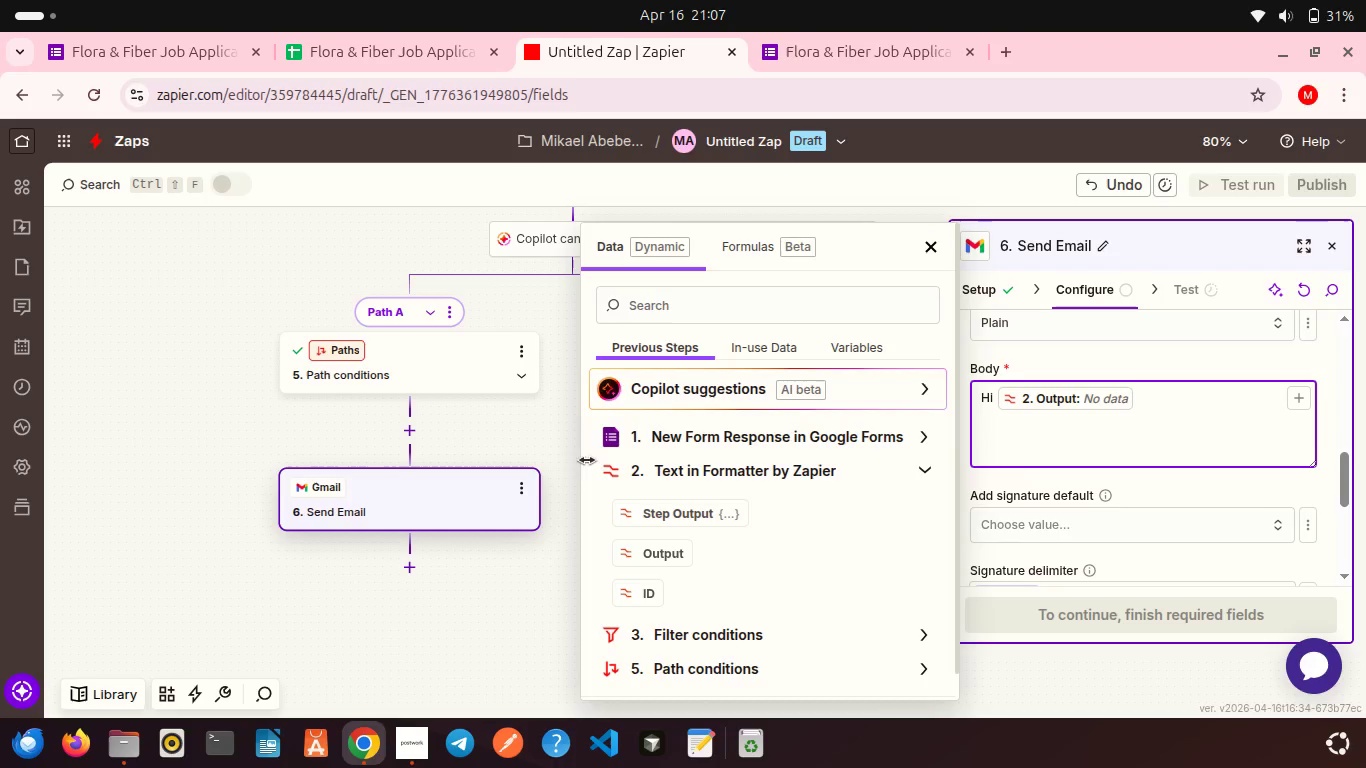 
left_click([550, 447])
 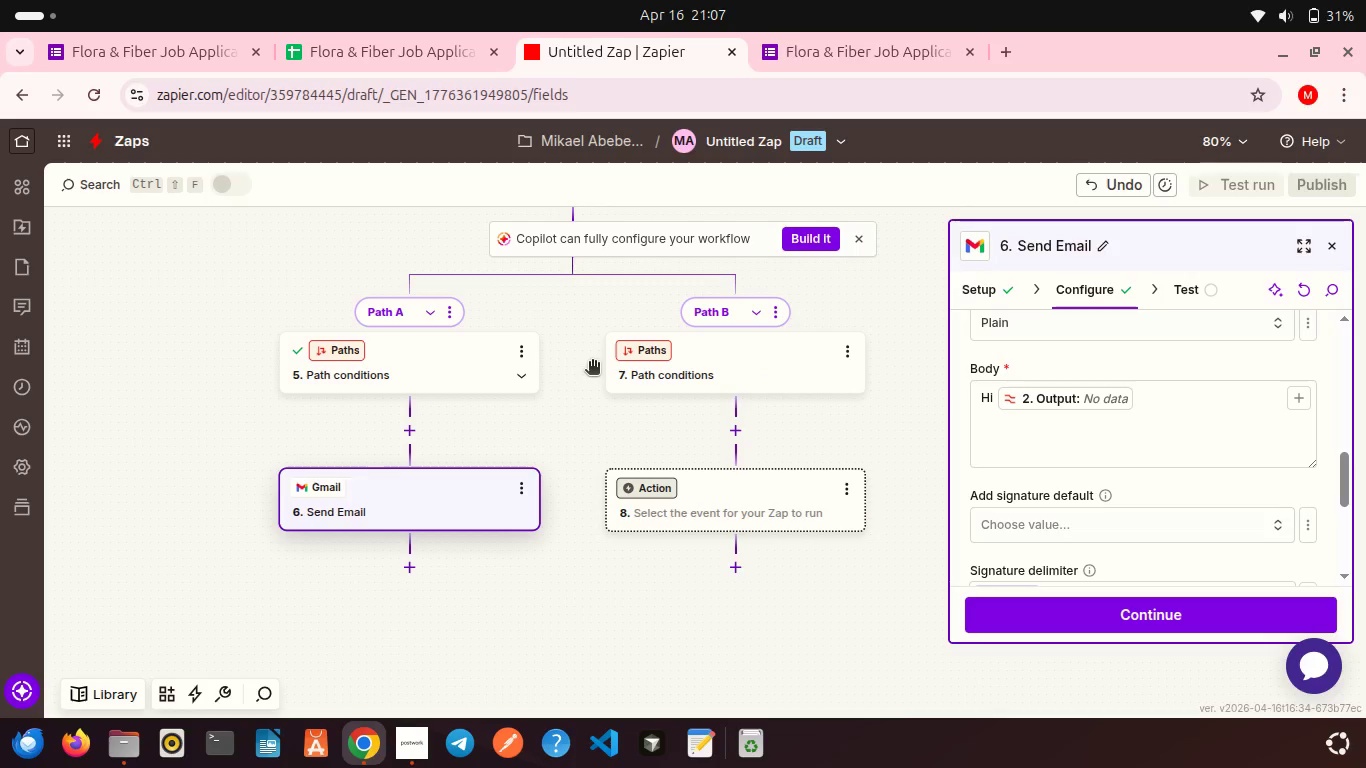 
scroll: coordinate [589, 372], scroll_direction: up, amount: 10.0
 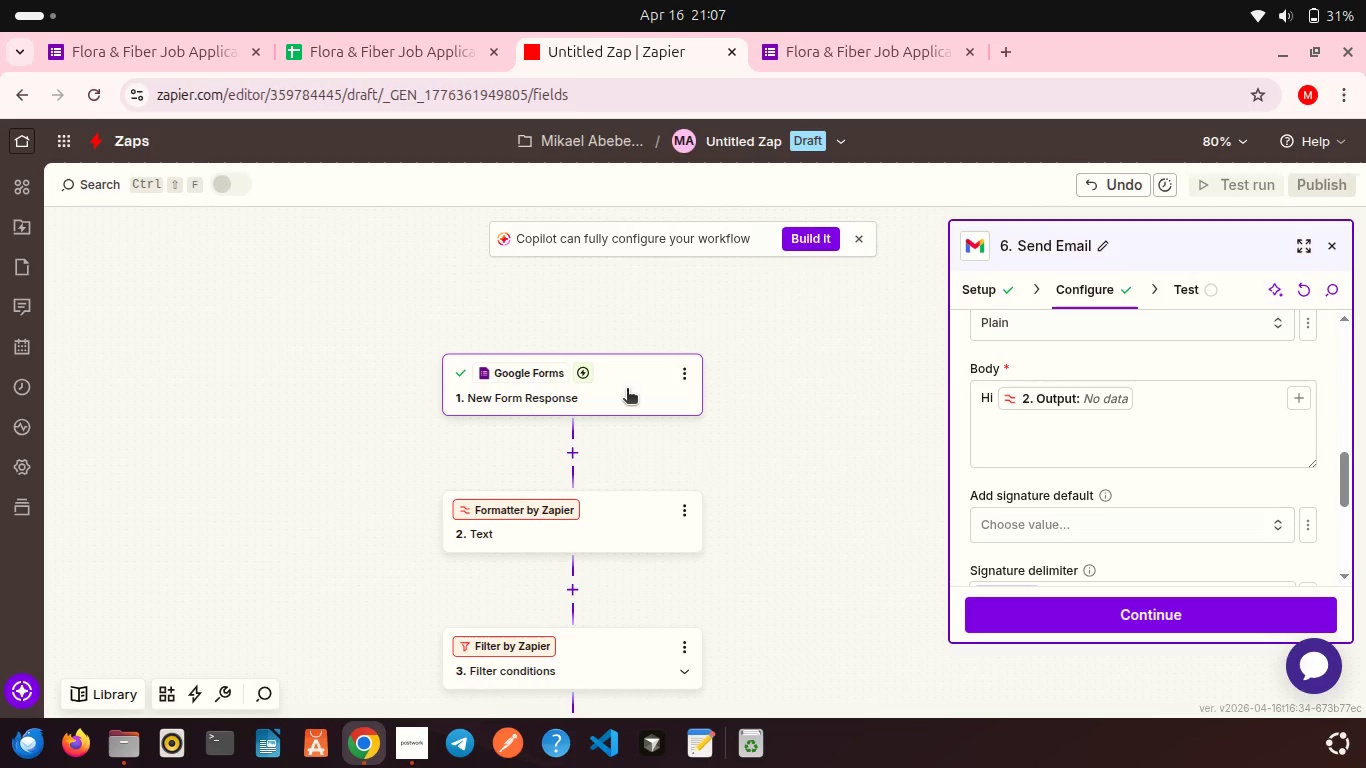 
left_click([627, 390])
 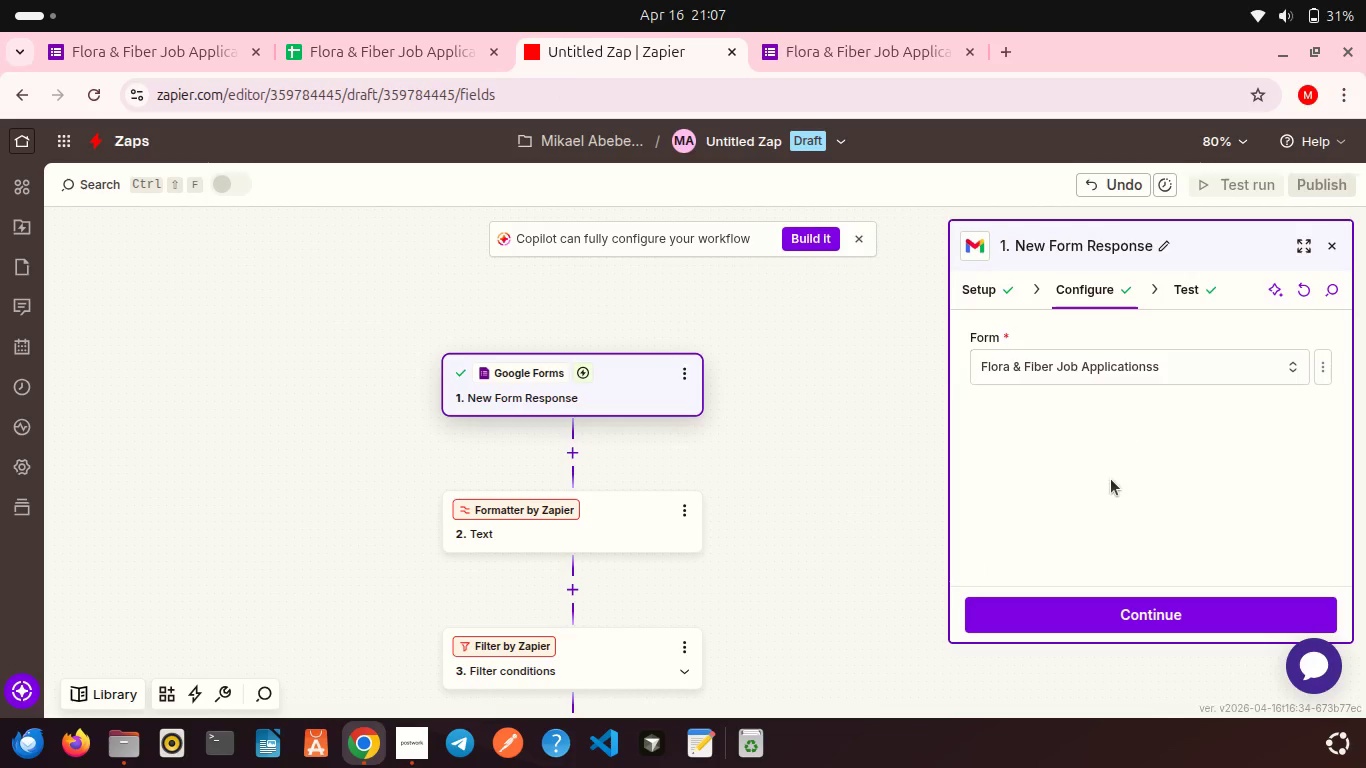 
scroll: coordinate [1111, 479], scroll_direction: down, amount: 3.0
 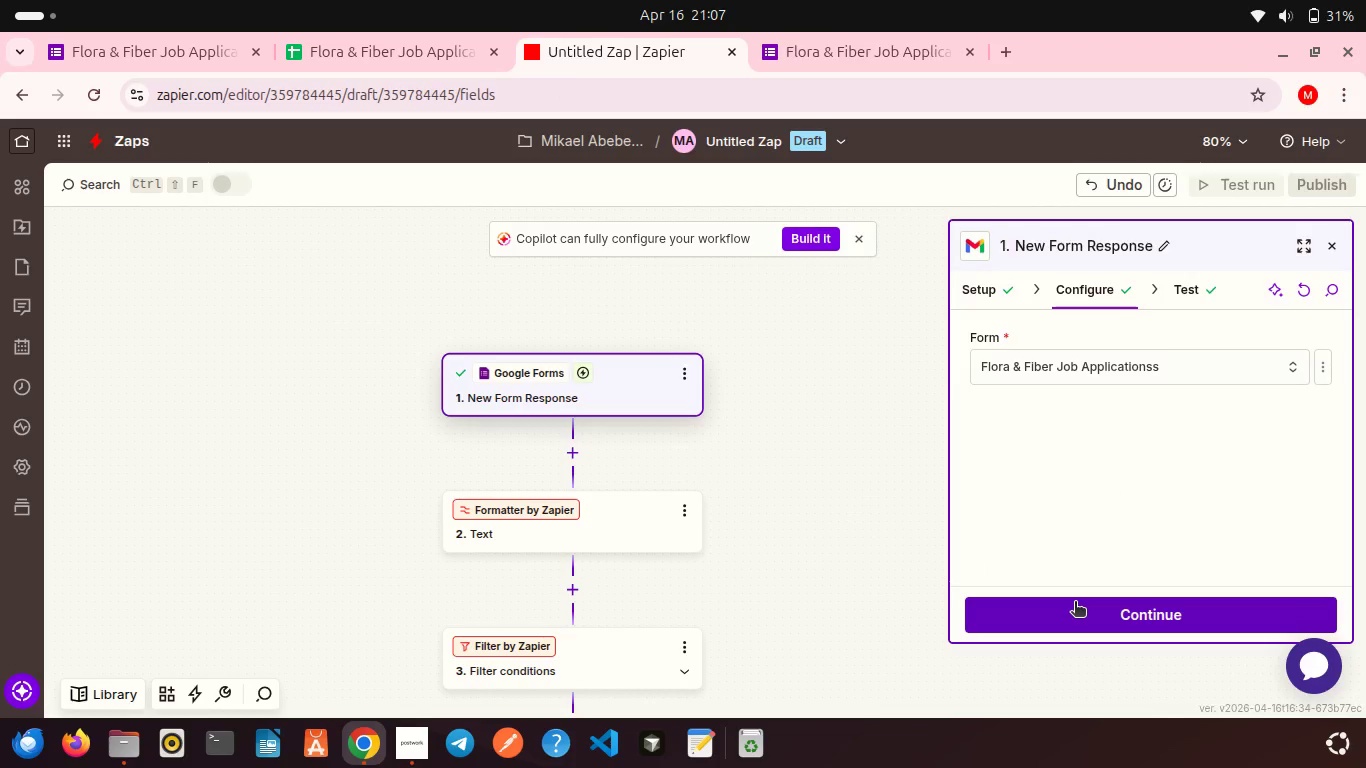 
left_click([1075, 603])
 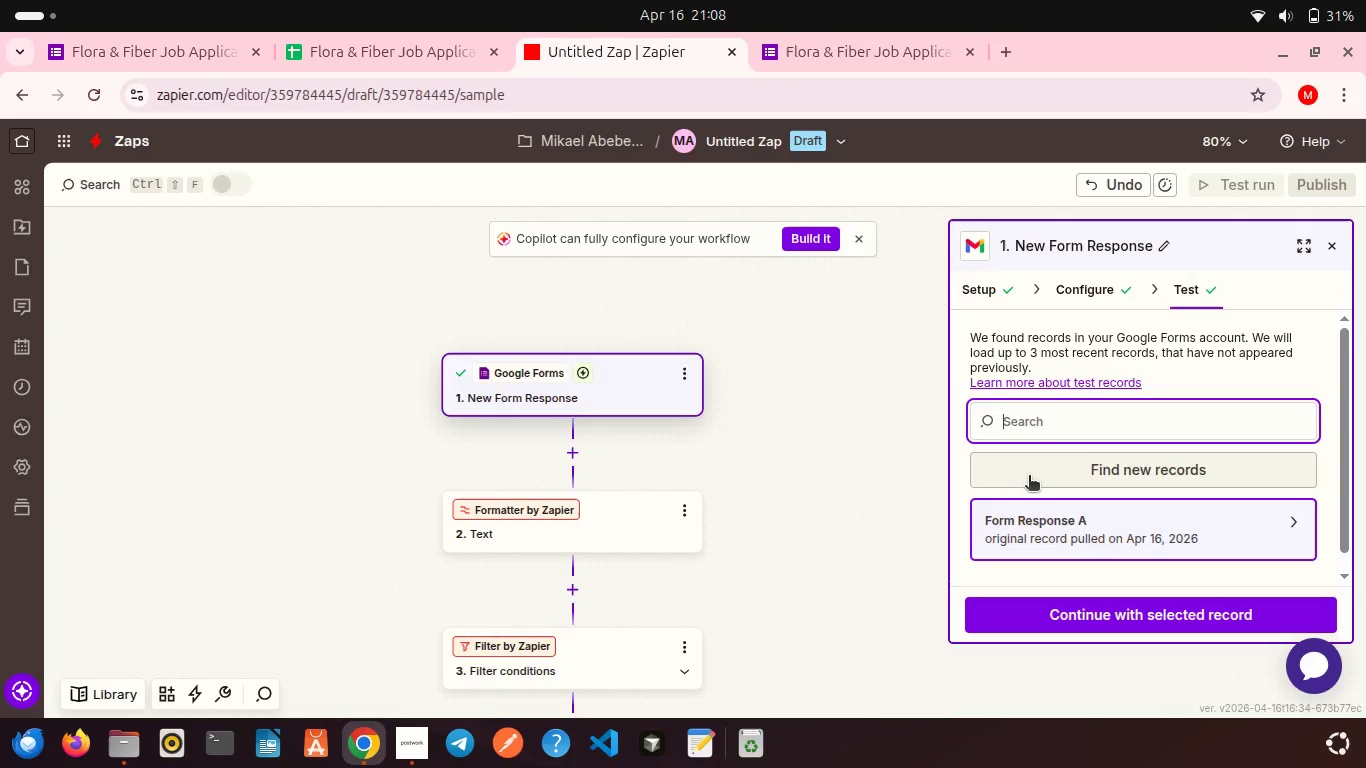 
left_click([1076, 519])
 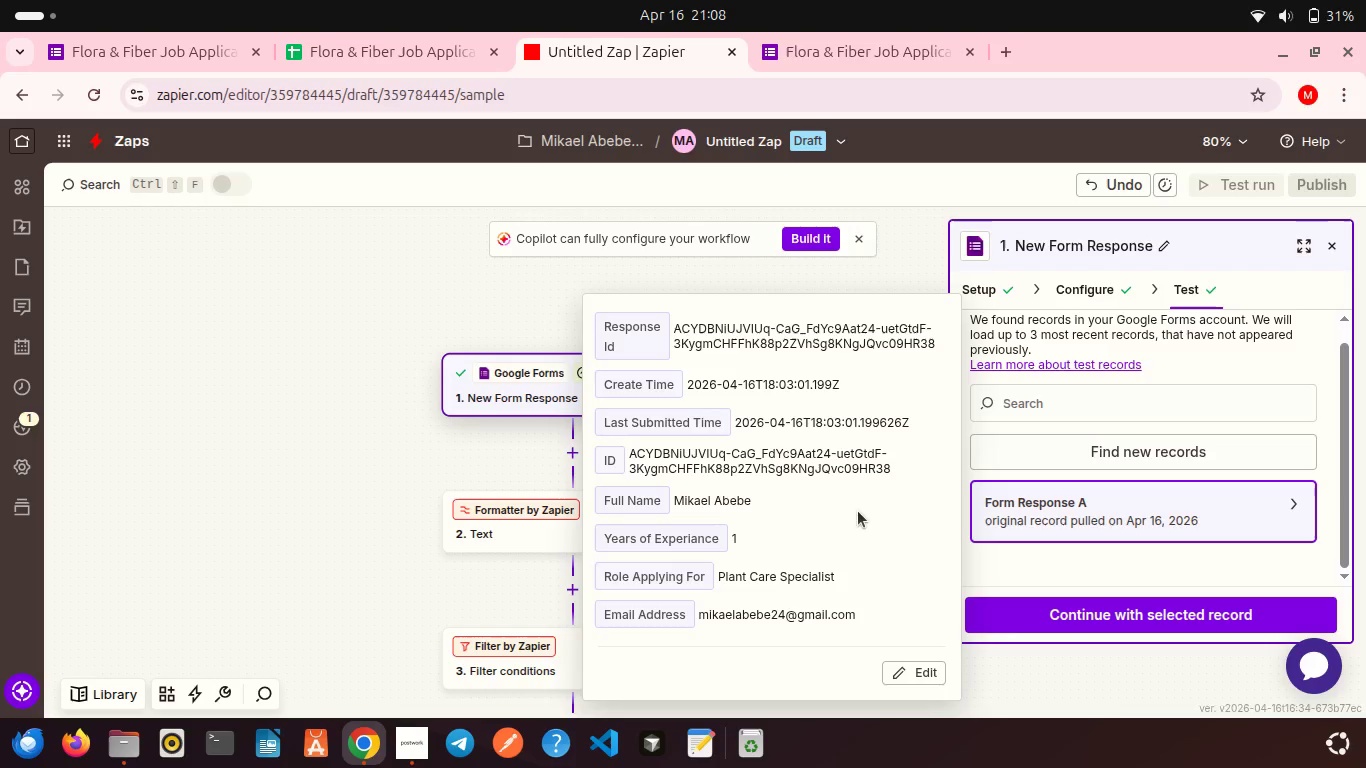 
scroll: coordinate [858, 511], scroll_direction: down, amount: 6.0
 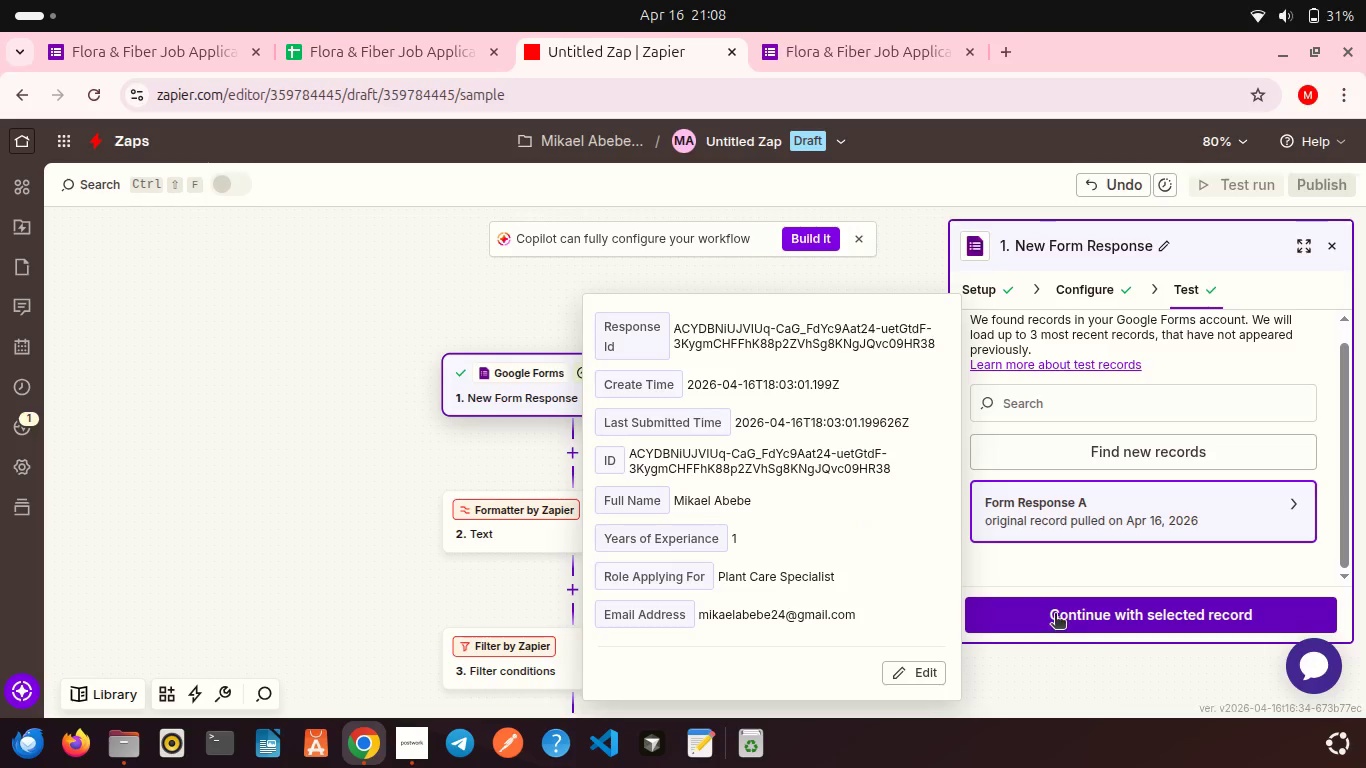 
left_click([1055, 615])
 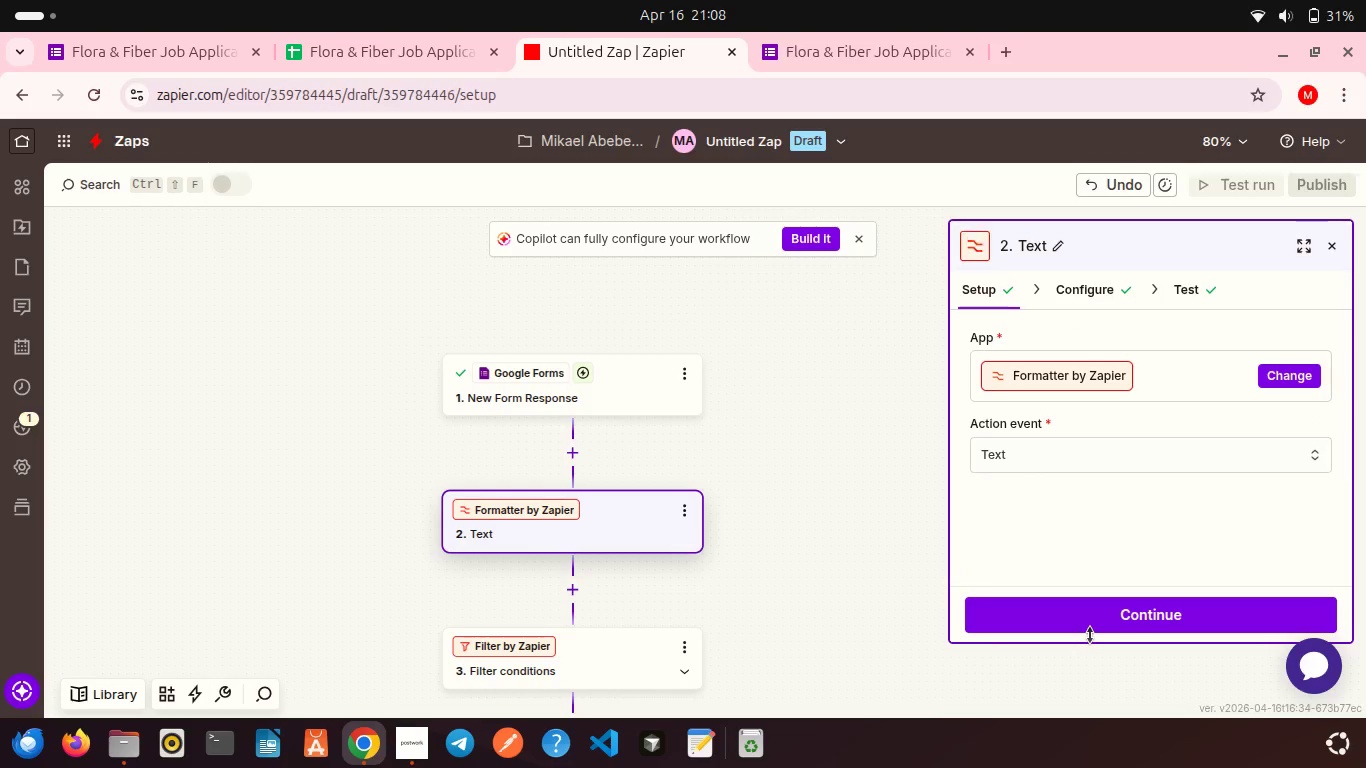 
left_click([1082, 625])
 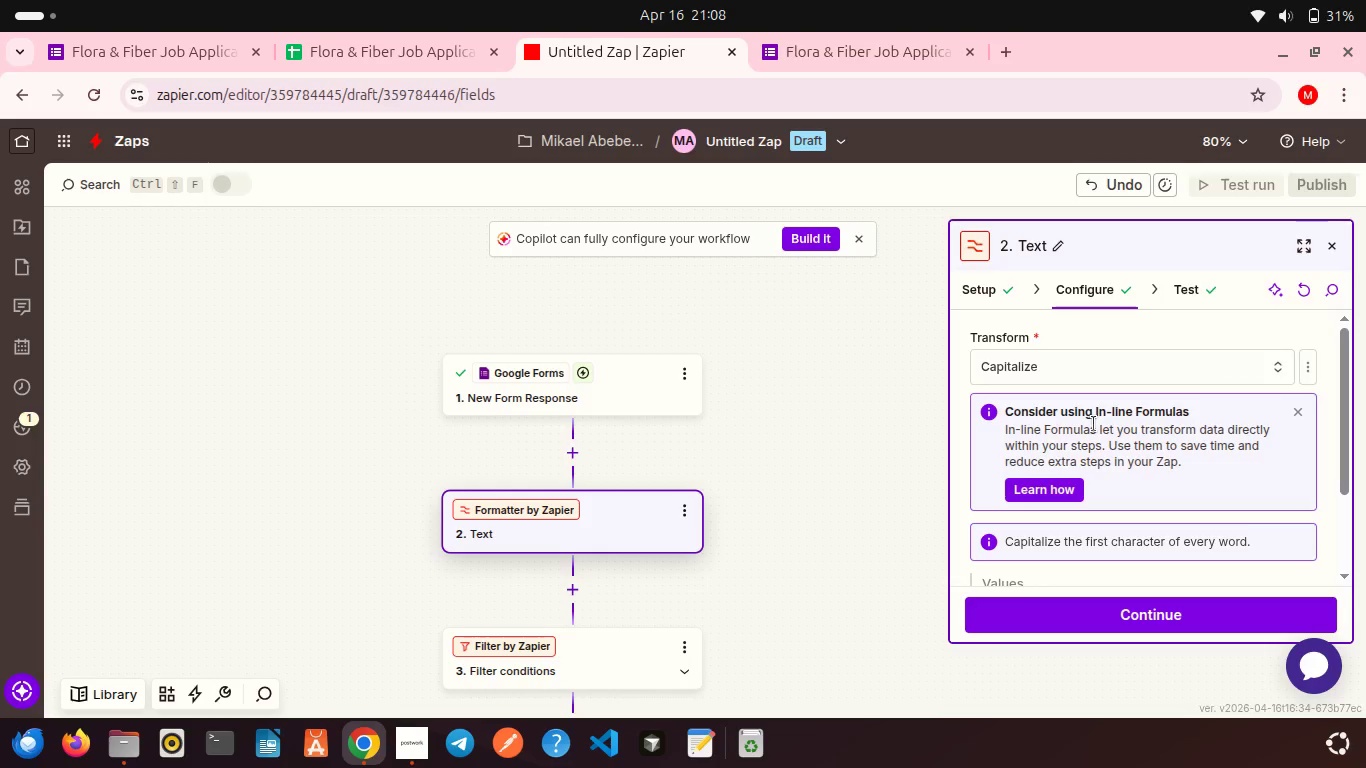 
scroll: coordinate [1094, 424], scroll_direction: down, amount: 5.0
 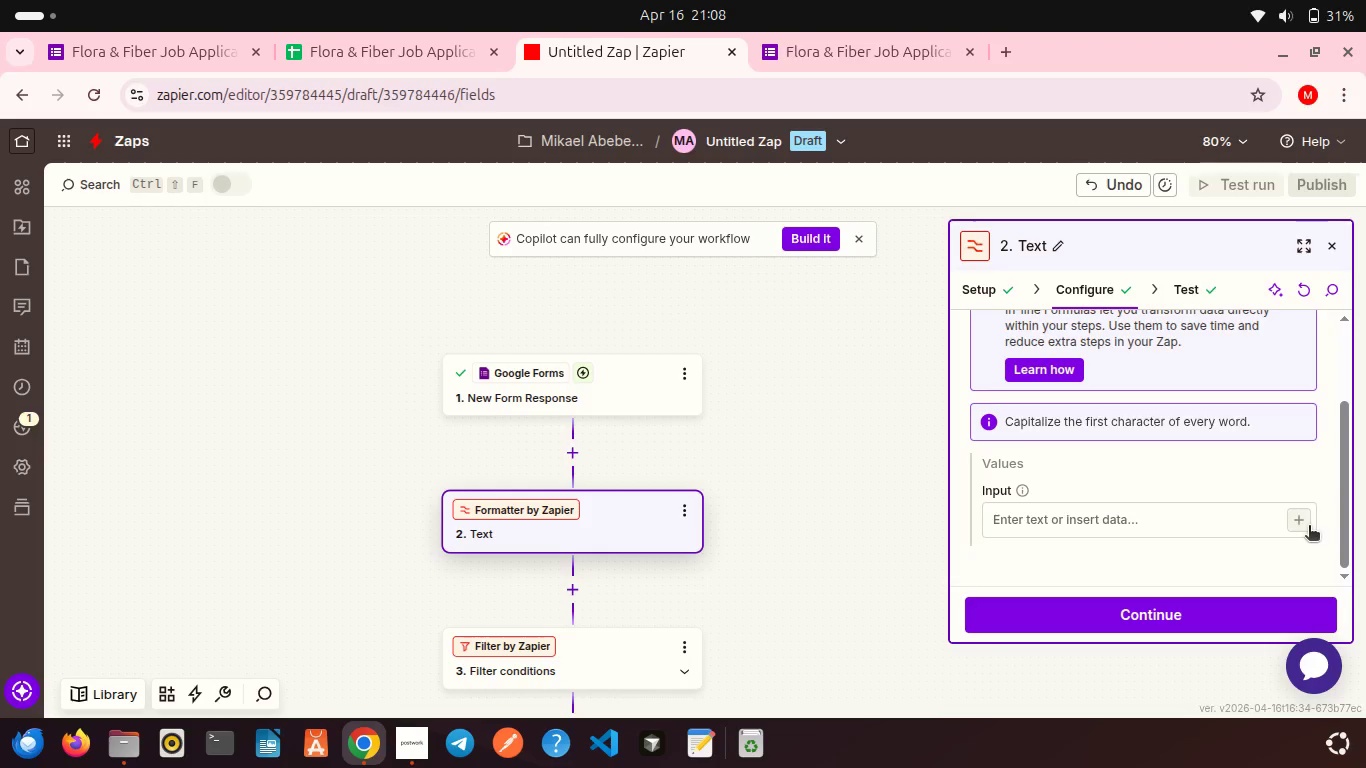 
left_click([1301, 521])
 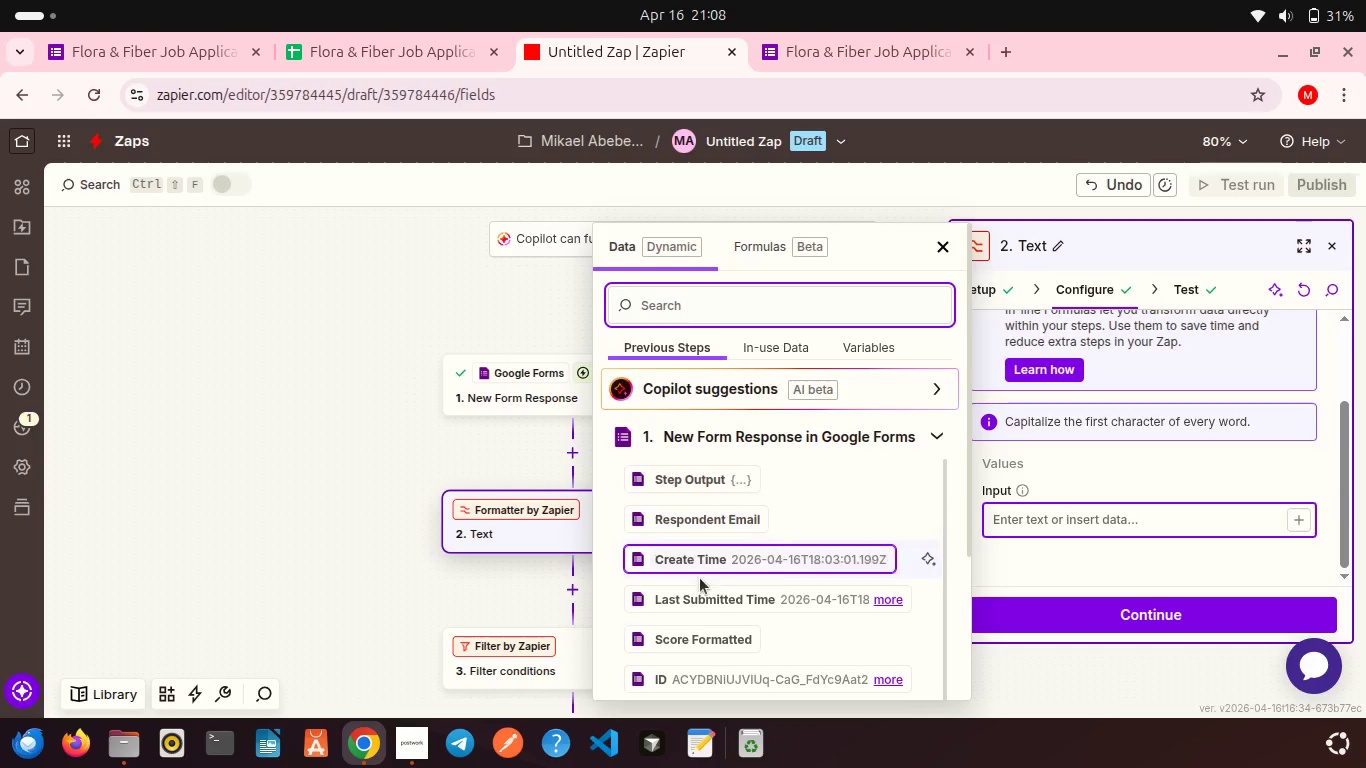 
scroll: coordinate [703, 584], scroll_direction: down, amount: 6.0
 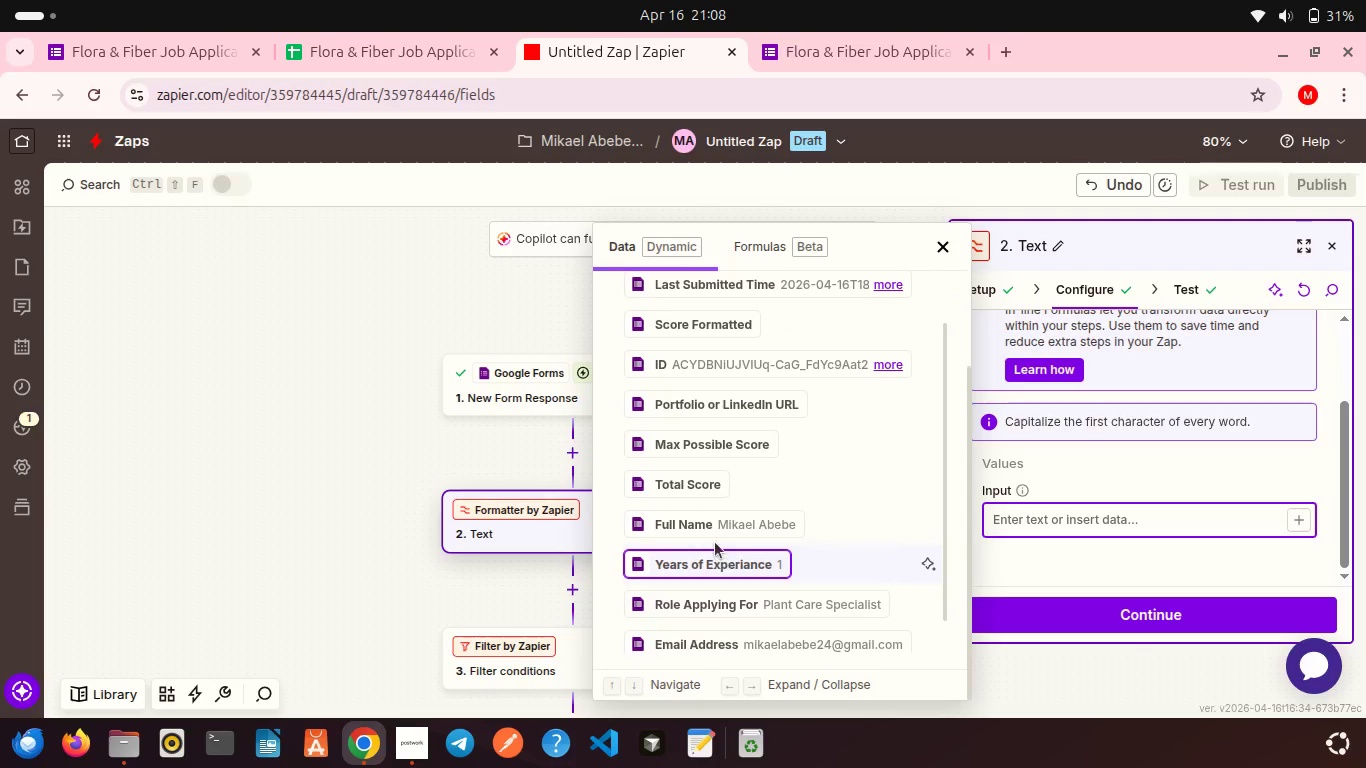 
left_click([705, 520])
 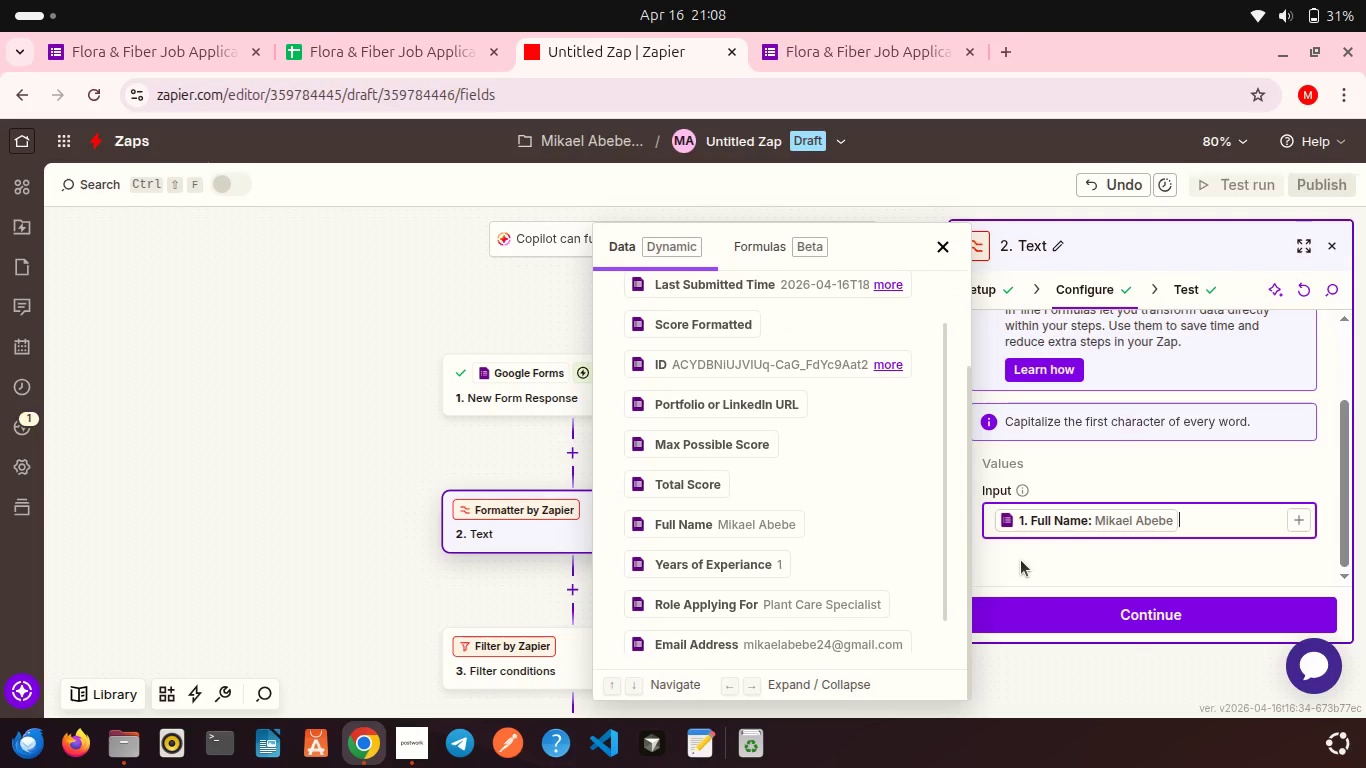 
left_click([1021, 559])
 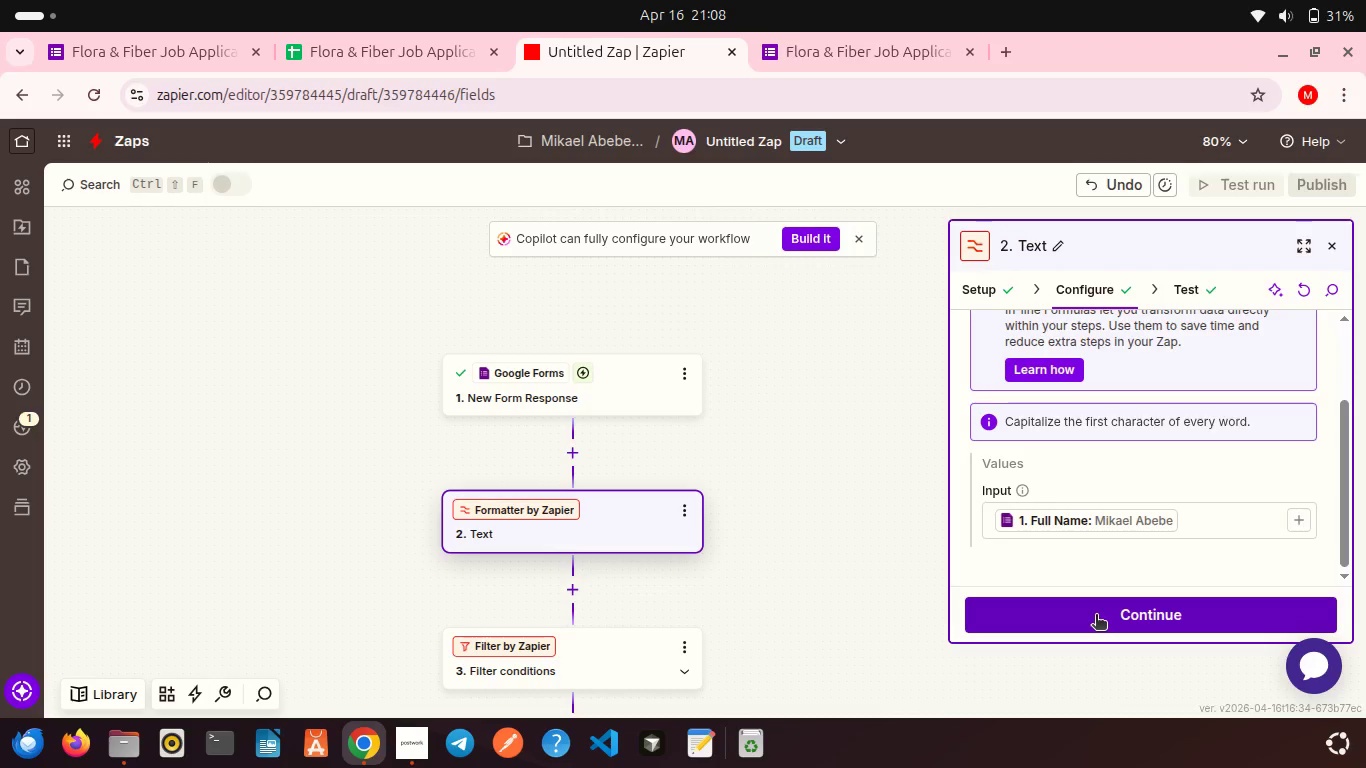 
left_click([1096, 616])
 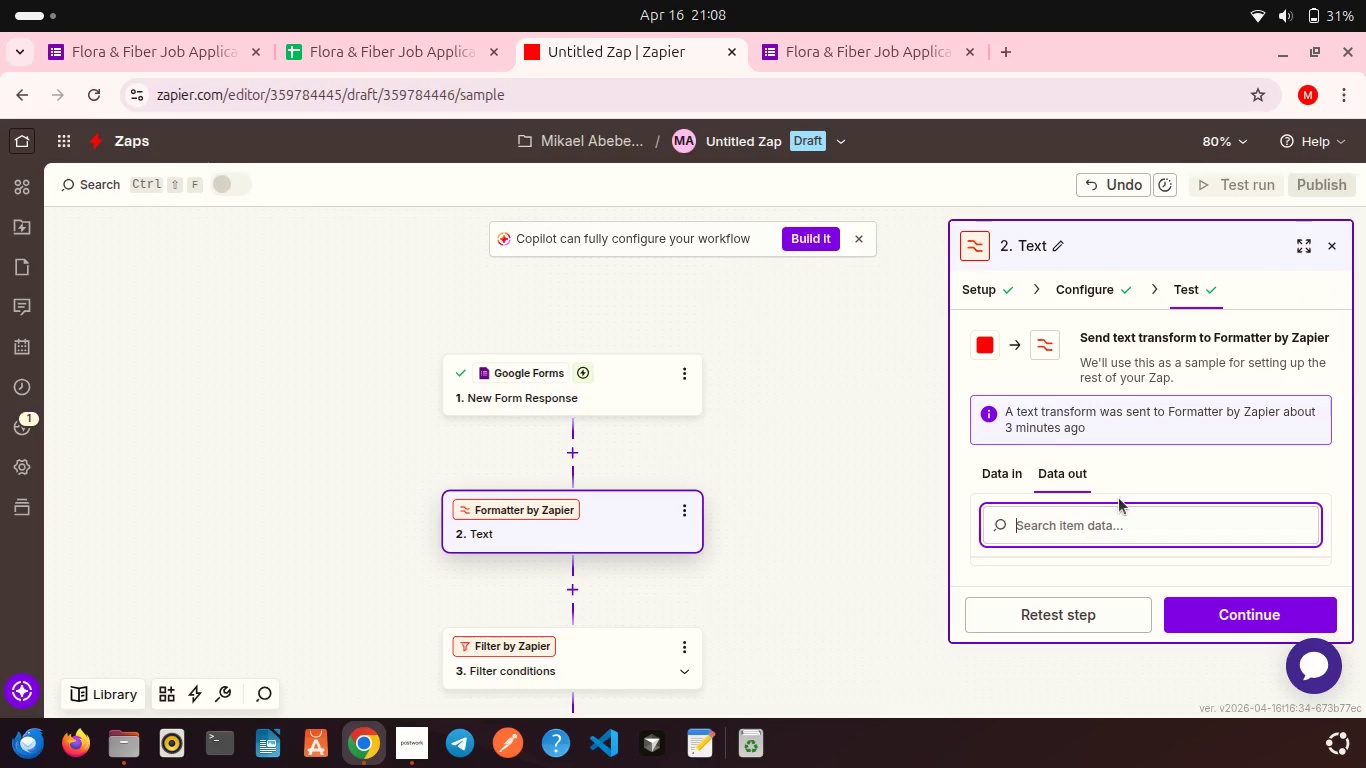 
scroll: coordinate [1119, 498], scroll_direction: down, amount: 1.0
 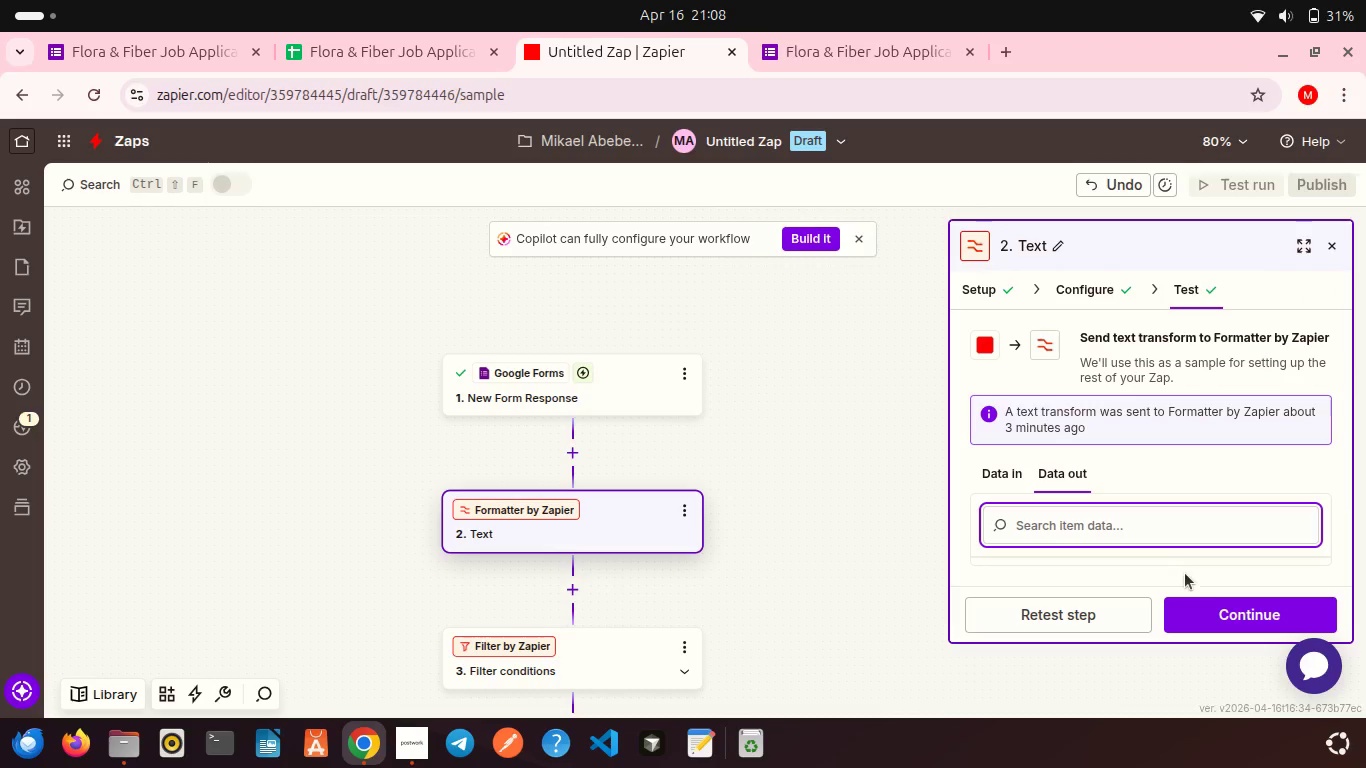 
left_click([1218, 612])
 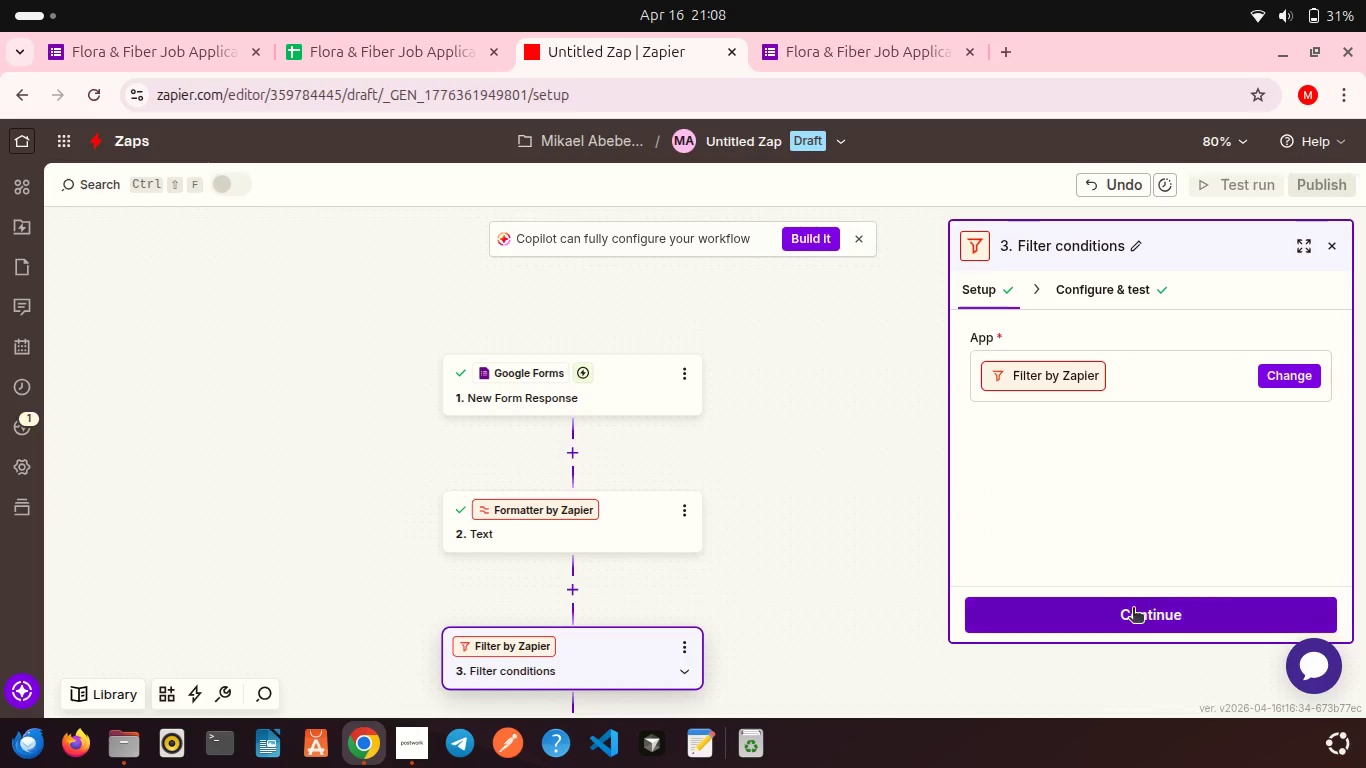 
left_click([1133, 612])
 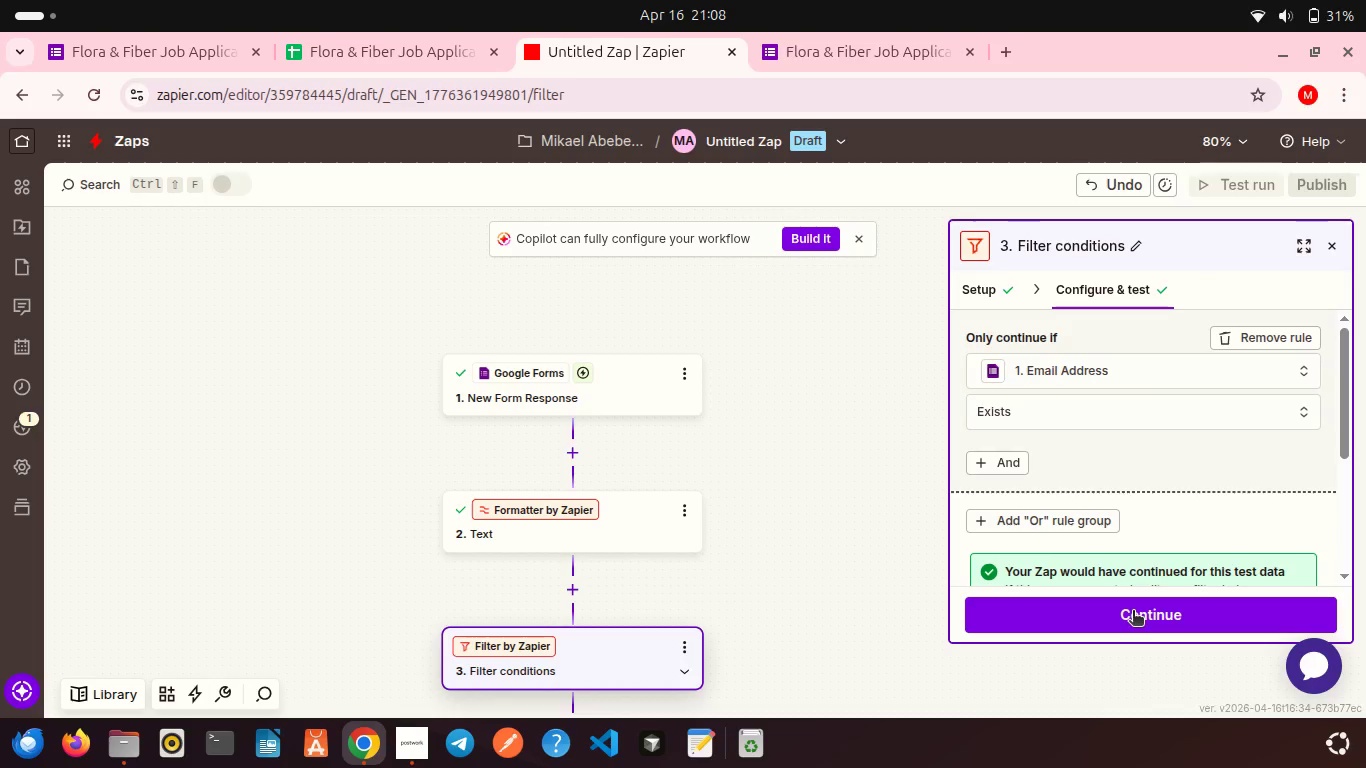 
scroll: coordinate [1120, 534], scroll_direction: down, amount: 7.0
 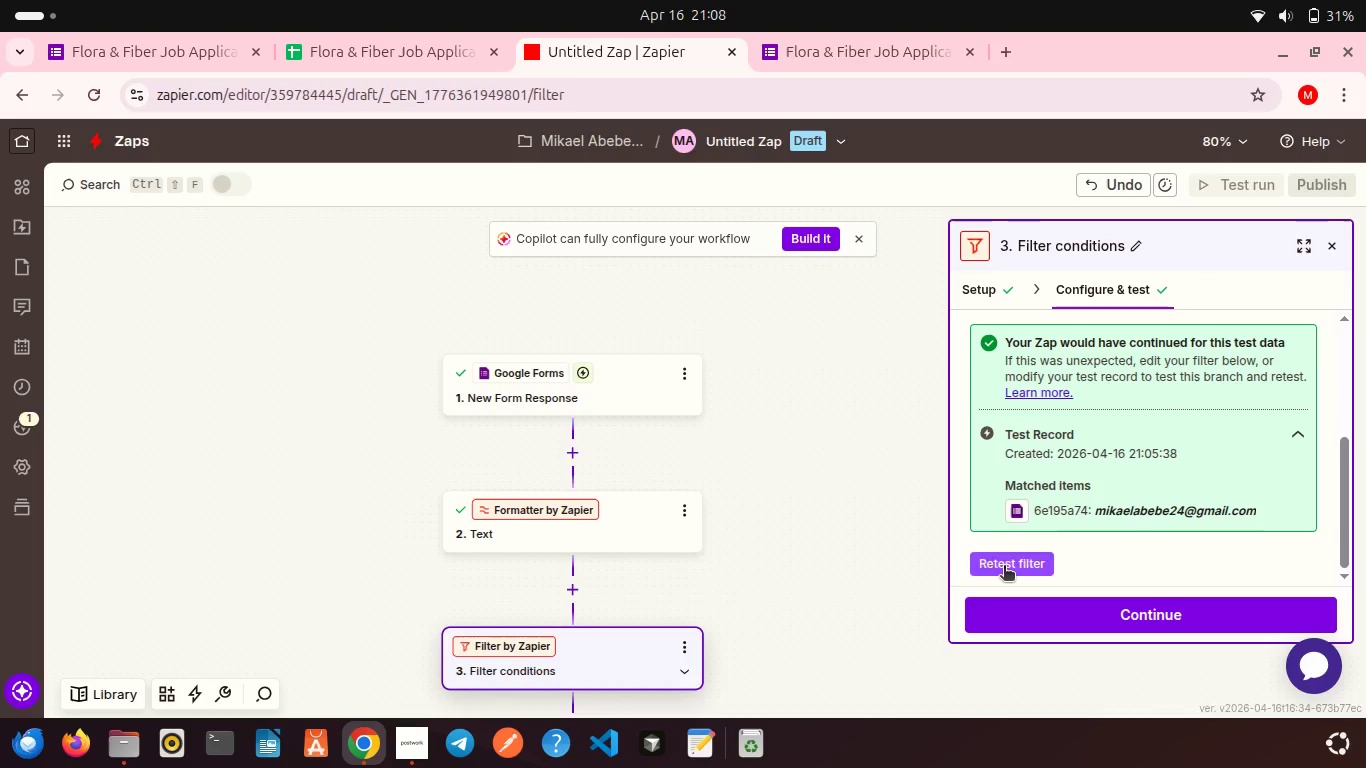 
left_click([1004, 567])
 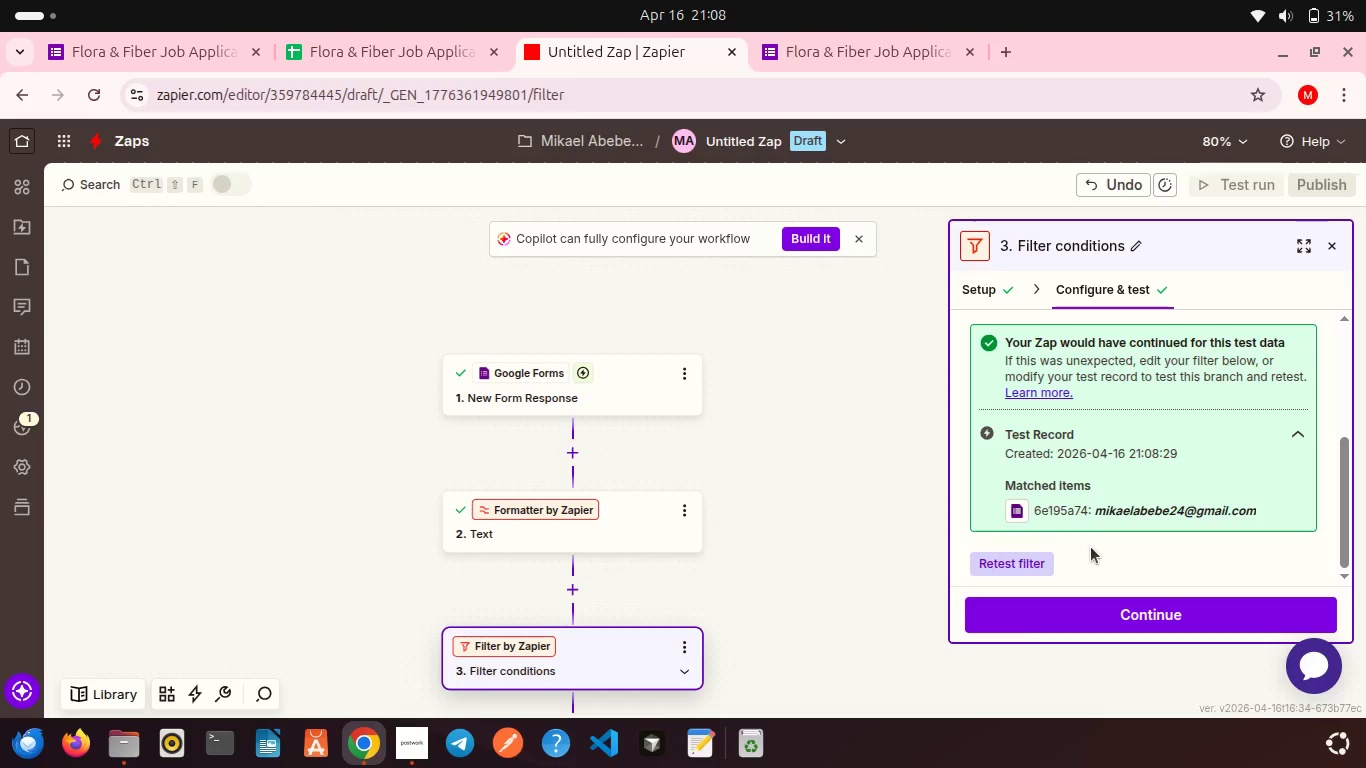 
wait(14.31)
 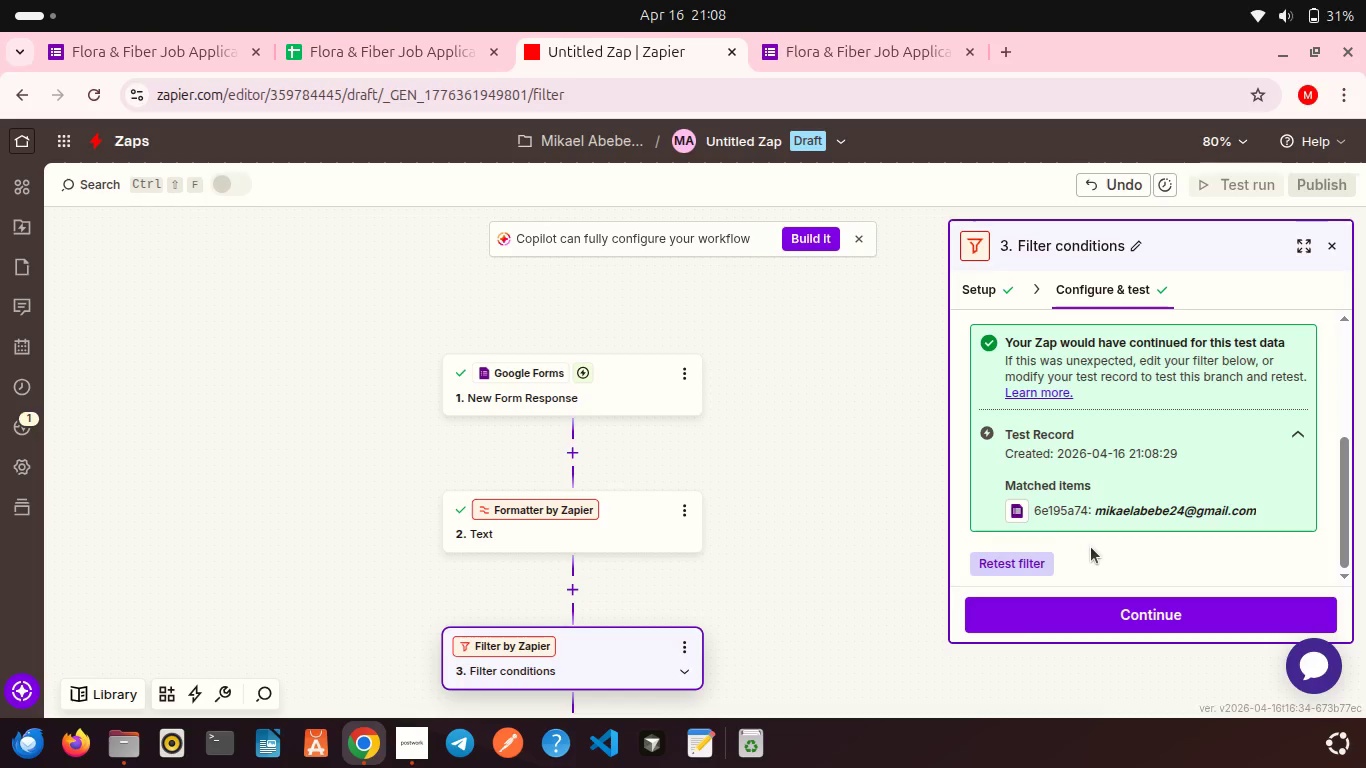 
left_click([1110, 617])
 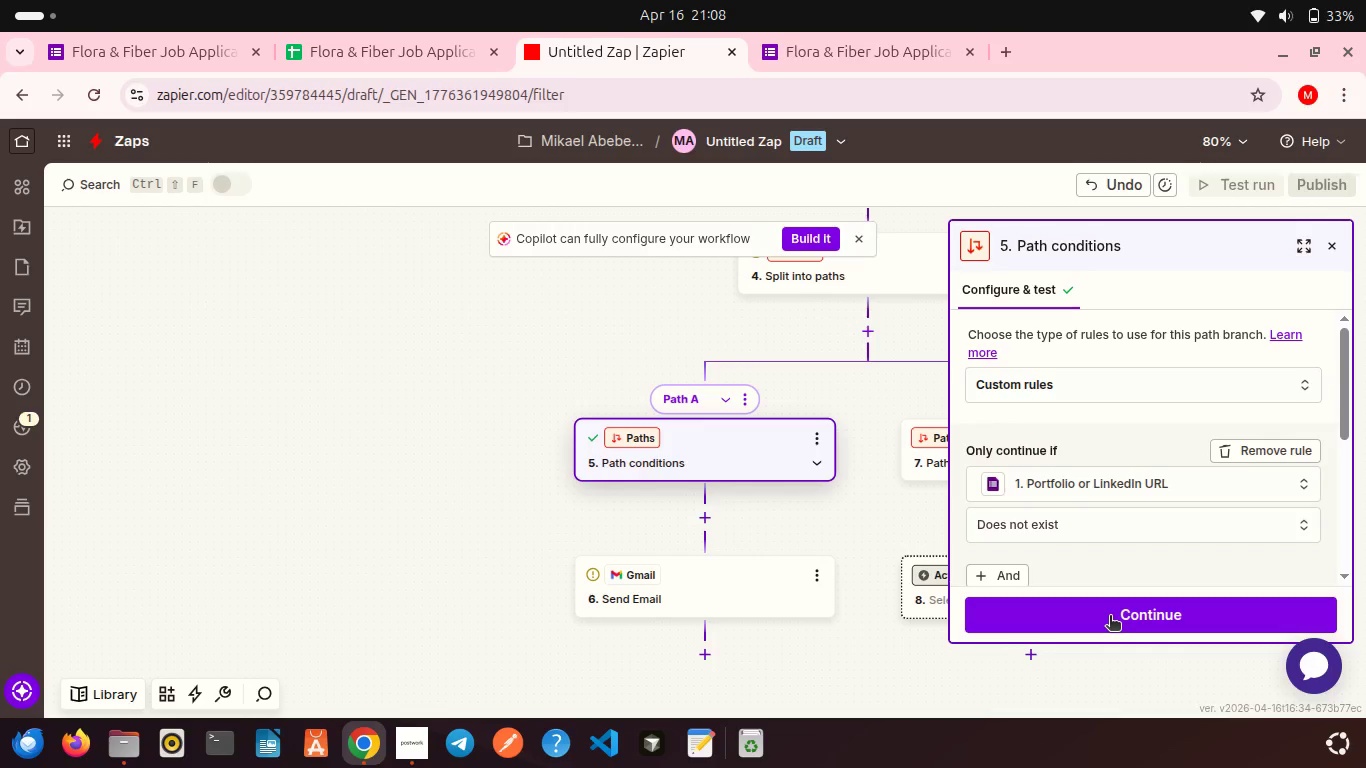 
wait(6.96)
 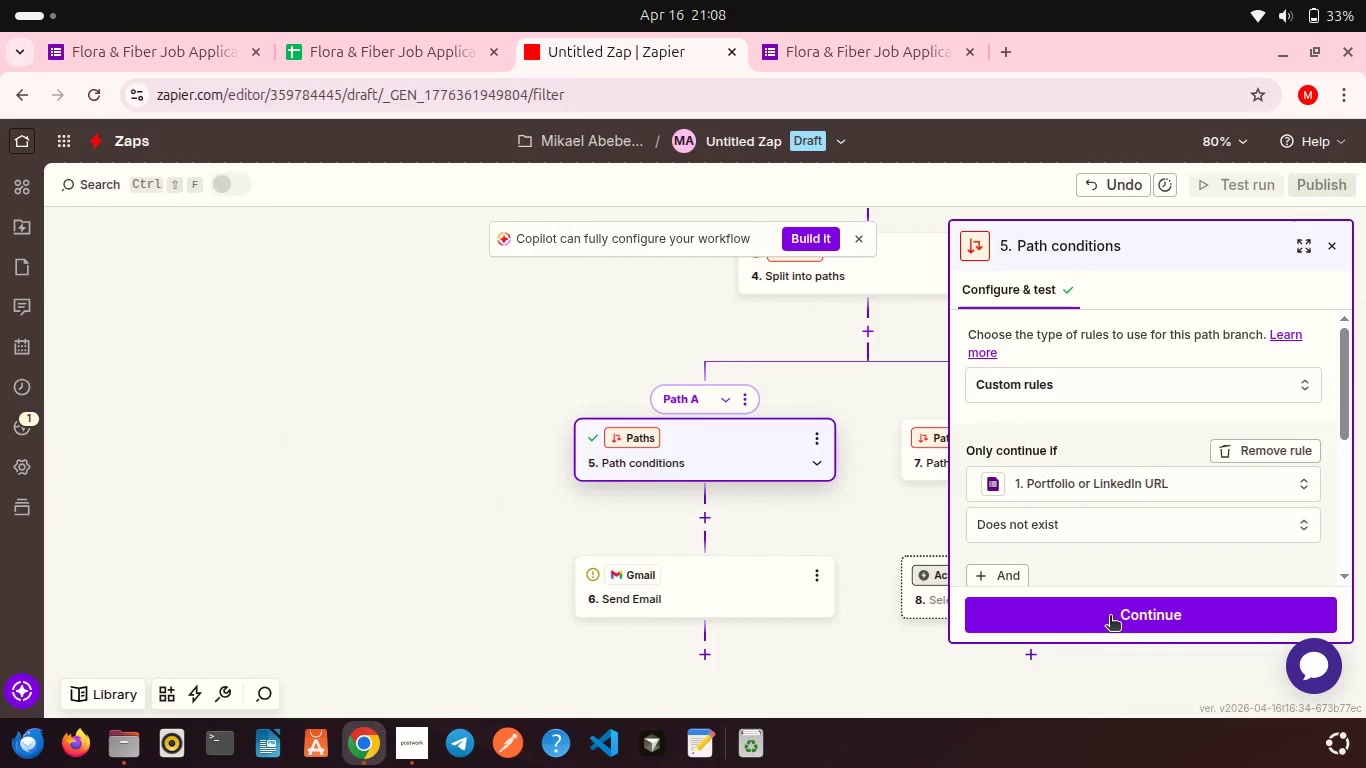 
scroll: coordinate [1127, 560], scroll_direction: down, amount: 9.0
 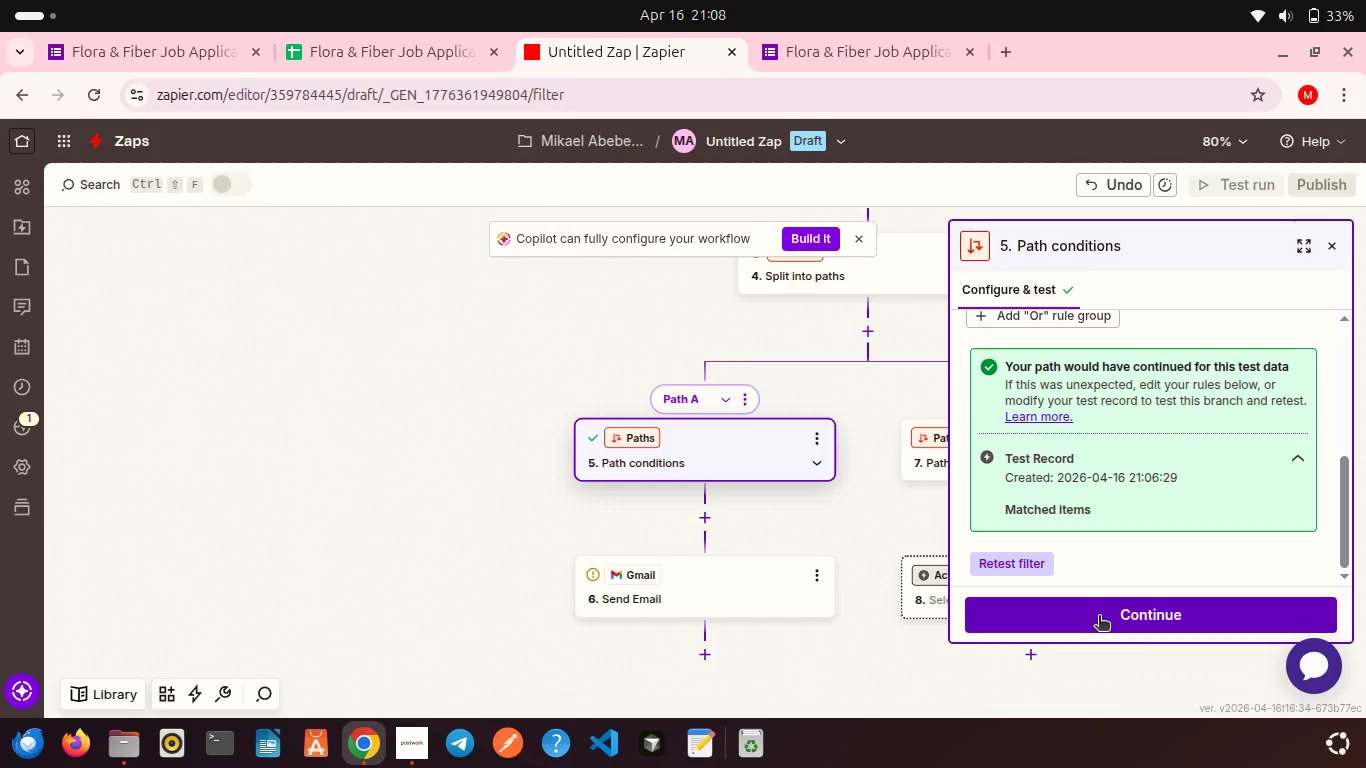 
left_click([1099, 617])
 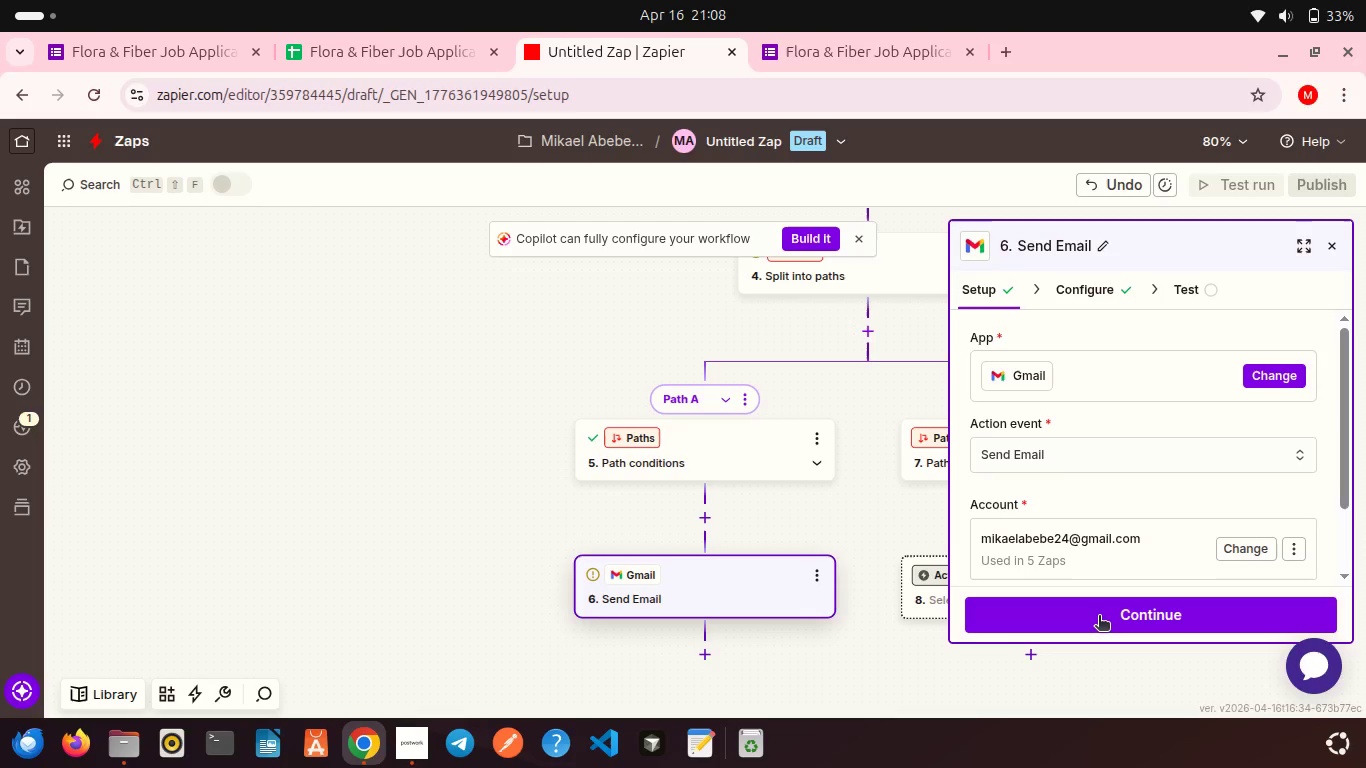 
scroll: coordinate [1066, 516], scroll_direction: down, amount: 11.0
 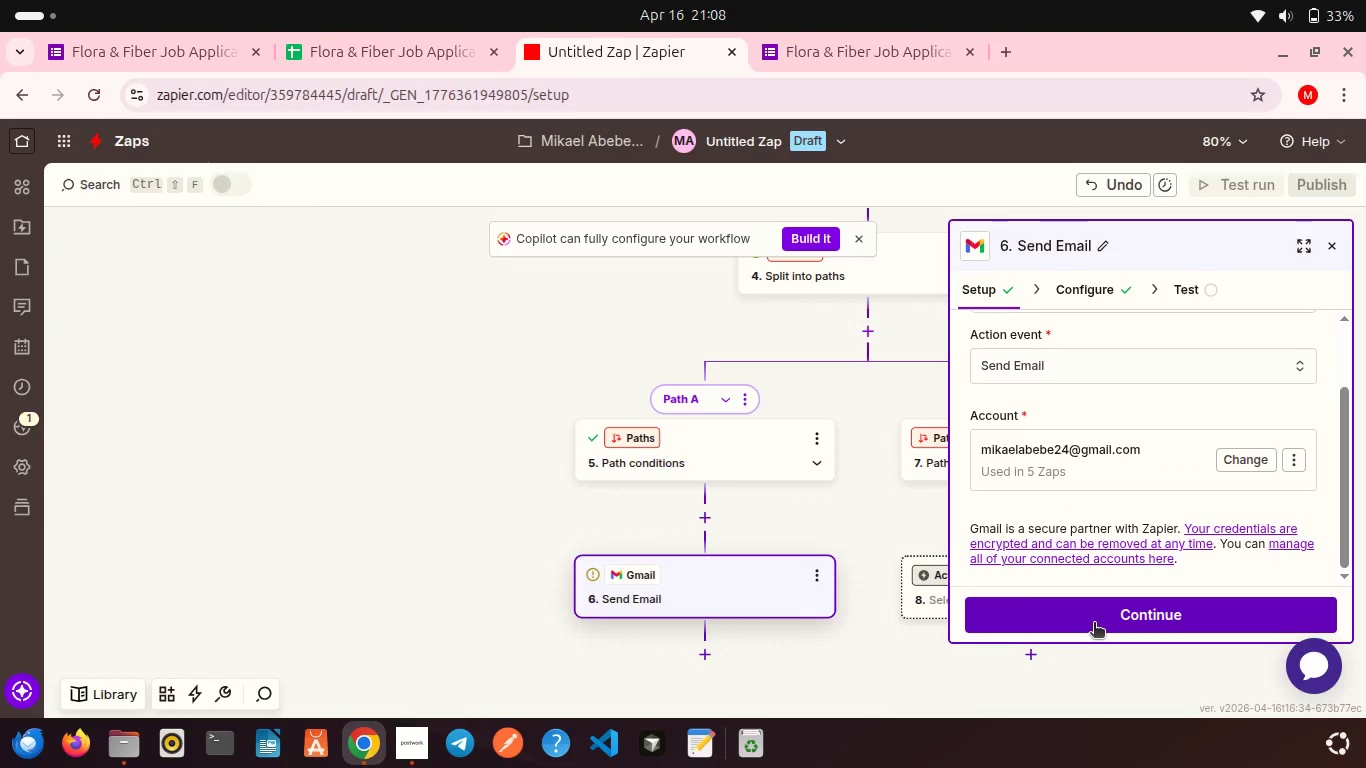 
left_click([1094, 624])
 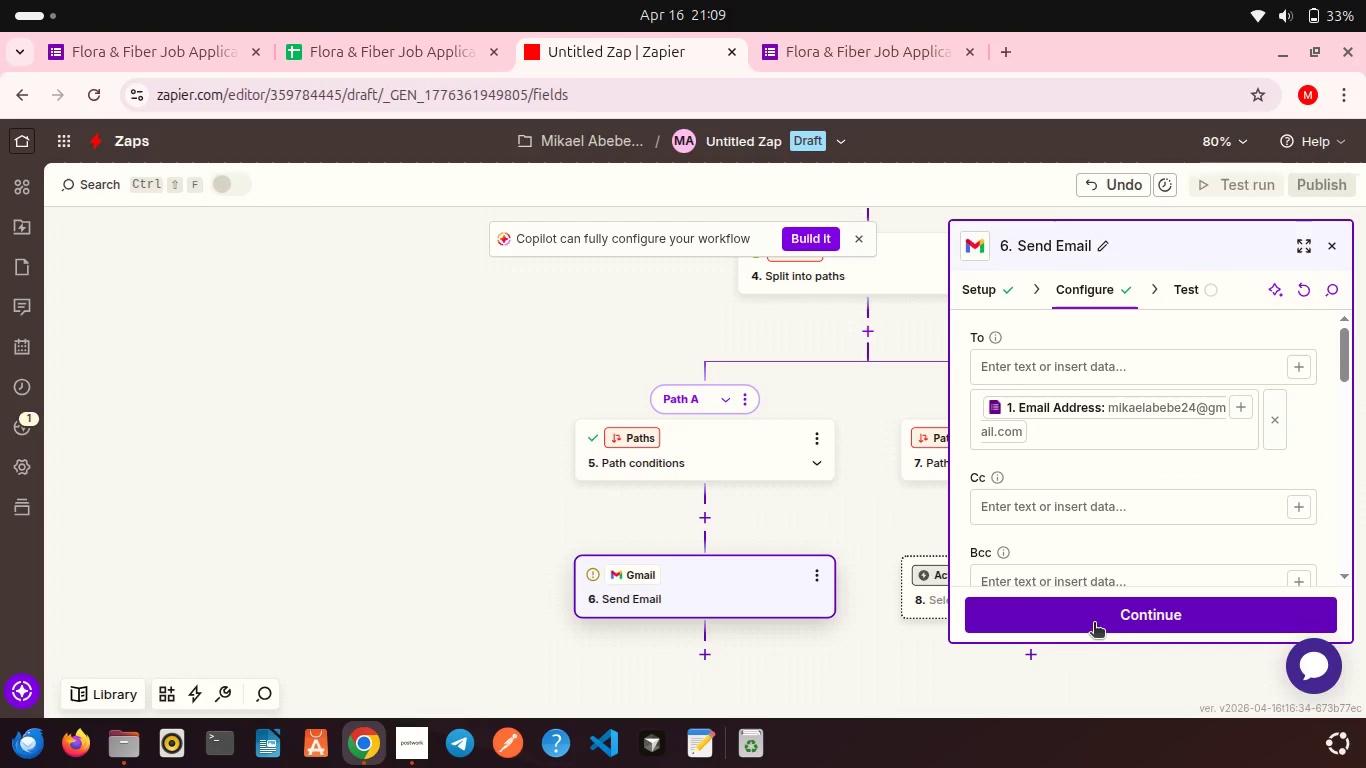 
scroll: coordinate [1091, 471], scroll_direction: down, amount: 3.0
 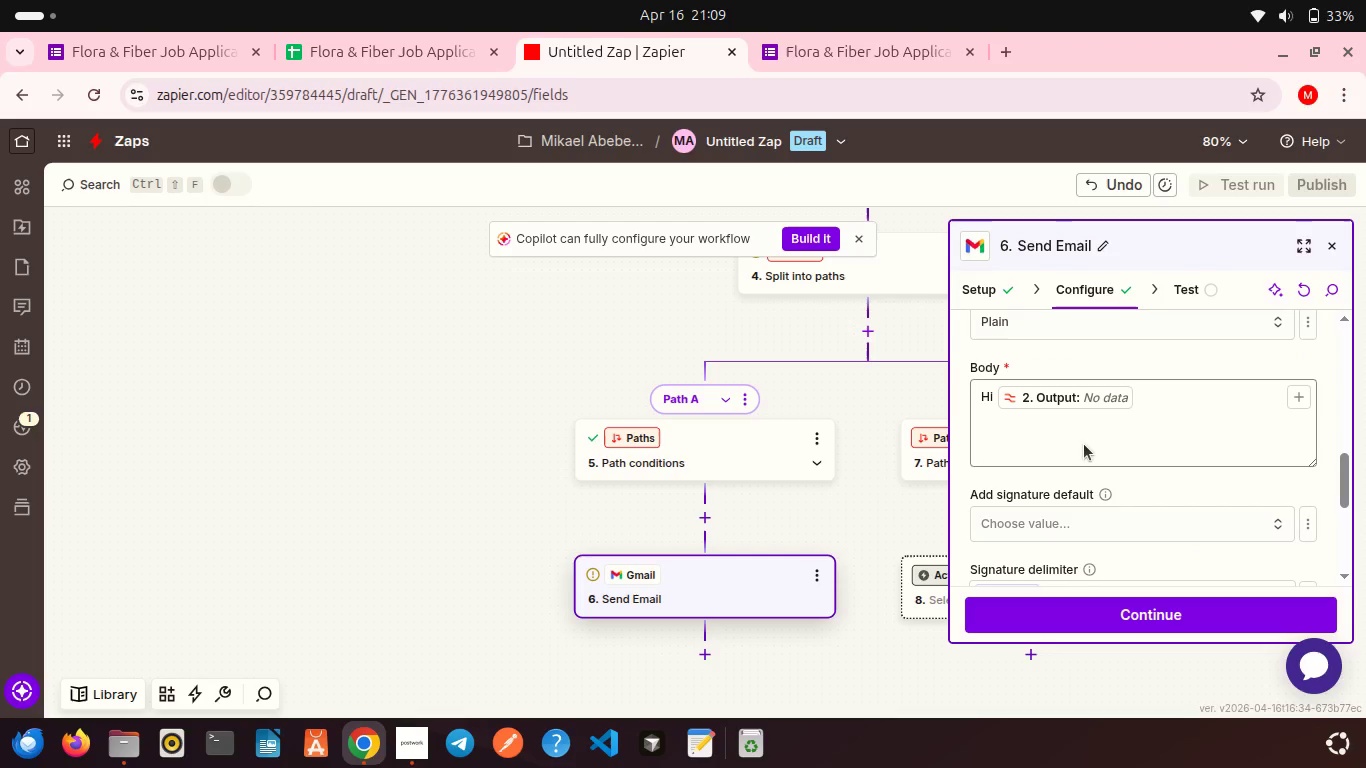 
scroll: coordinate [1084, 444], scroll_direction: up, amount: 1.0
 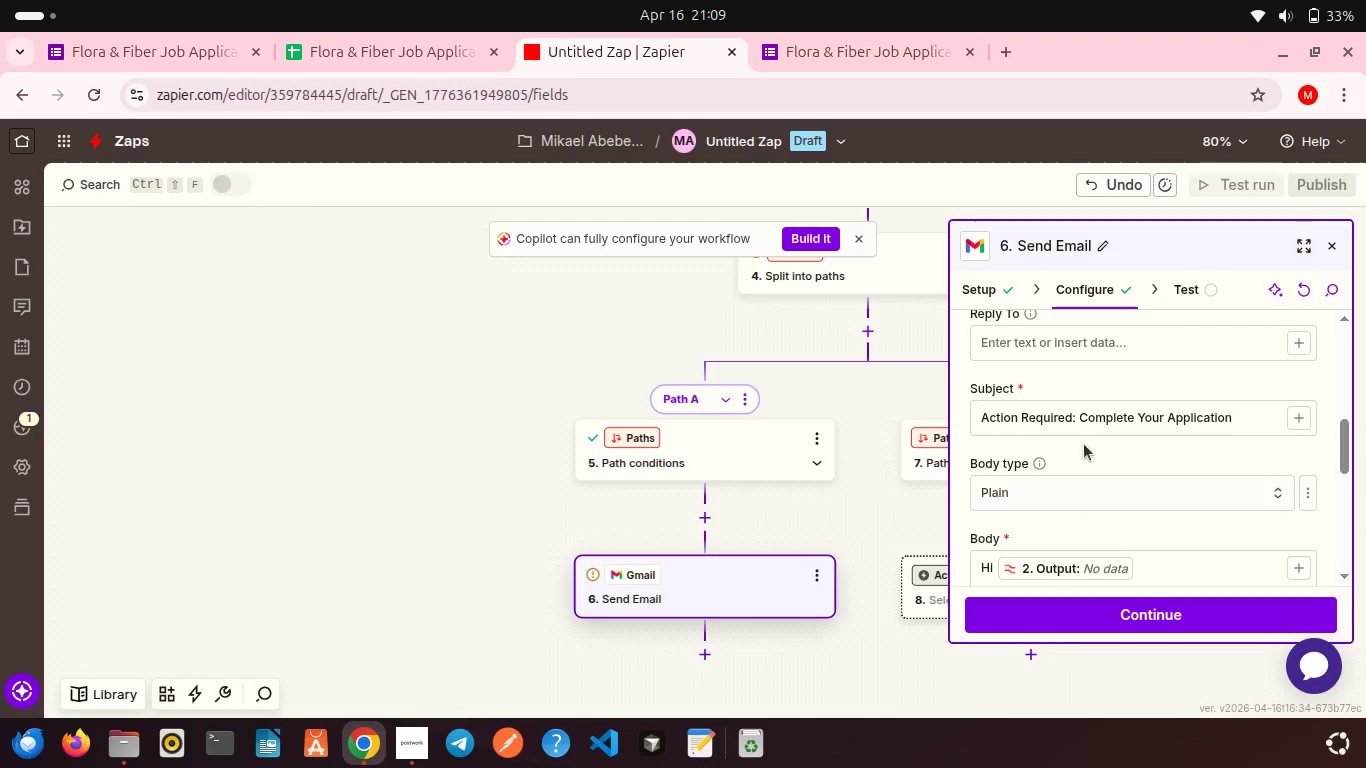 
wait(6.58)
 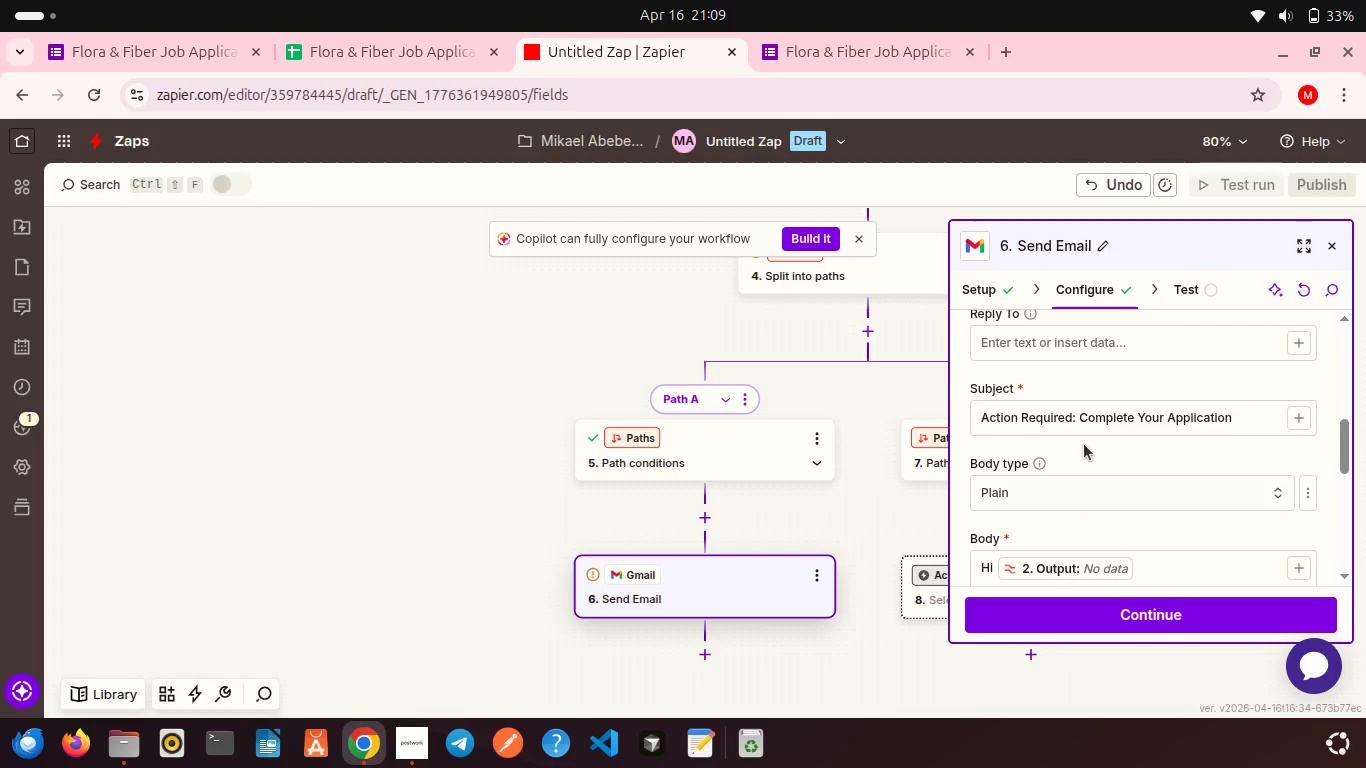 
scroll: coordinate [648, 349], scroll_direction: up, amount: 4.0
 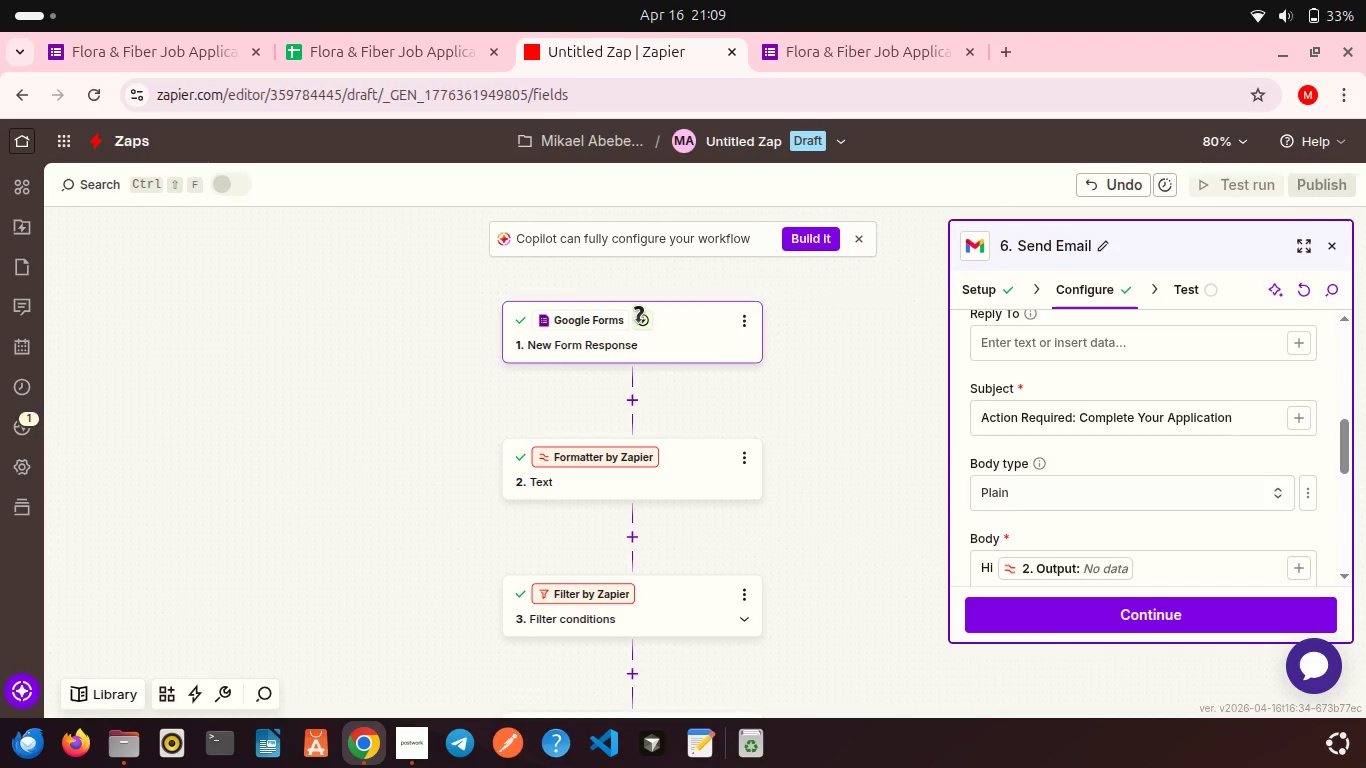 
left_click([639, 324])
 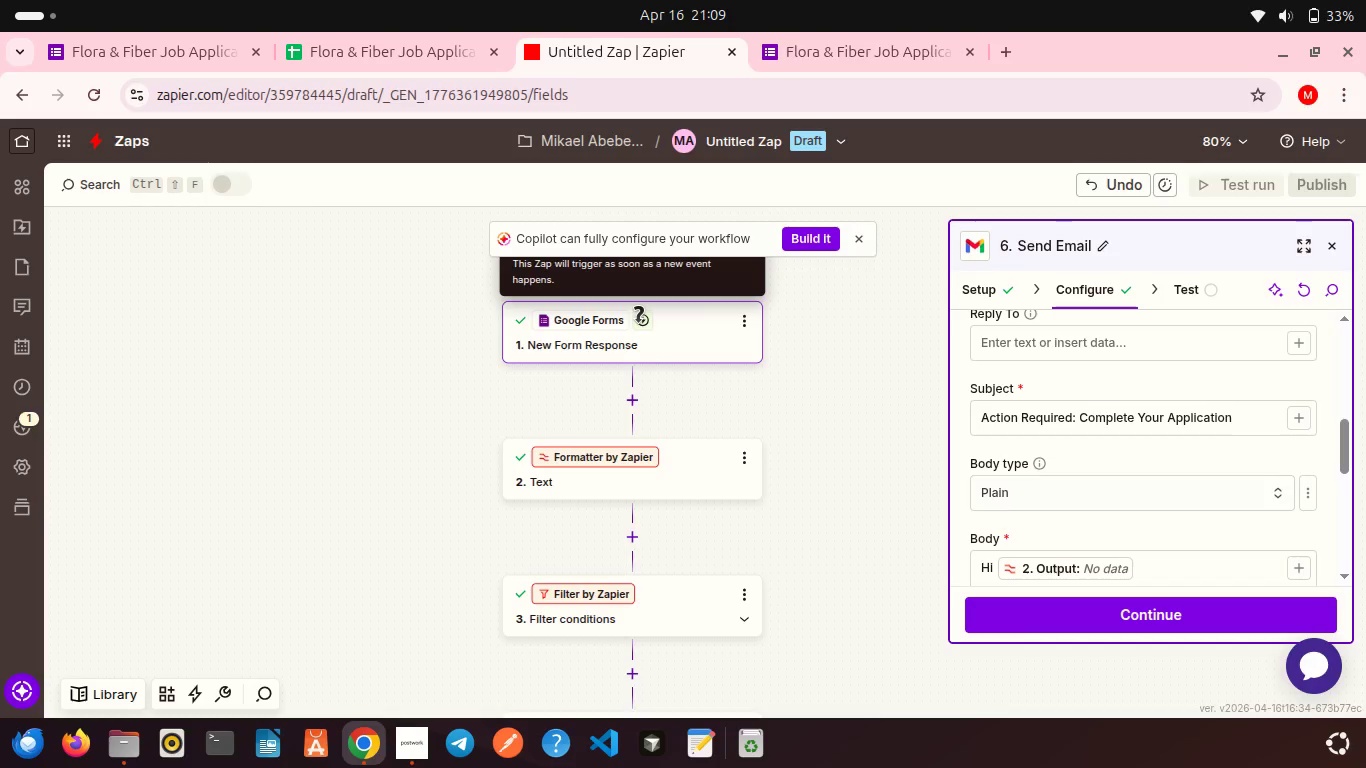 
wait(7.56)
 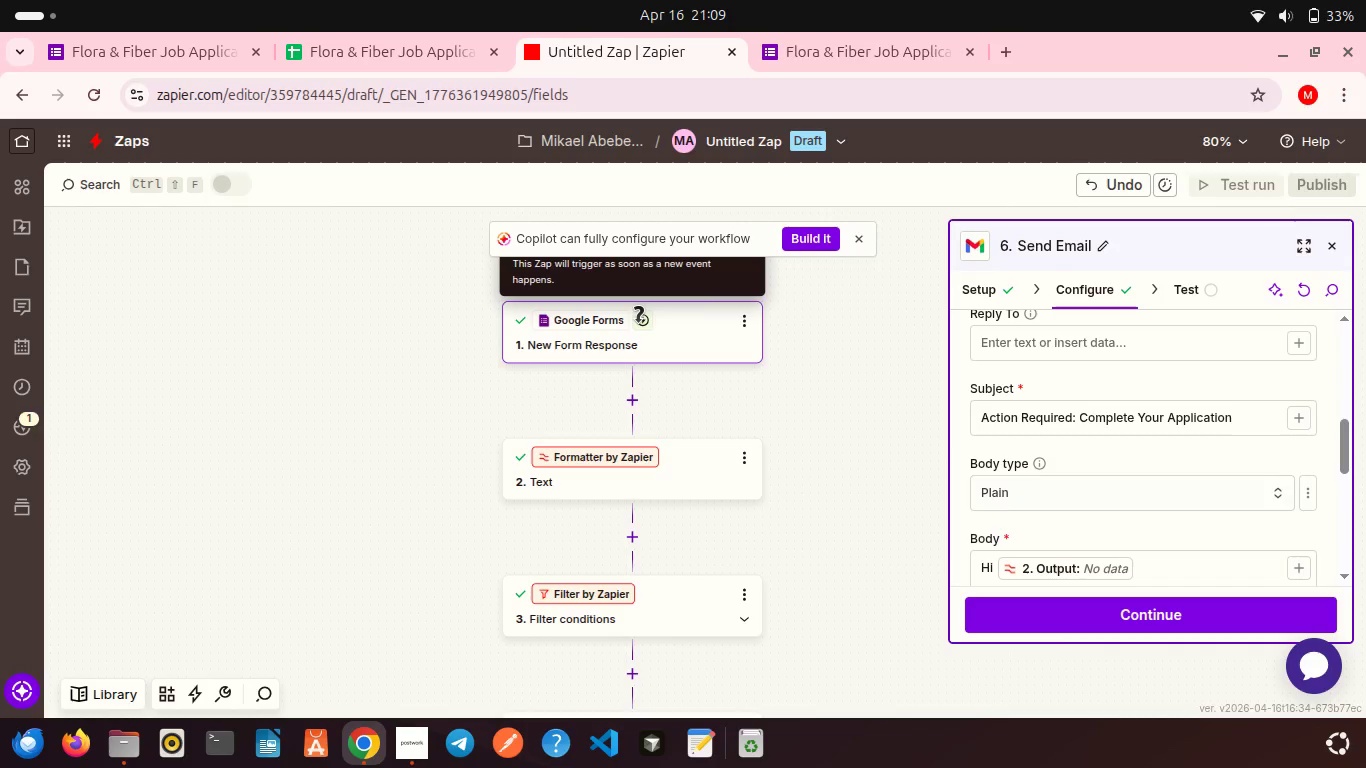 
left_click([685, 331])
 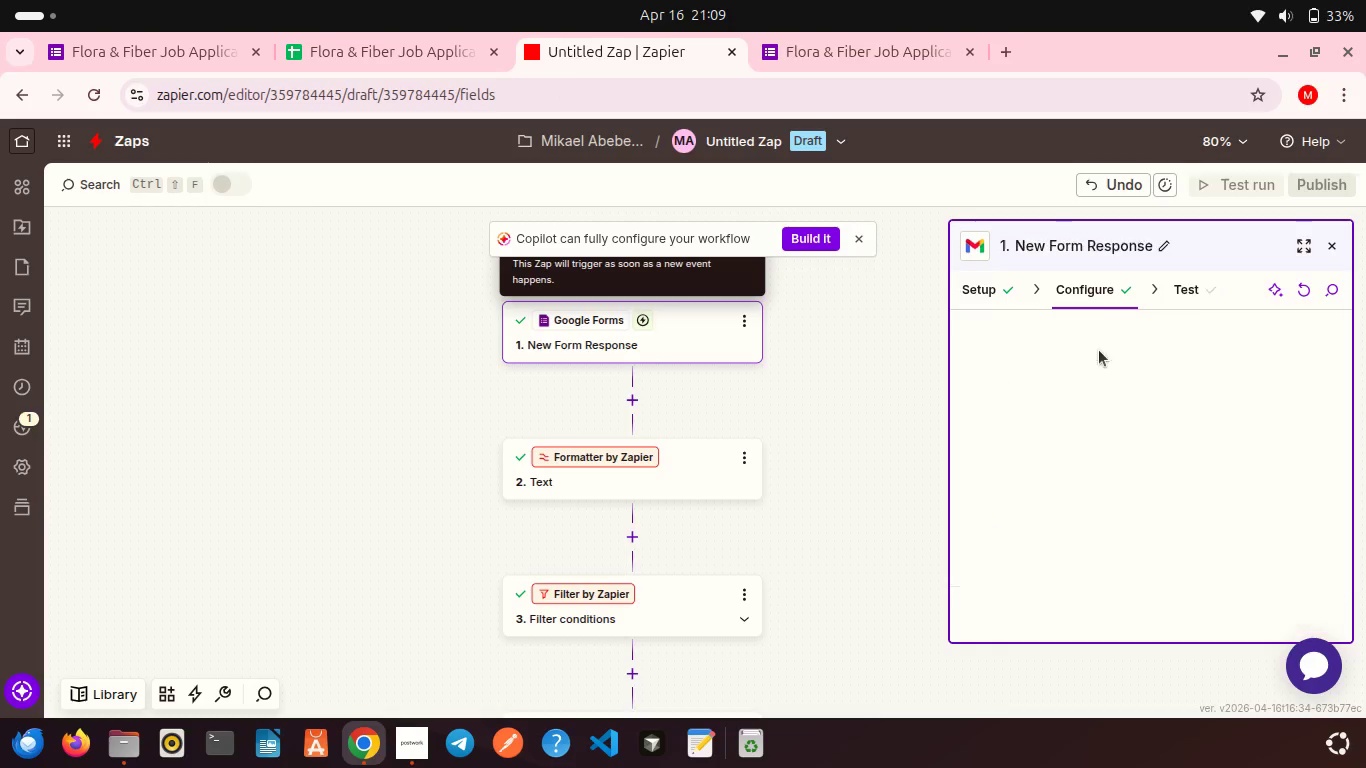 
scroll: coordinate [1099, 350], scroll_direction: up, amount: 9.0
 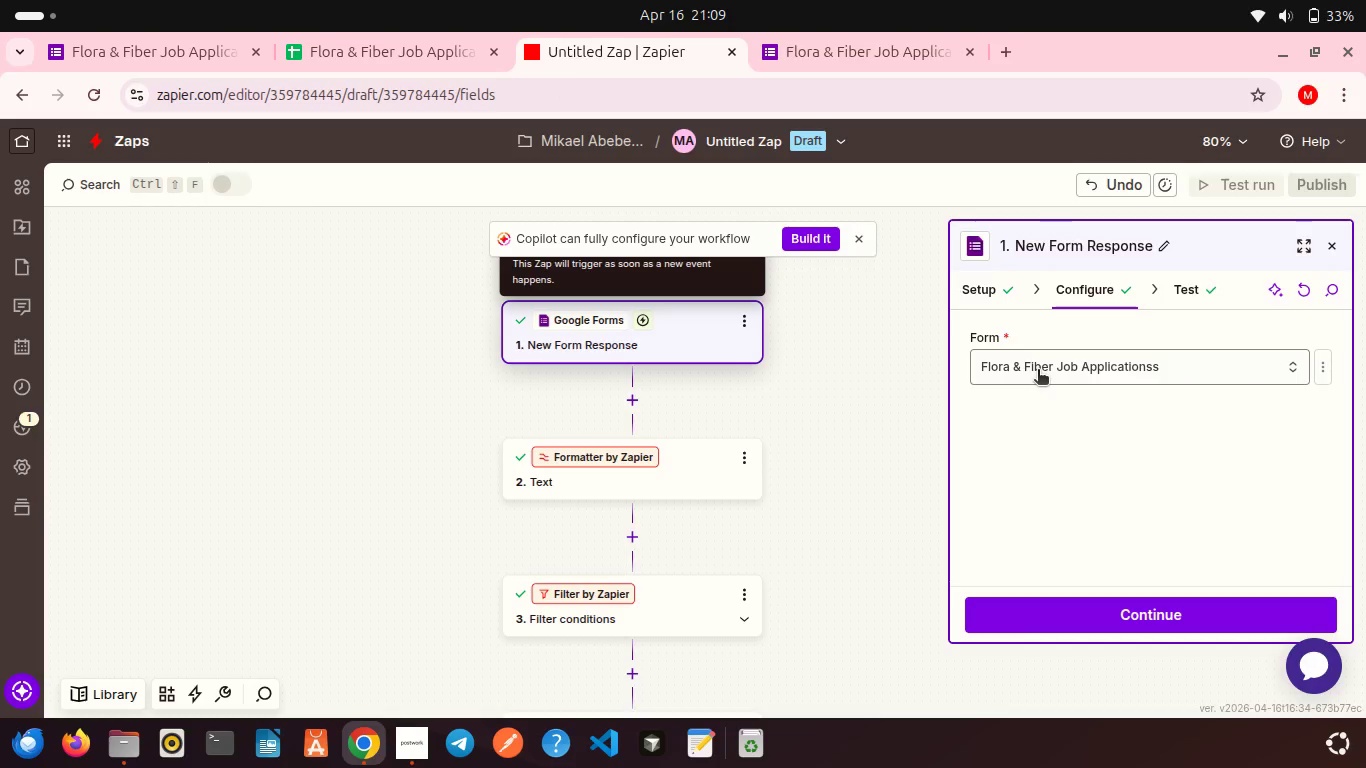 
wait(9.59)
 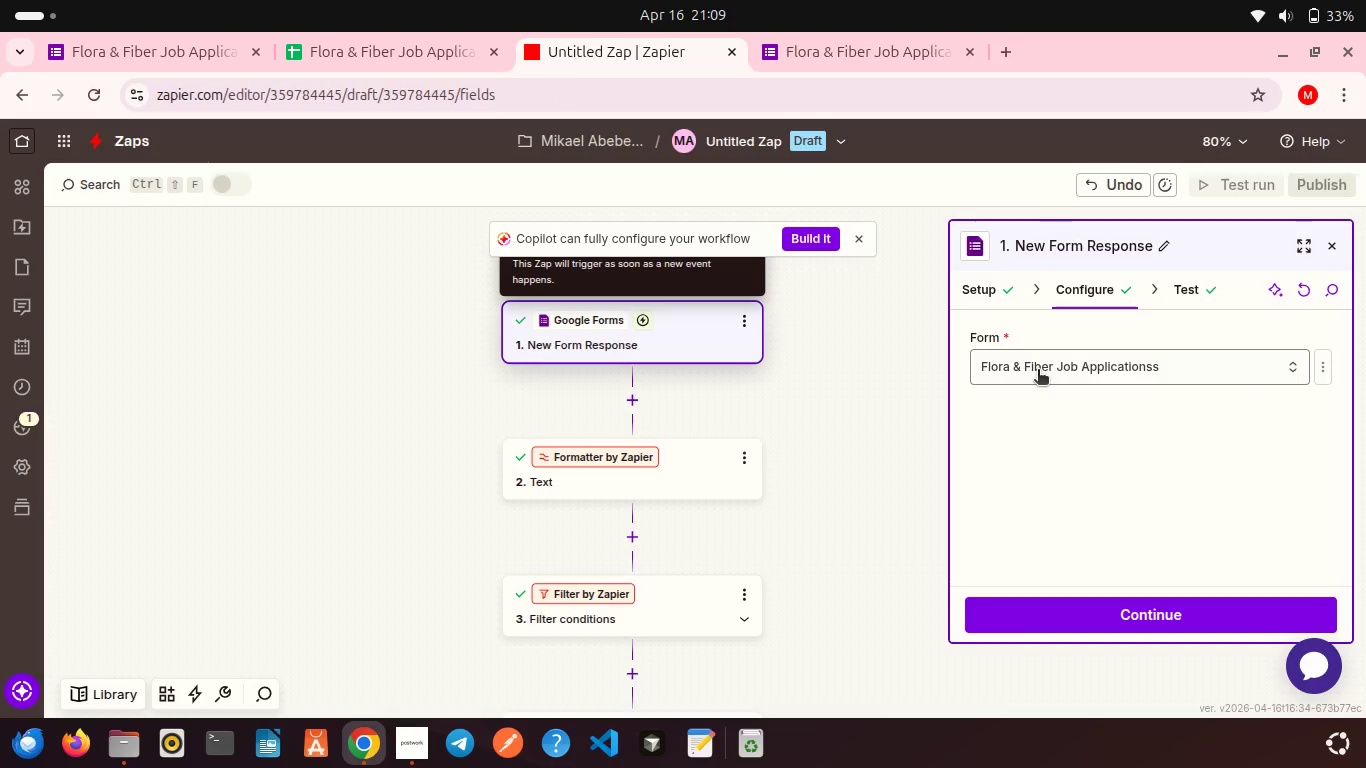 
left_click([1103, 609])
 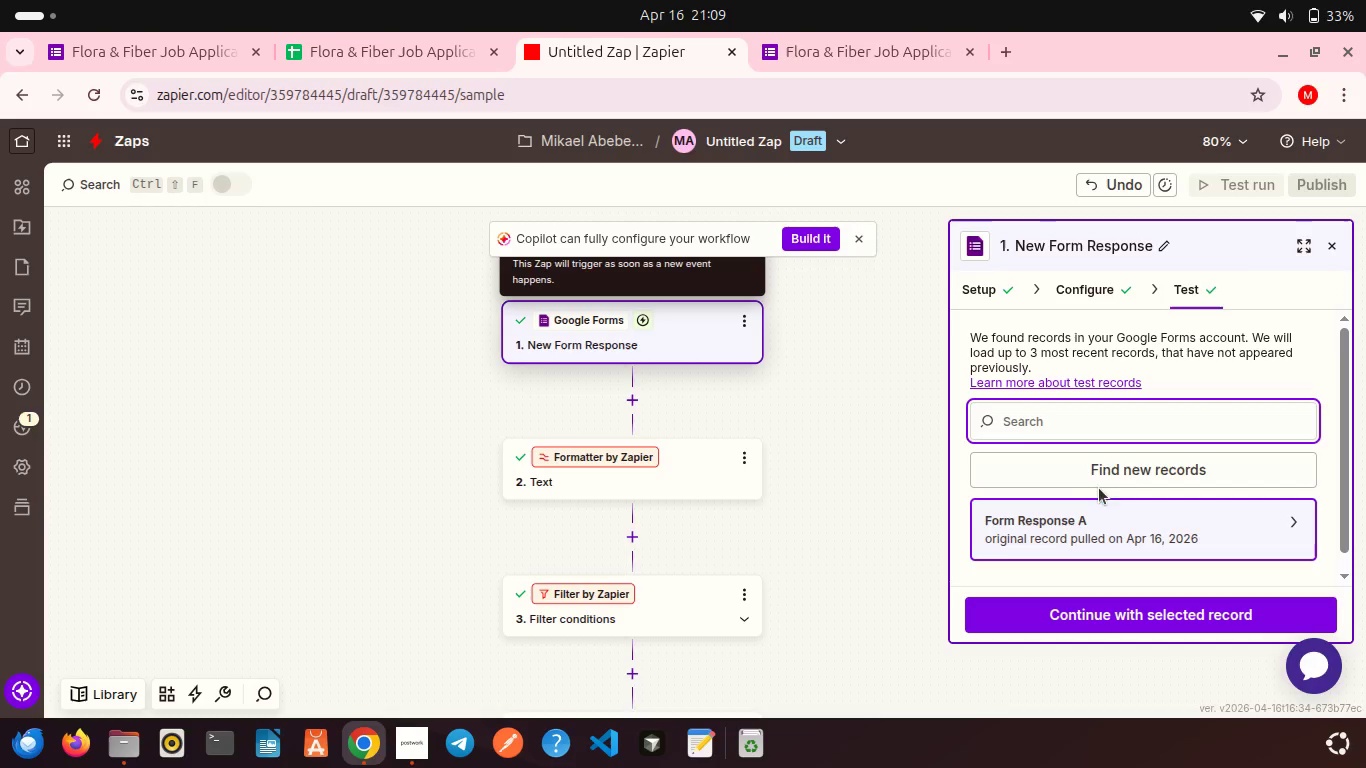 
left_click([1082, 464])
 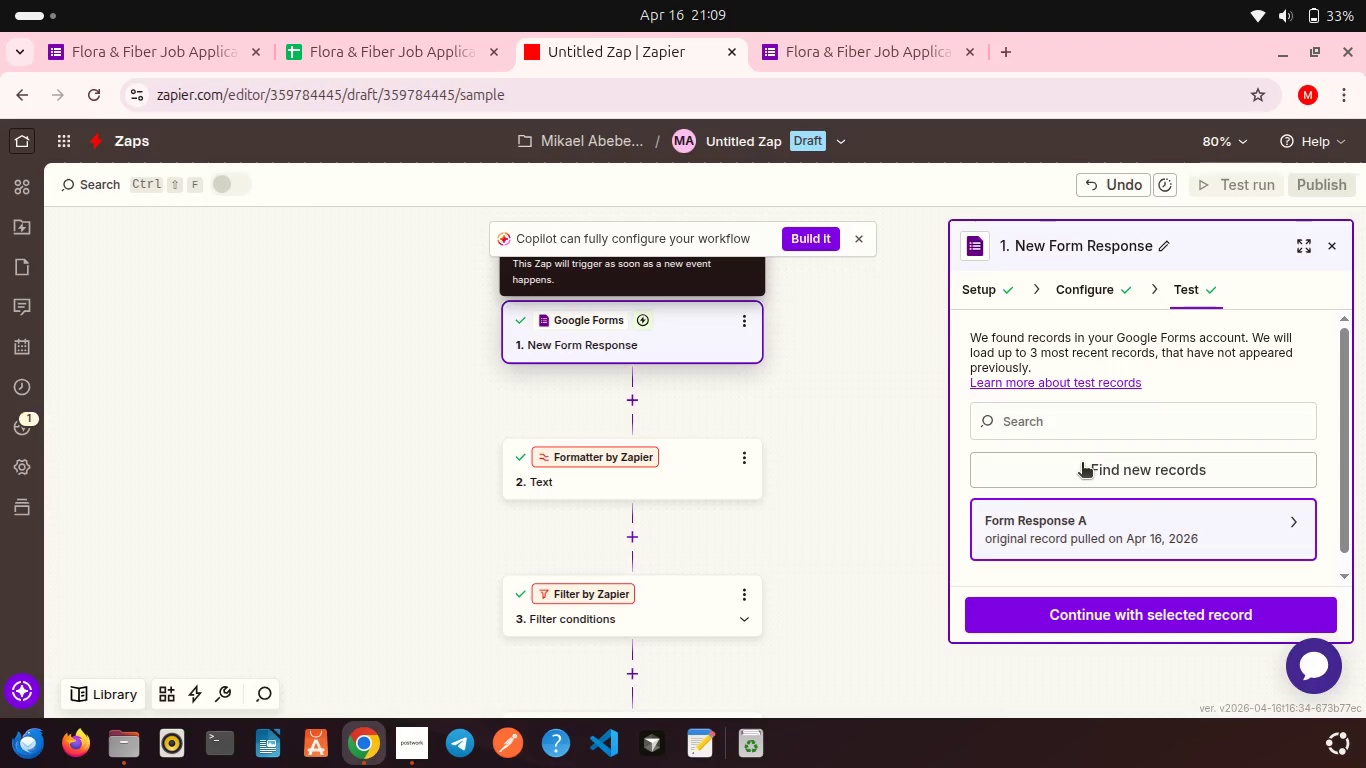 
wait(14.3)
 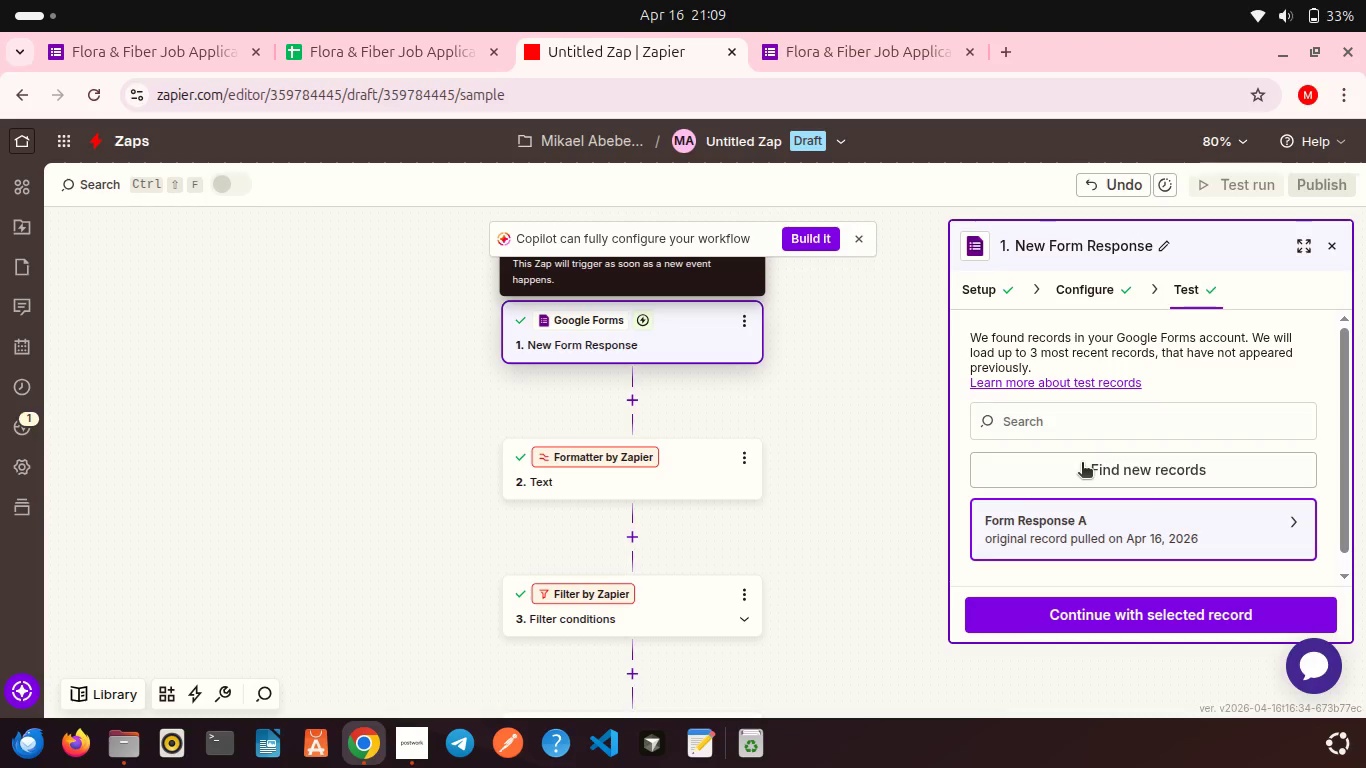 
scroll: coordinate [1090, 381], scroll_direction: down, amount: 6.0
 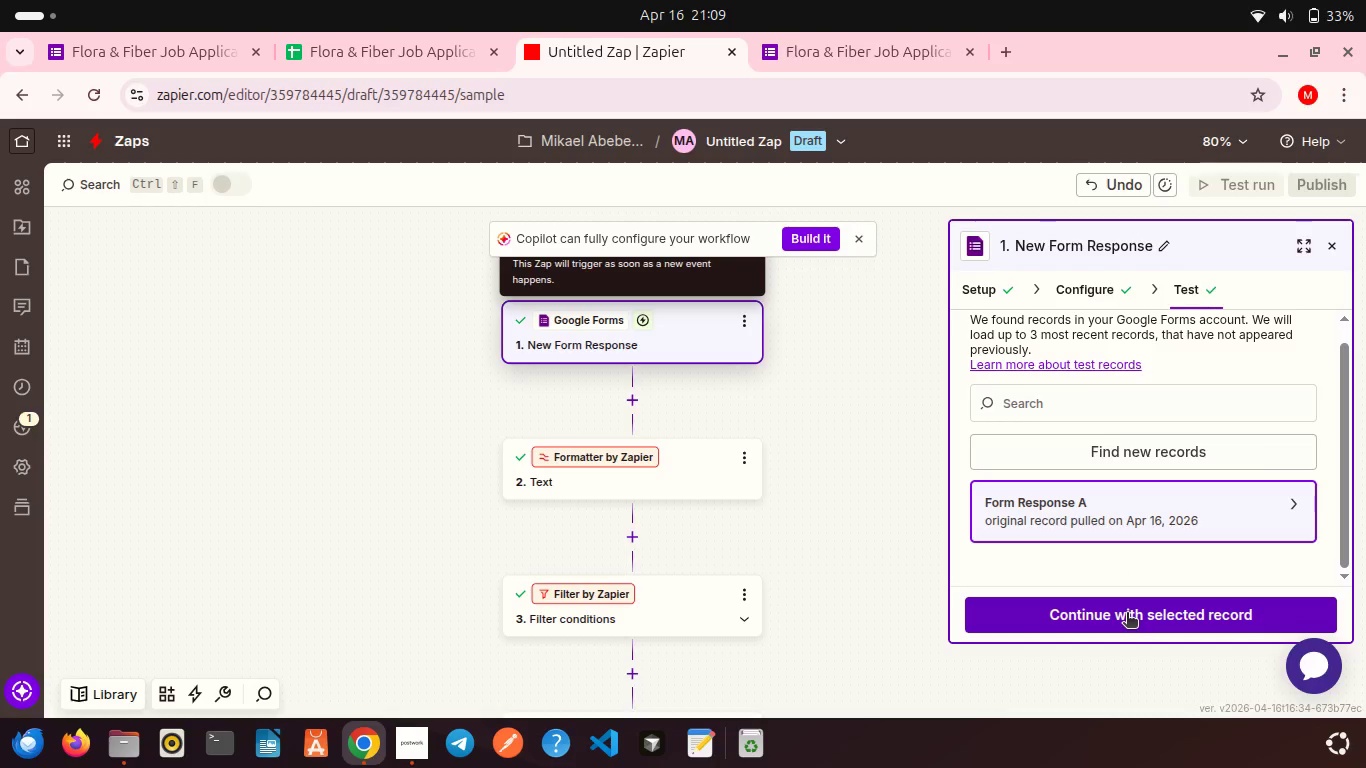 
left_click([1127, 614])
 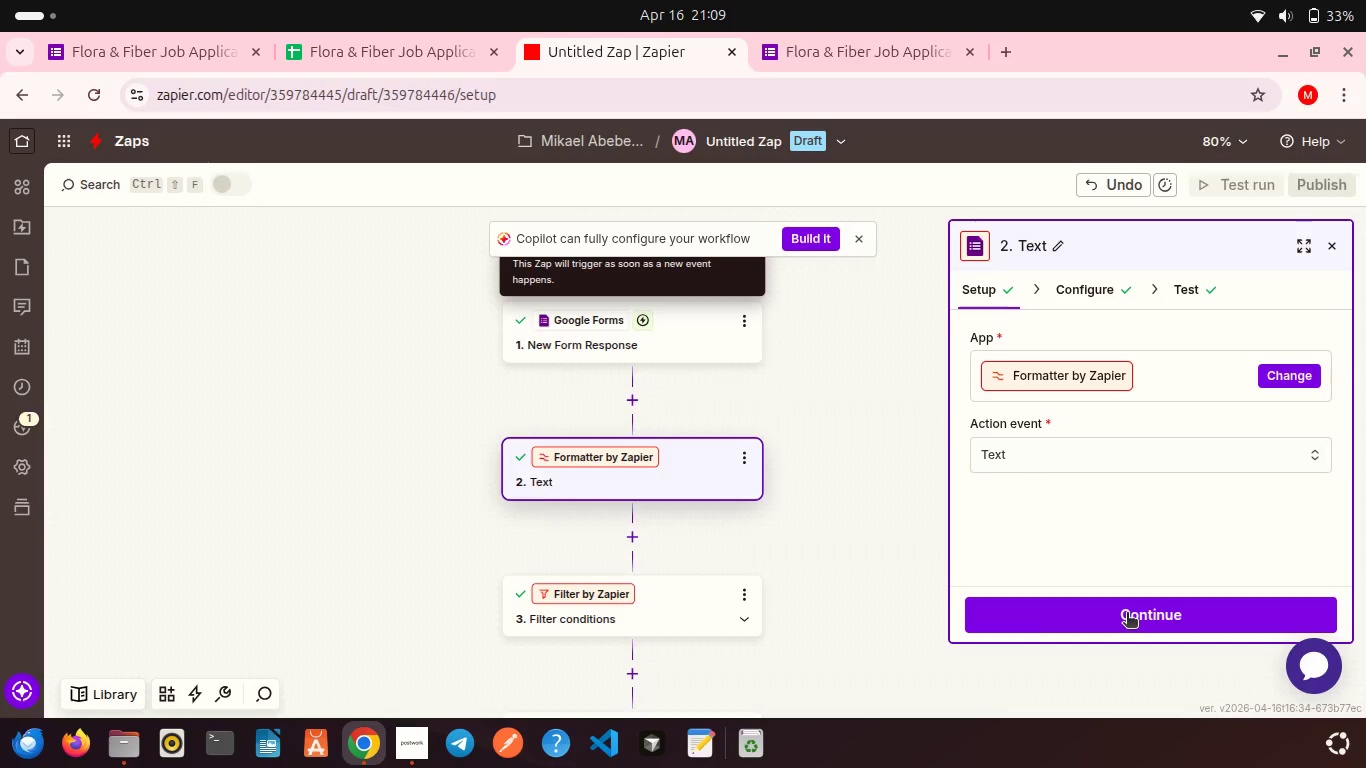 
left_click([1127, 614])
 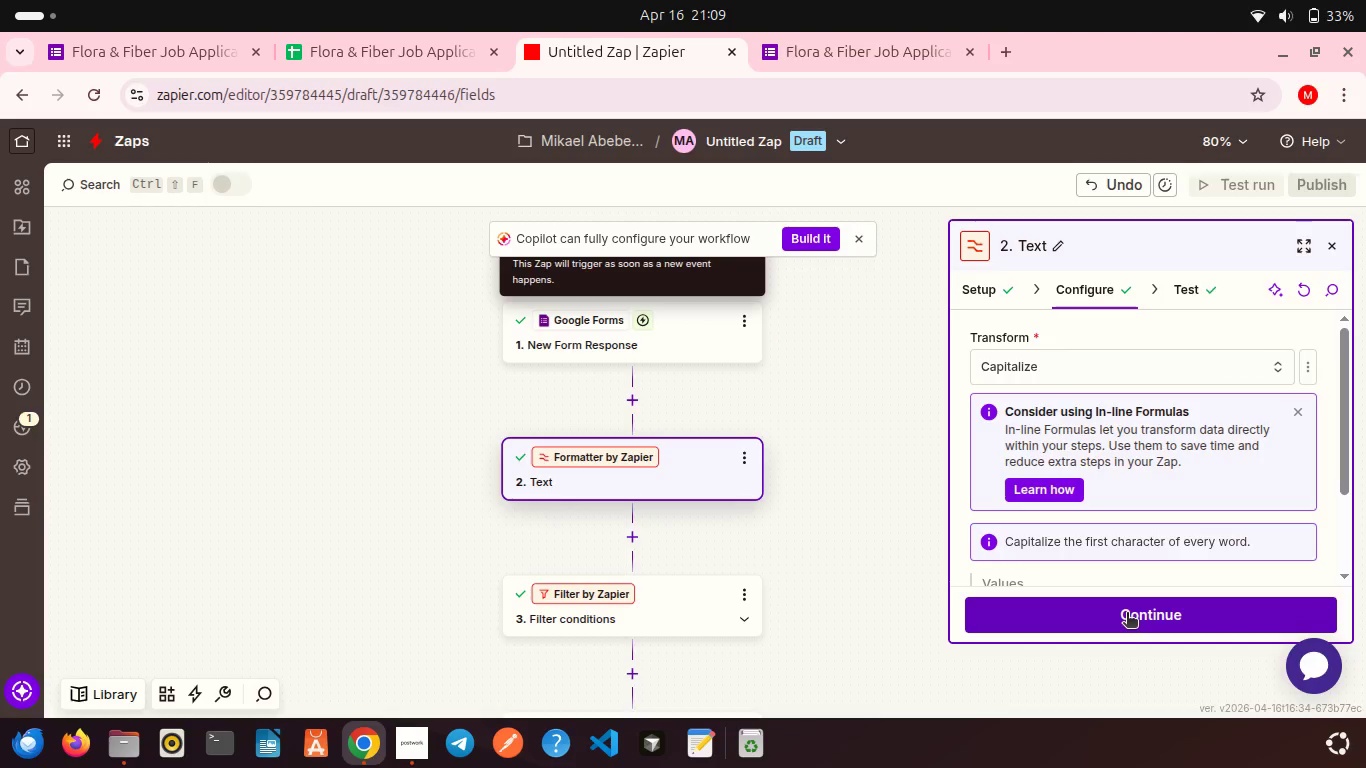 
left_click([1127, 614])
 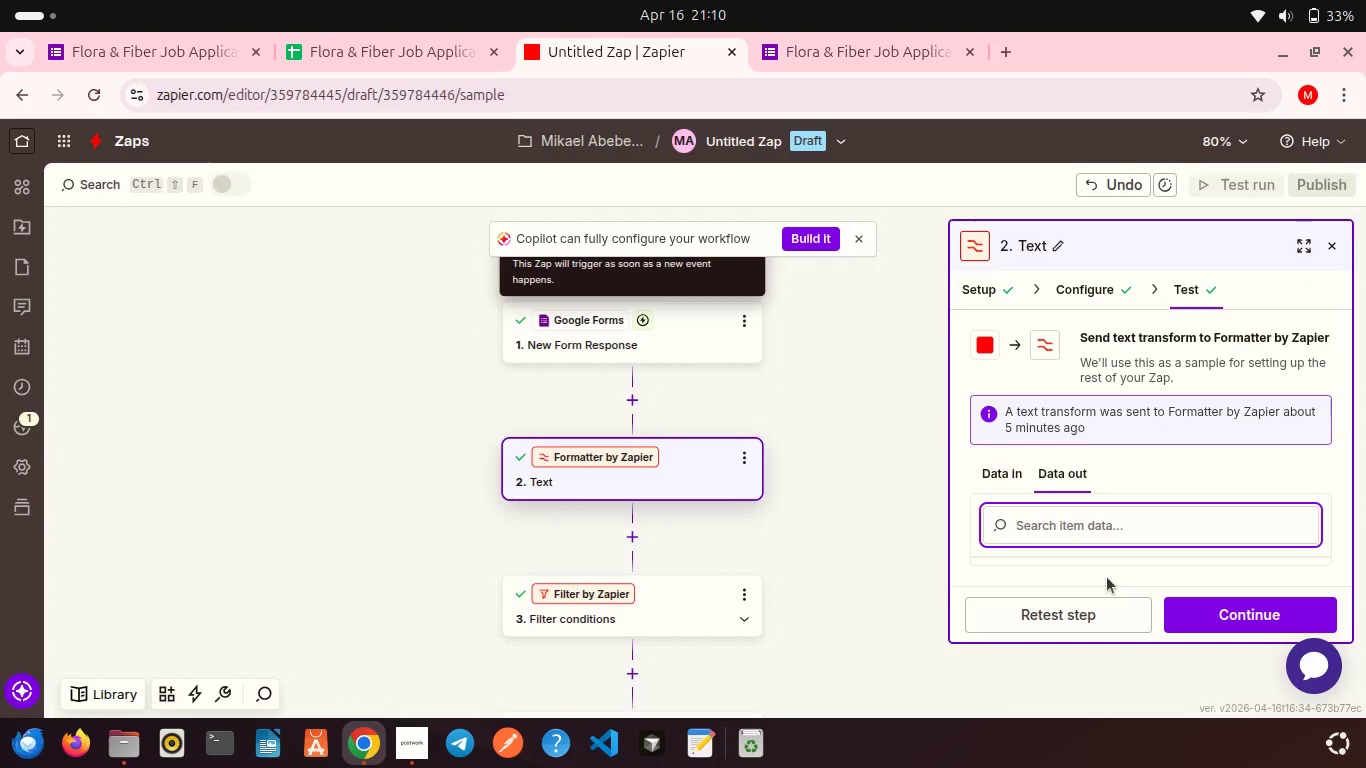 
scroll: coordinate [1106, 577], scroll_direction: down, amount: 6.0
 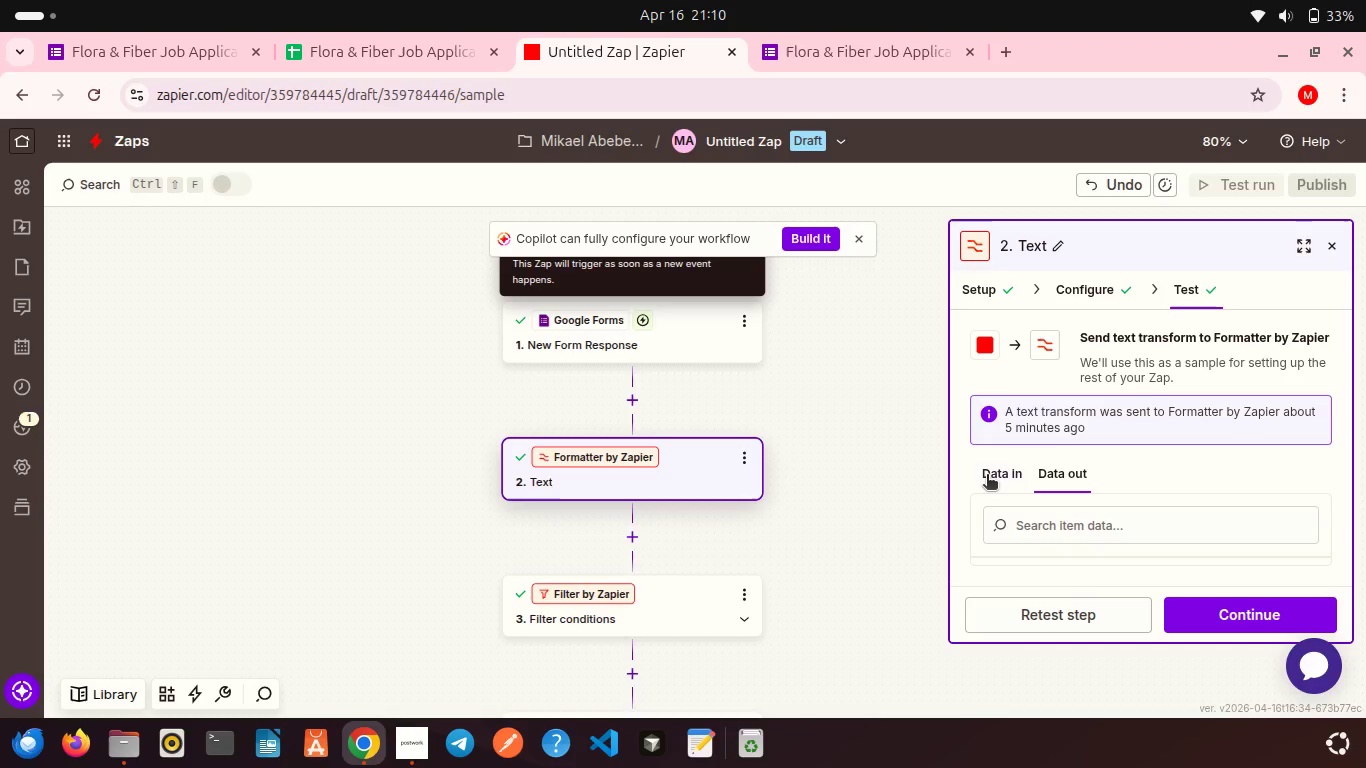 
wait(5.51)
 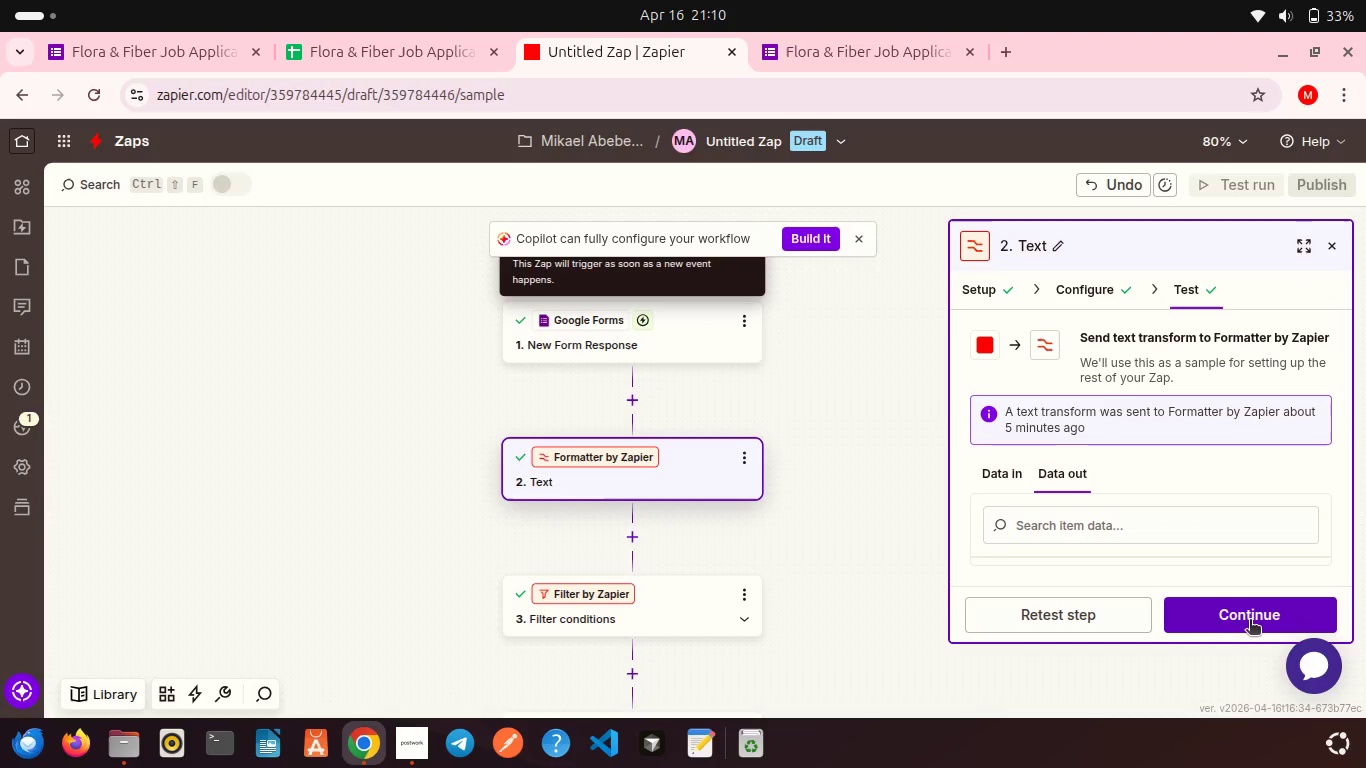 
left_click([857, 235])
 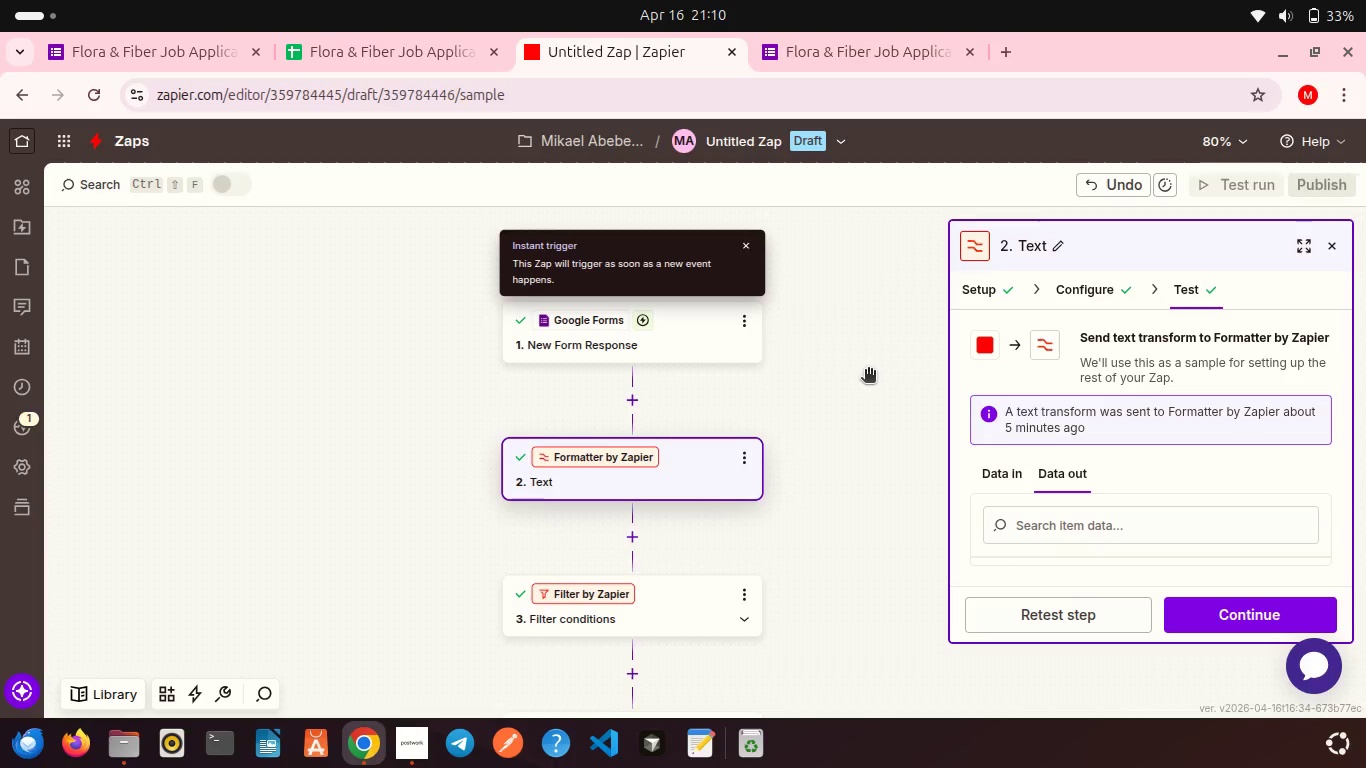 
scroll: coordinate [868, 371], scroll_direction: down, amount: 2.0
 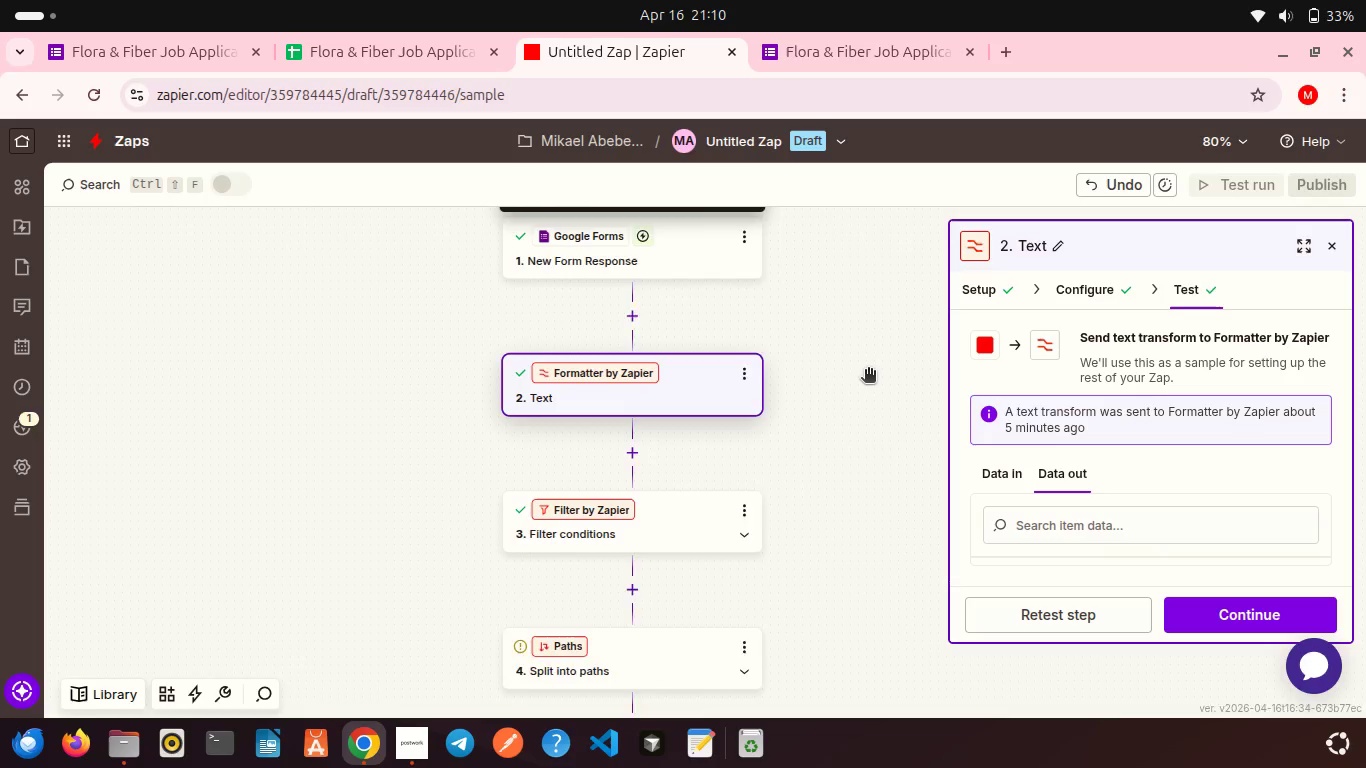 
scroll: coordinate [868, 371], scroll_direction: up, amount: 1.0
 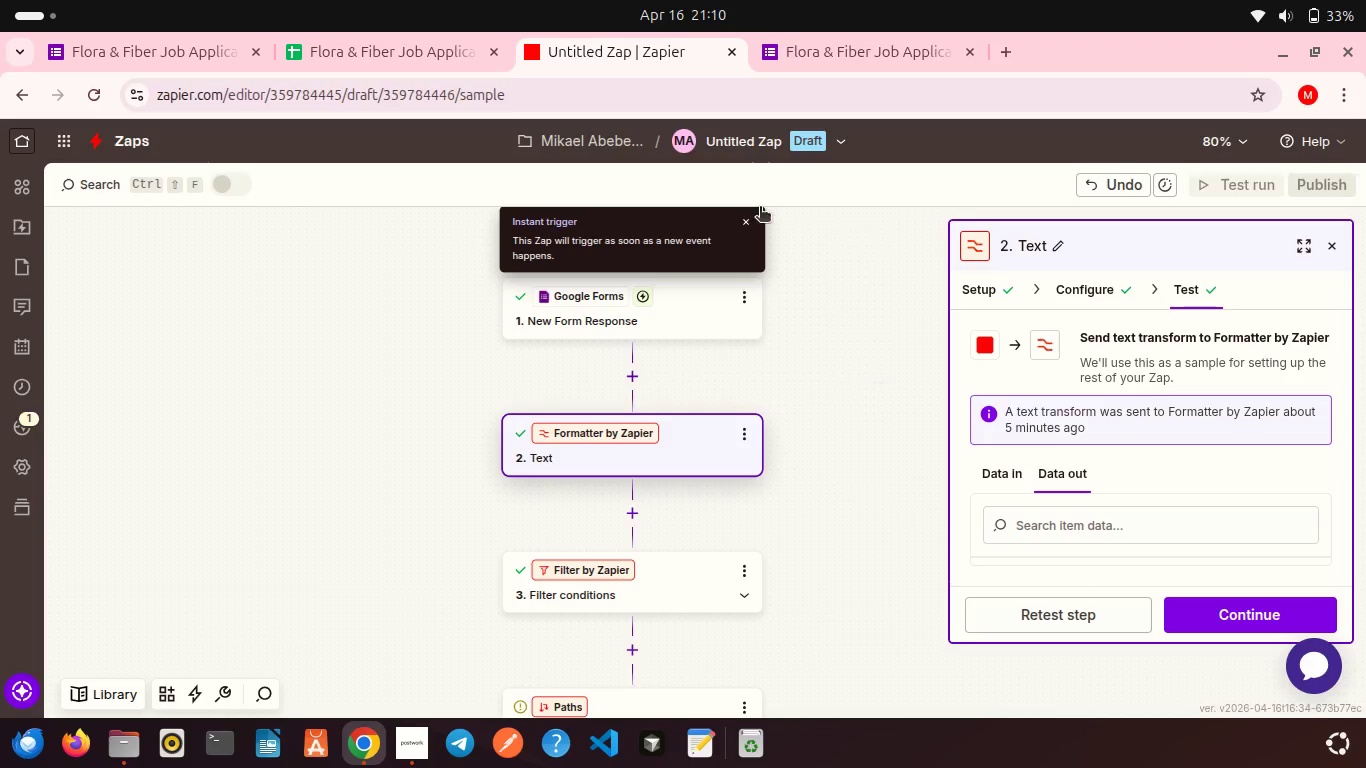 
left_click([744, 221])
 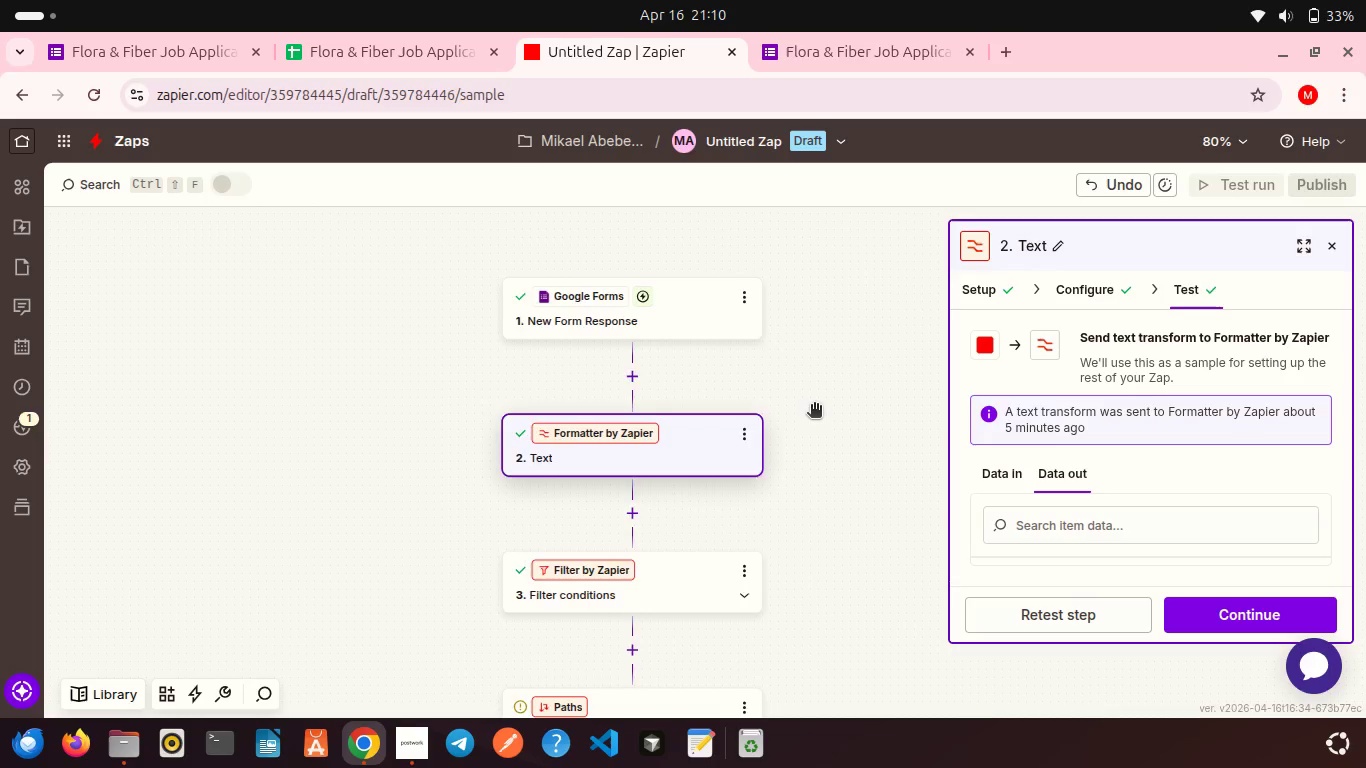 
scroll: coordinate [814, 406], scroll_direction: down, amount: 1.0
 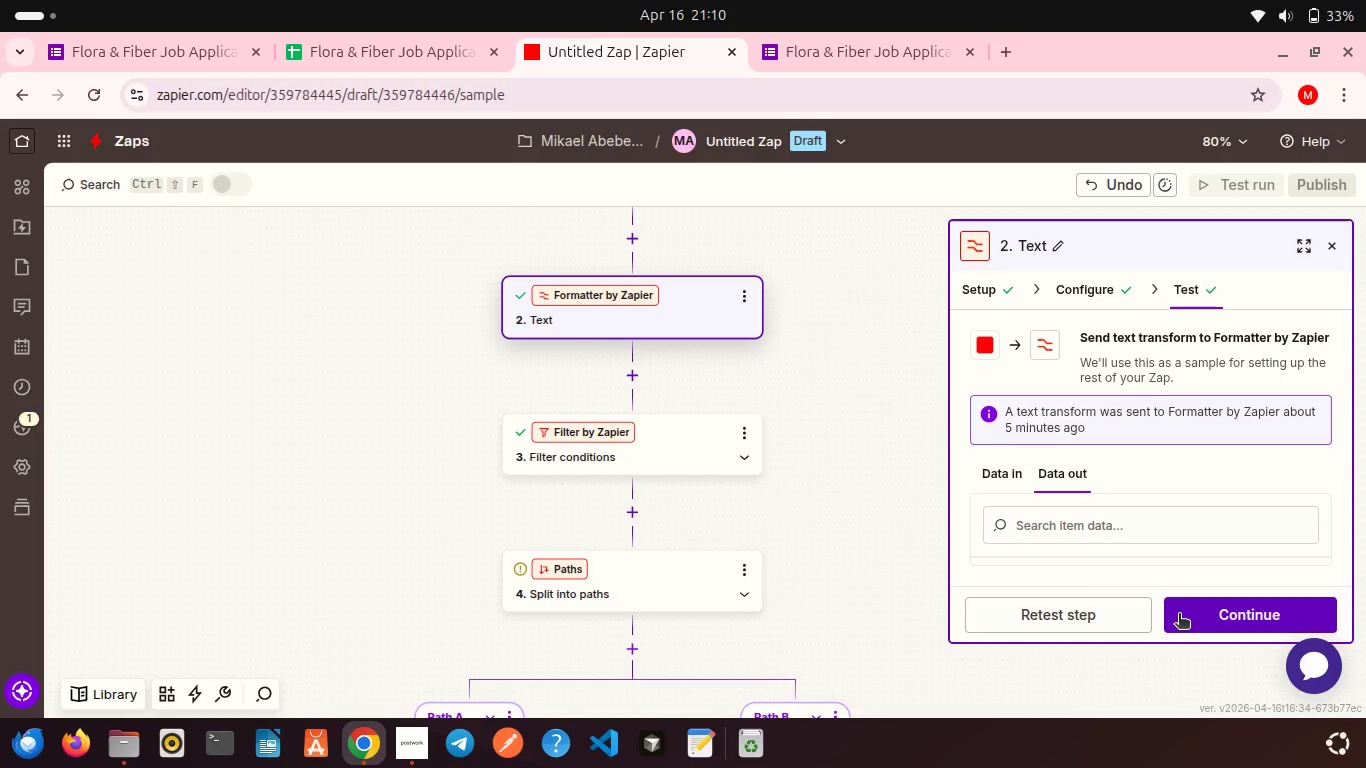 
left_click([1179, 615])
 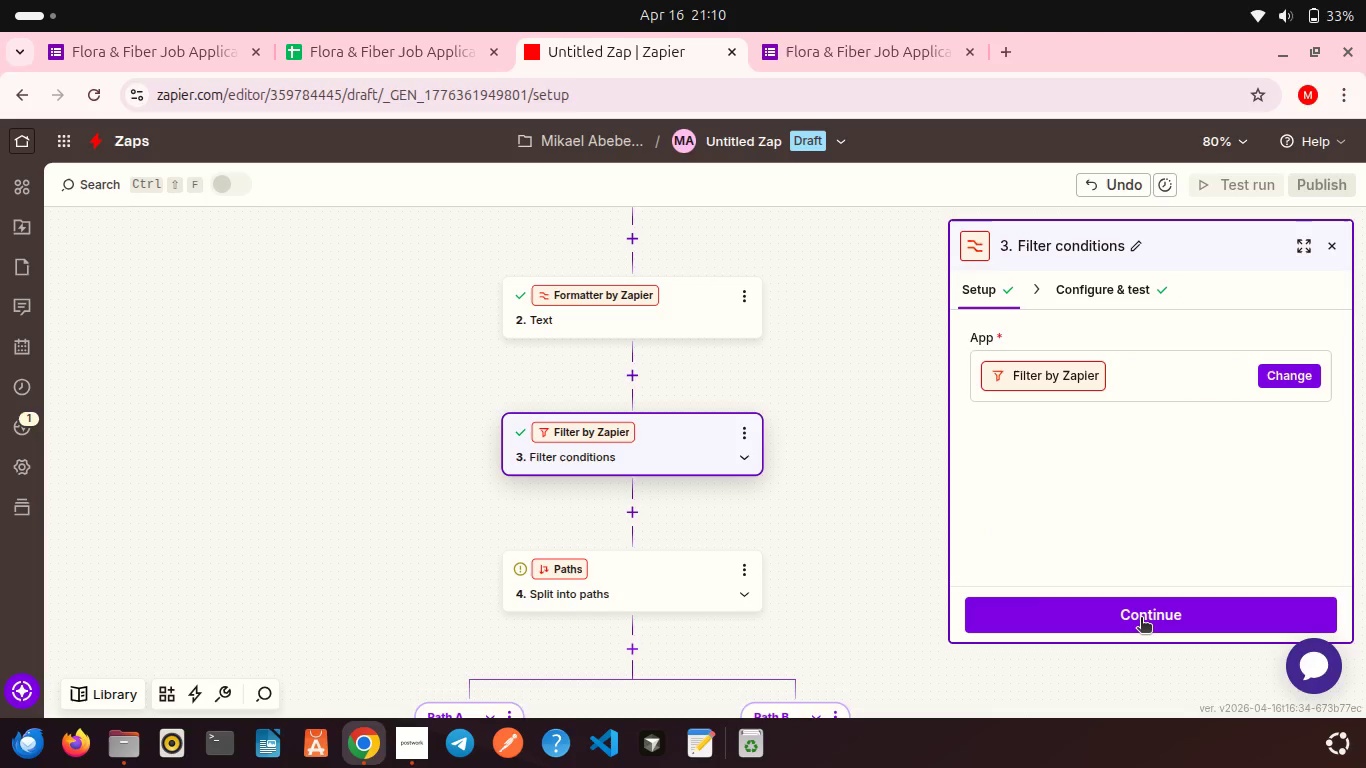 
left_click([1141, 619])
 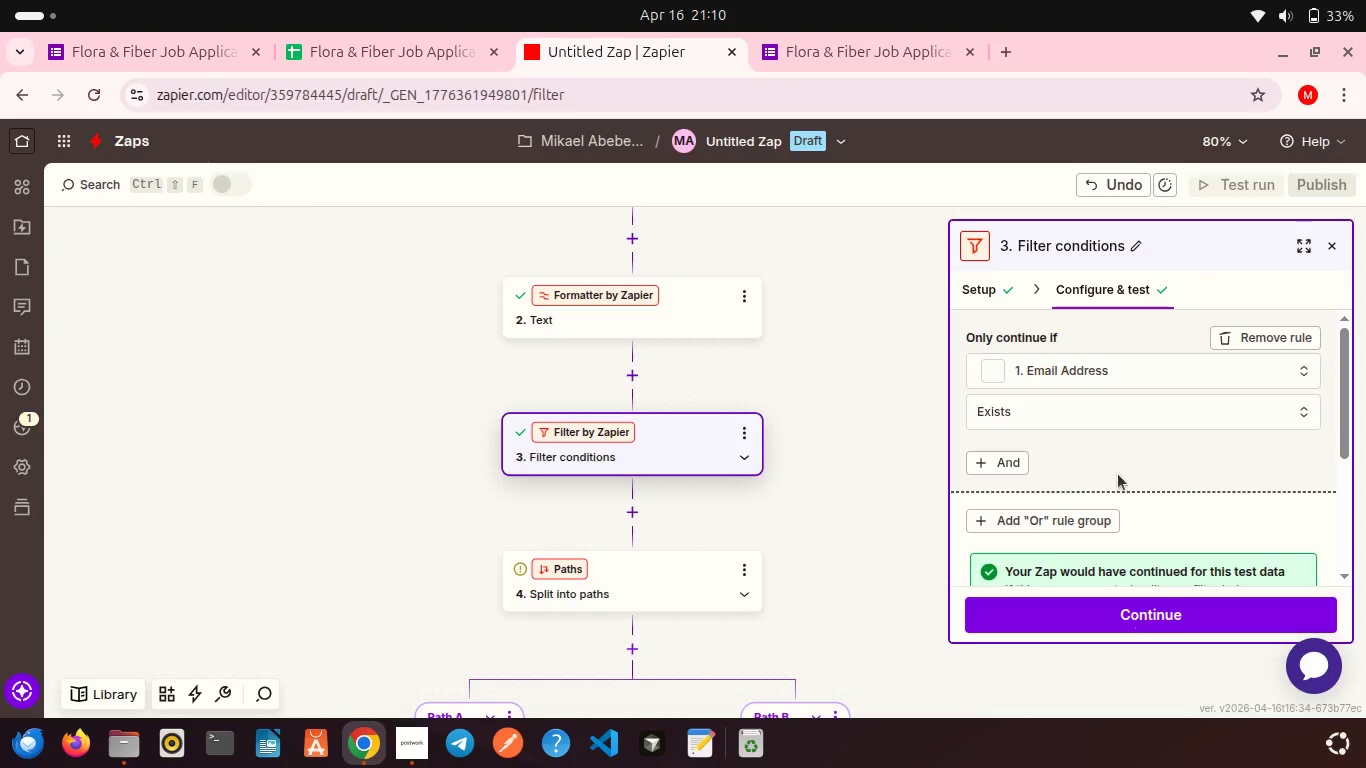 
scroll: coordinate [1118, 474], scroll_direction: down, amount: 7.0
 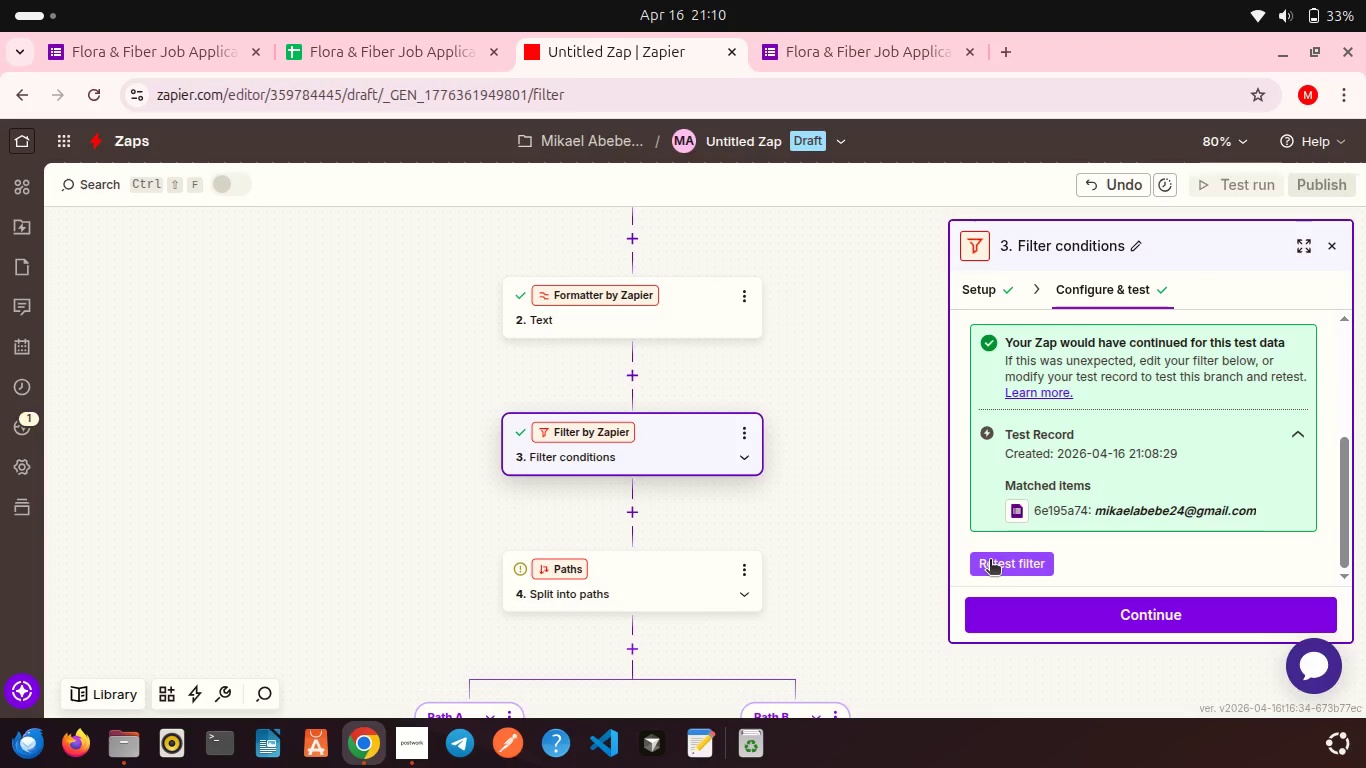 
left_click([990, 561])
 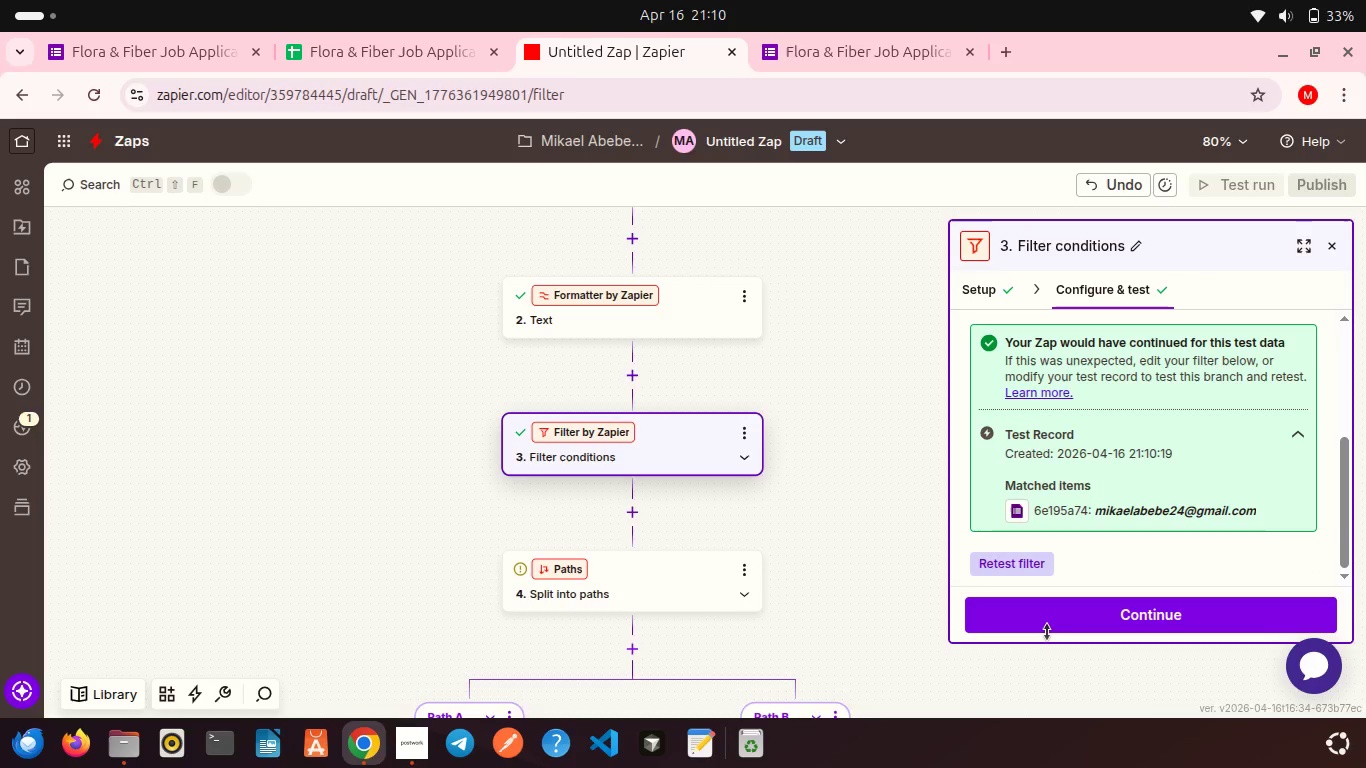 
left_click([1034, 615])
 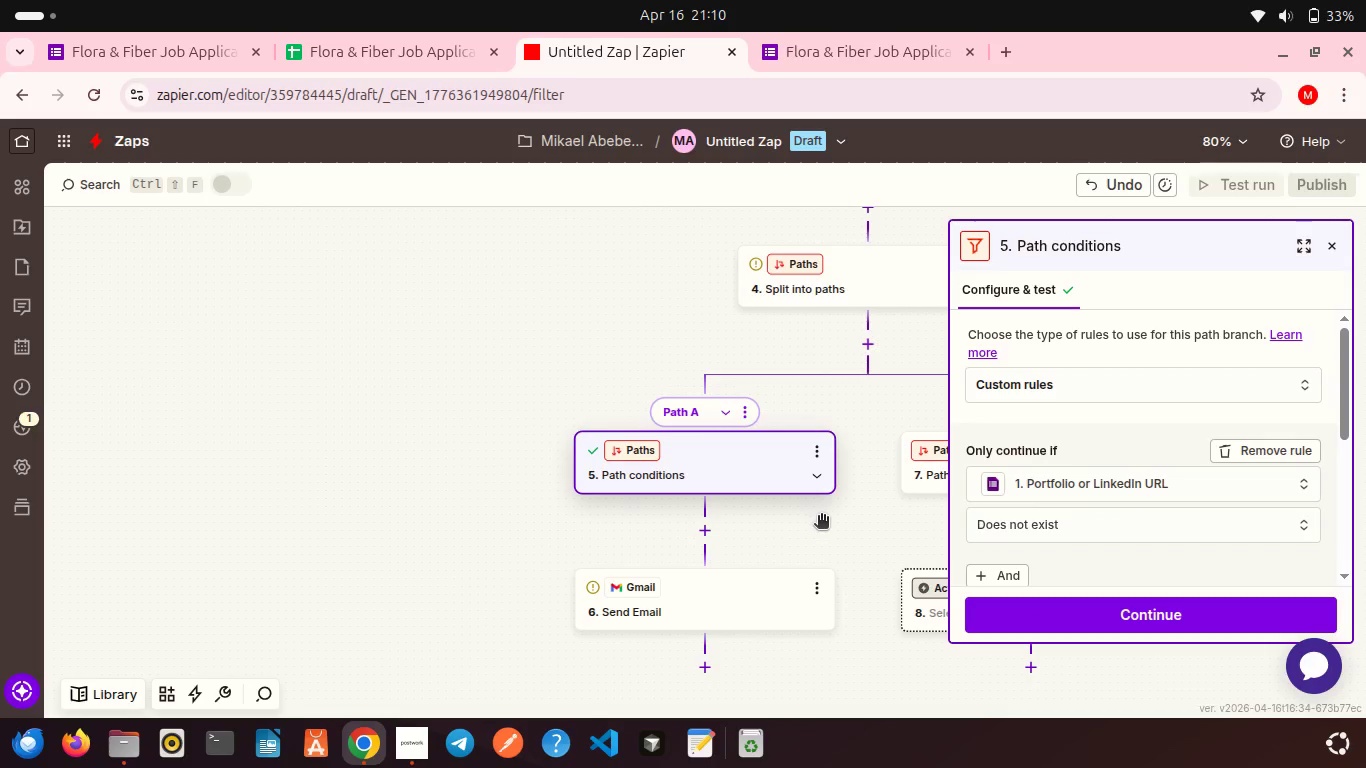 
scroll: coordinate [816, 521], scroll_direction: down, amount: 6.0
 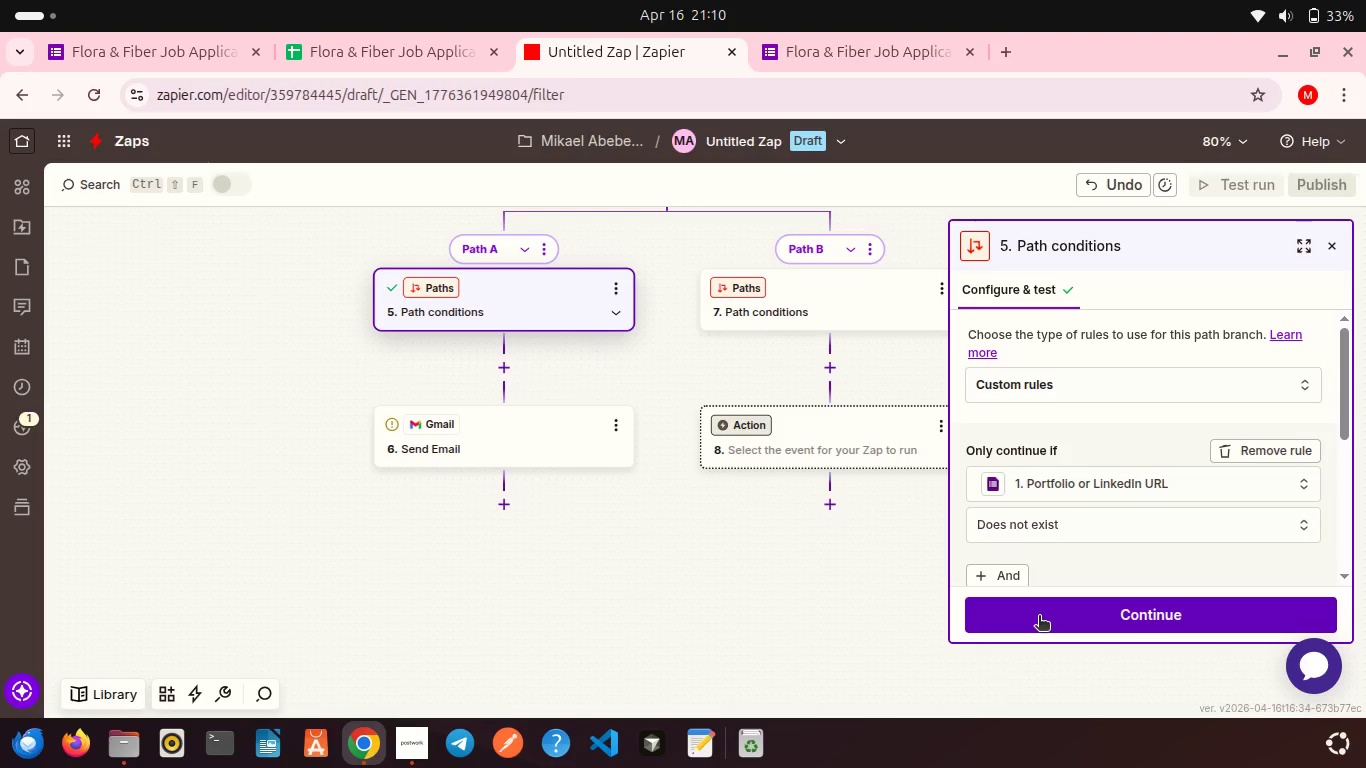 
left_click([1039, 617])
 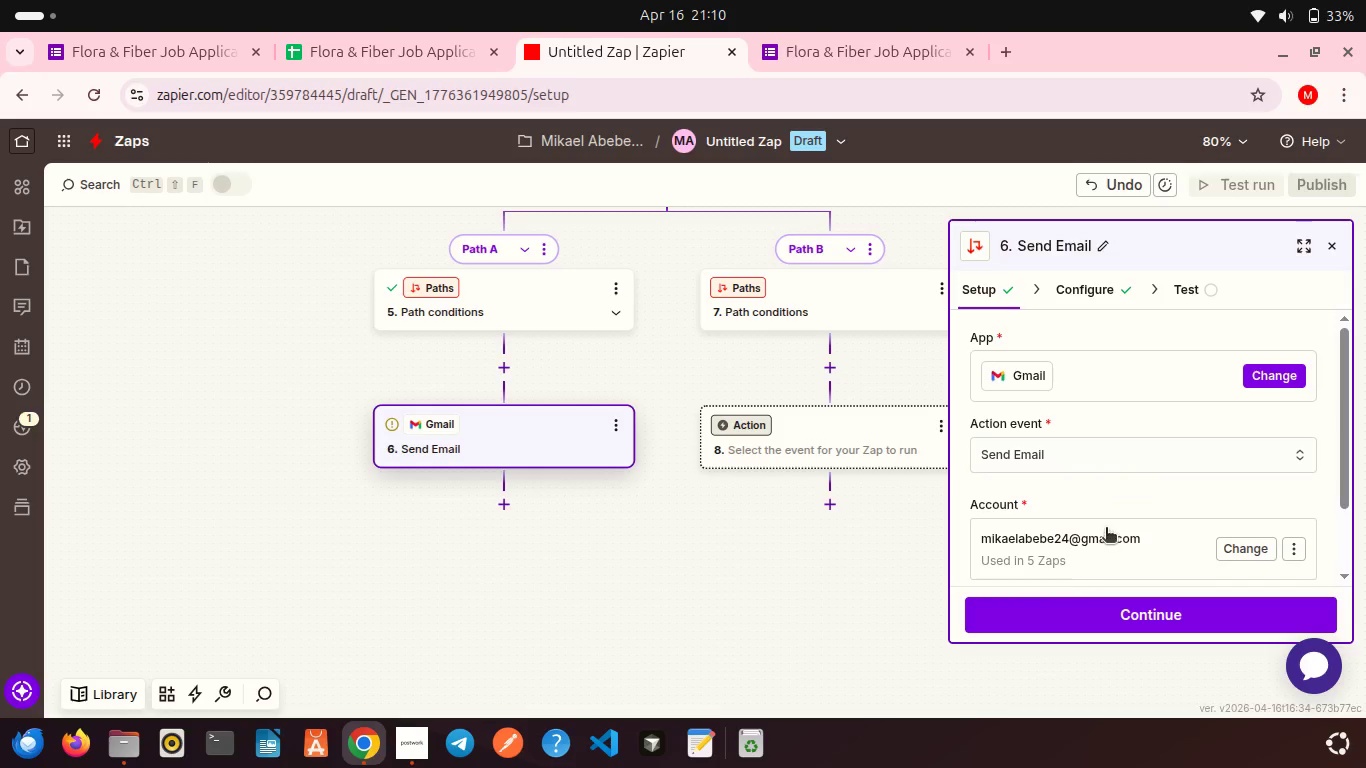 
scroll: coordinate [1106, 529], scroll_direction: down, amount: 3.0
 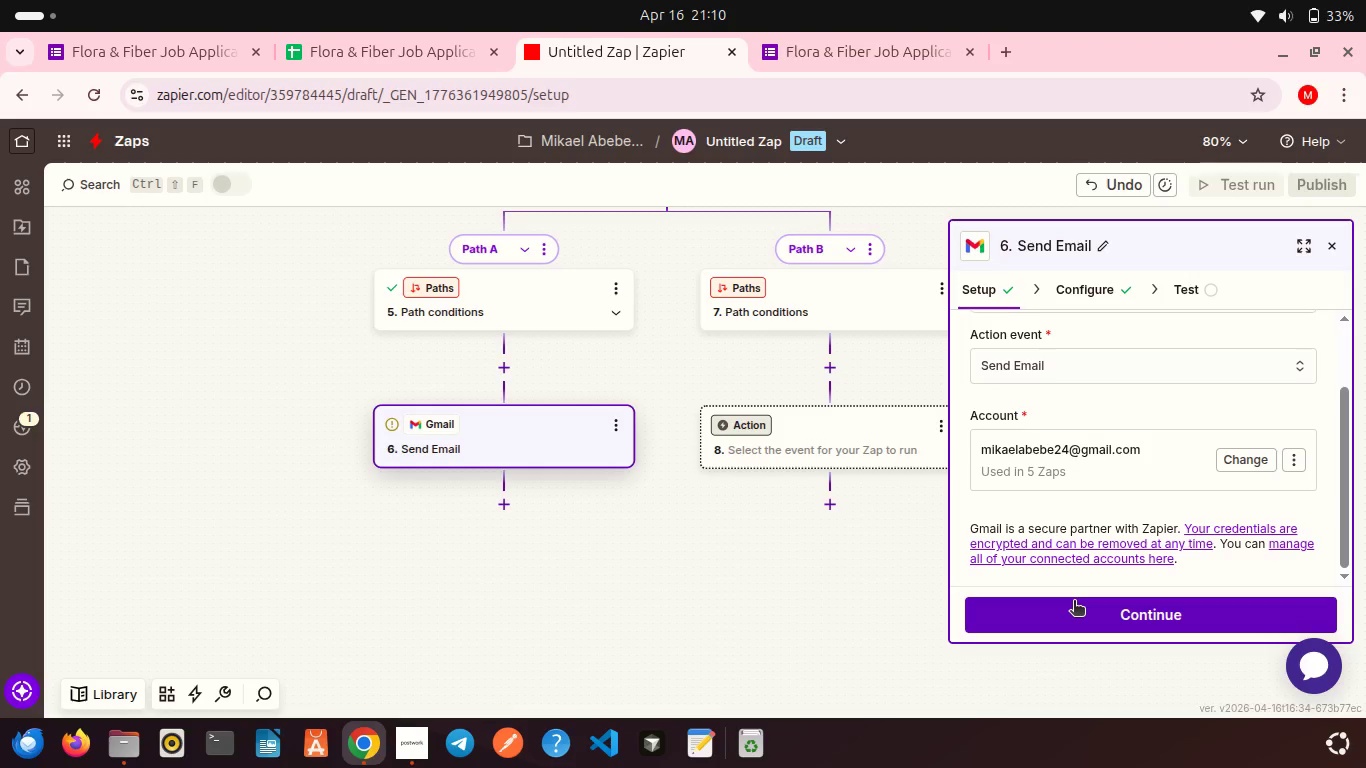 
left_click([1074, 602])
 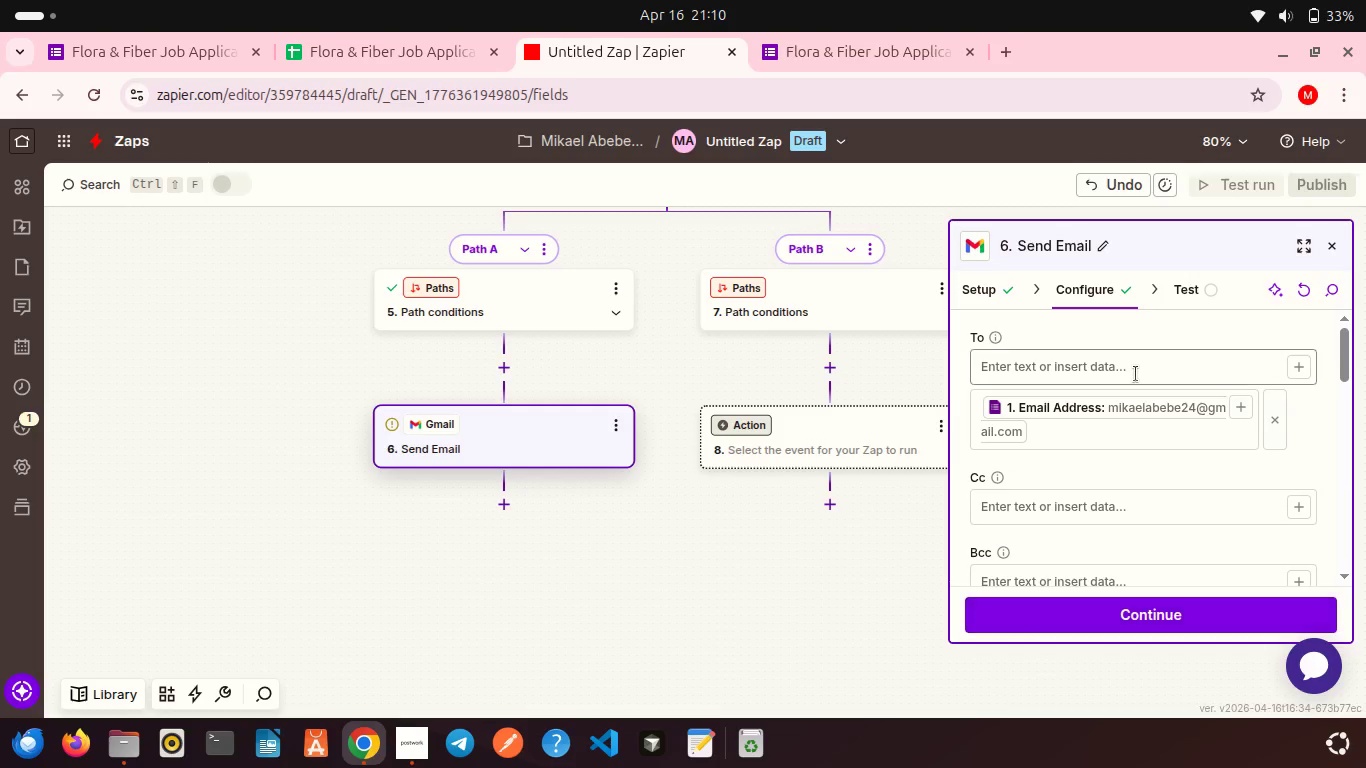 
scroll: coordinate [1111, 412], scroll_direction: down, amount: 6.0
 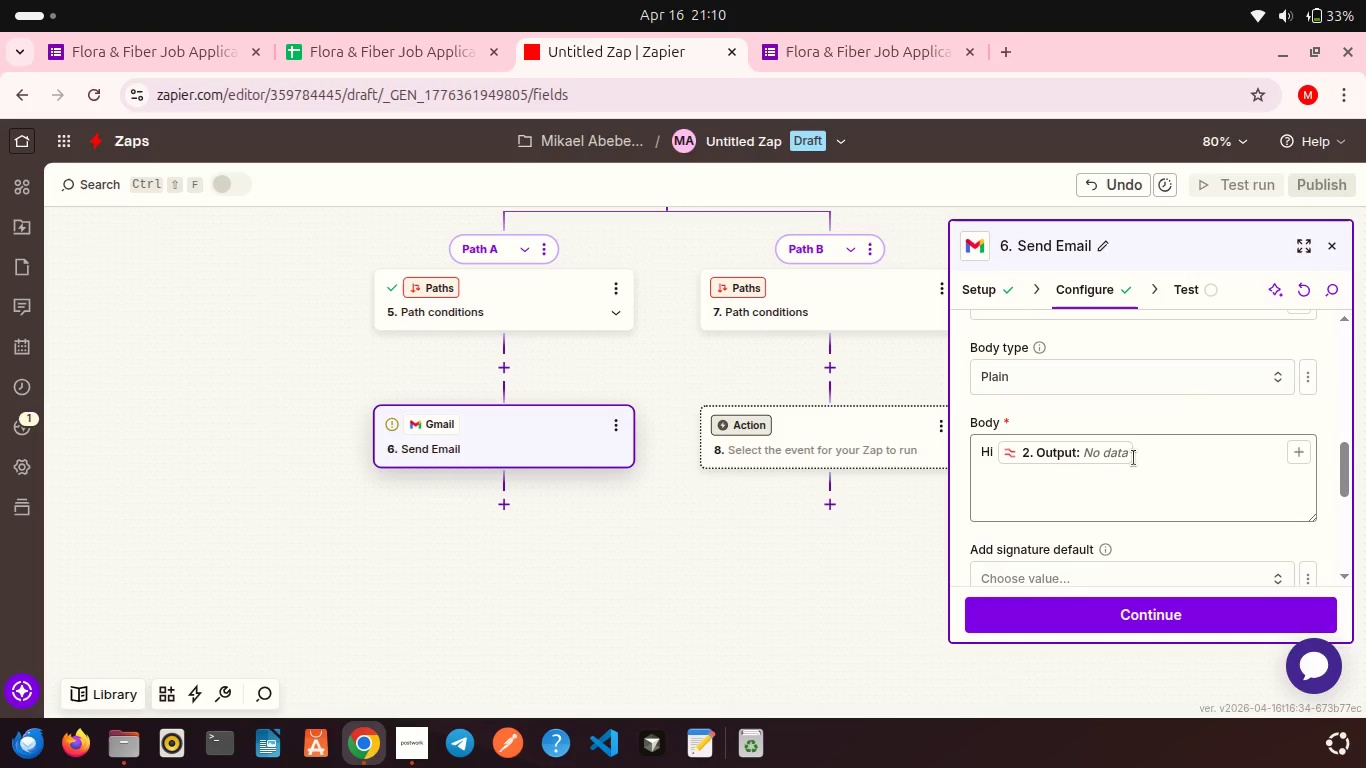 
left_click([1136, 455])
 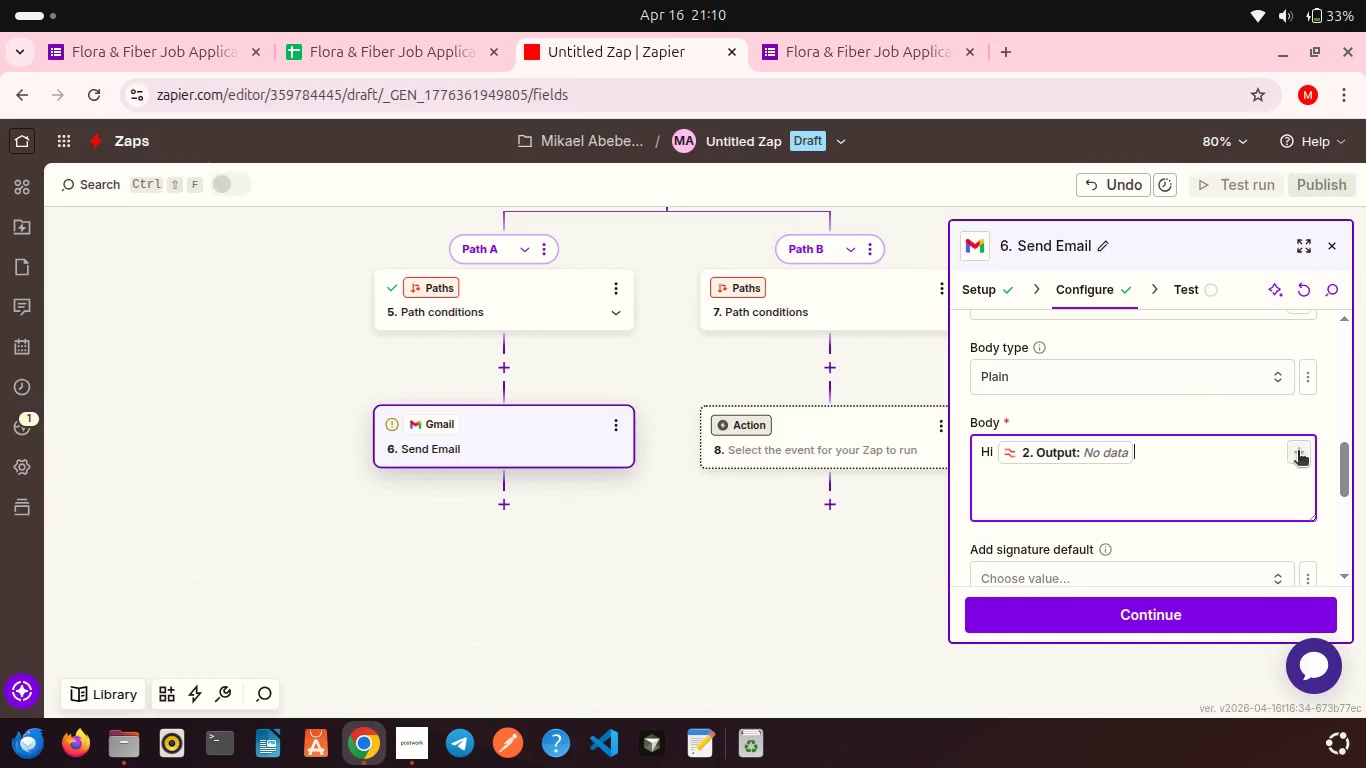 
left_click([1298, 452])
 